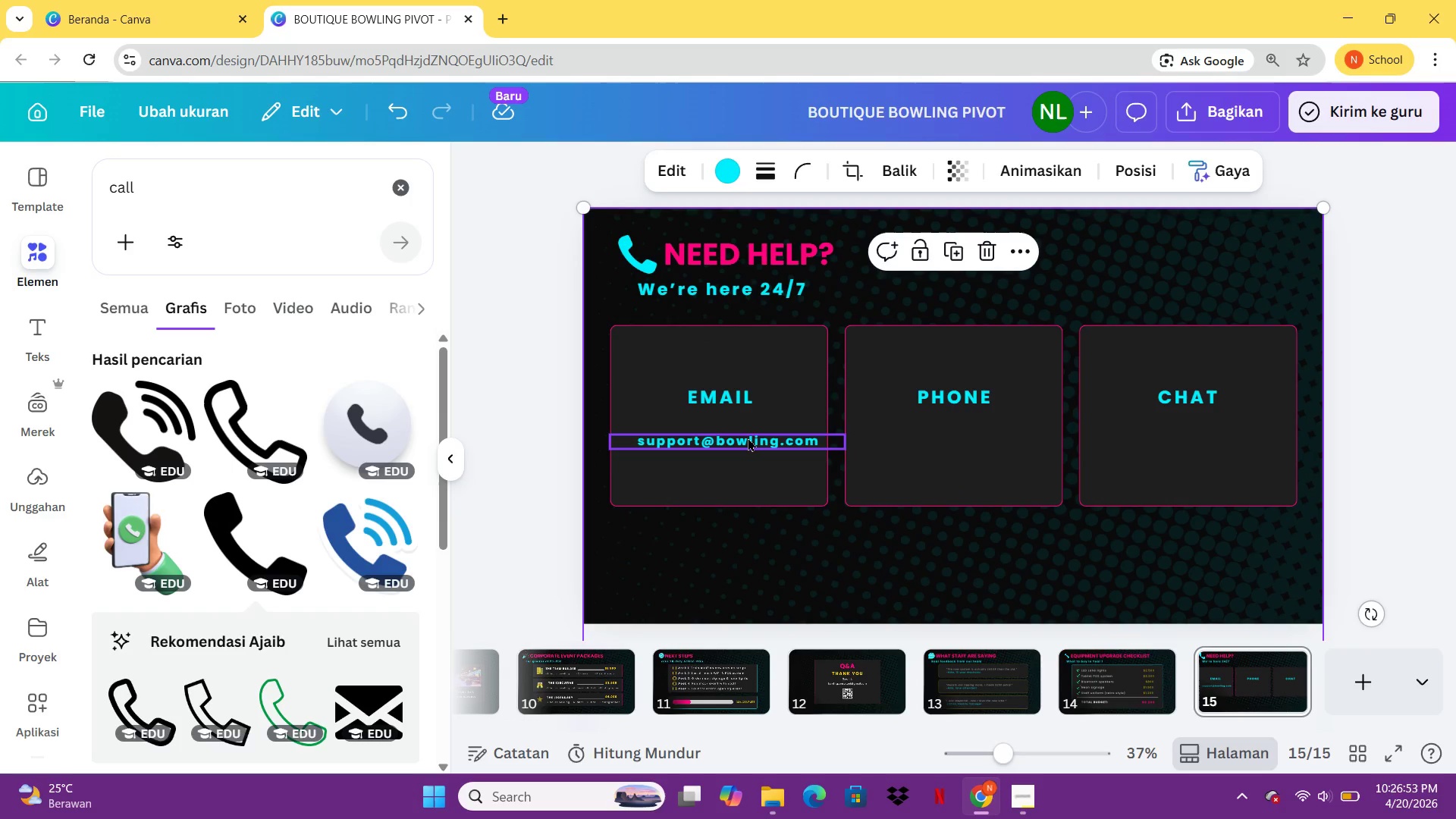 
left_click_drag(start_coordinate=[748, 438], to_coordinate=[734, 435])
 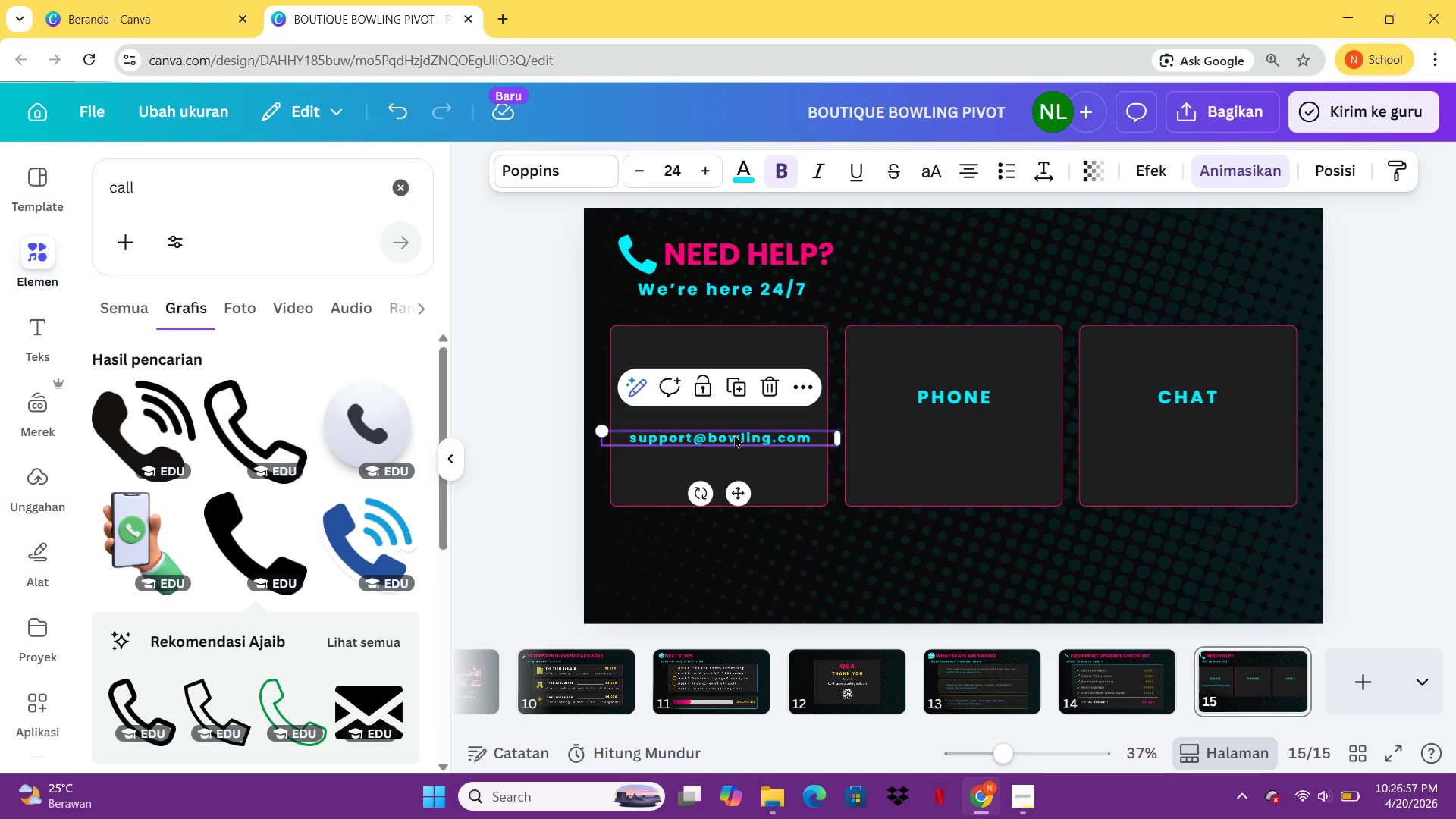 
key(Control+C)
 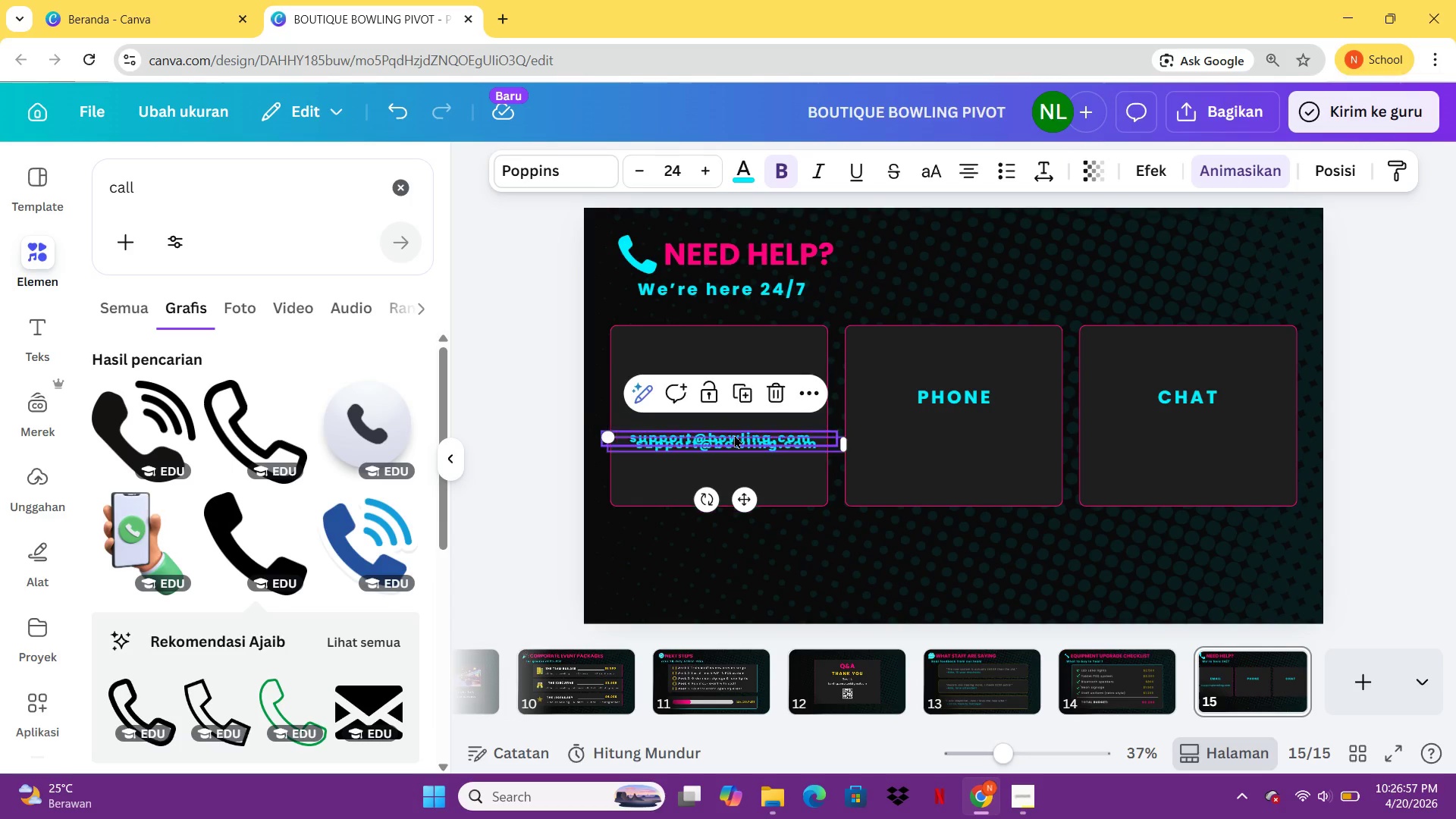 
key(Control+V)
 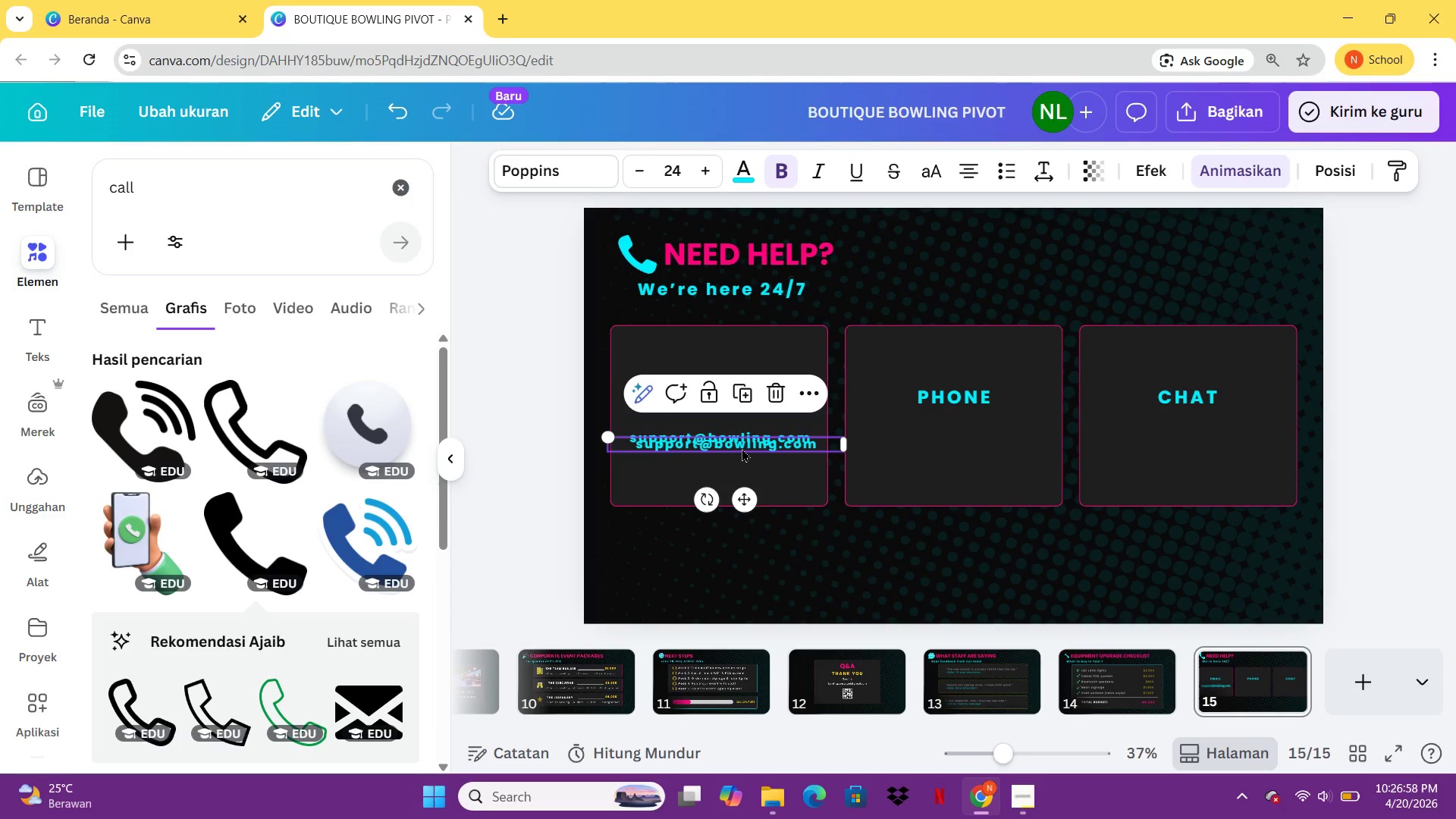 
left_click_drag(start_coordinate=[742, 448], to_coordinate=[965, 439])
 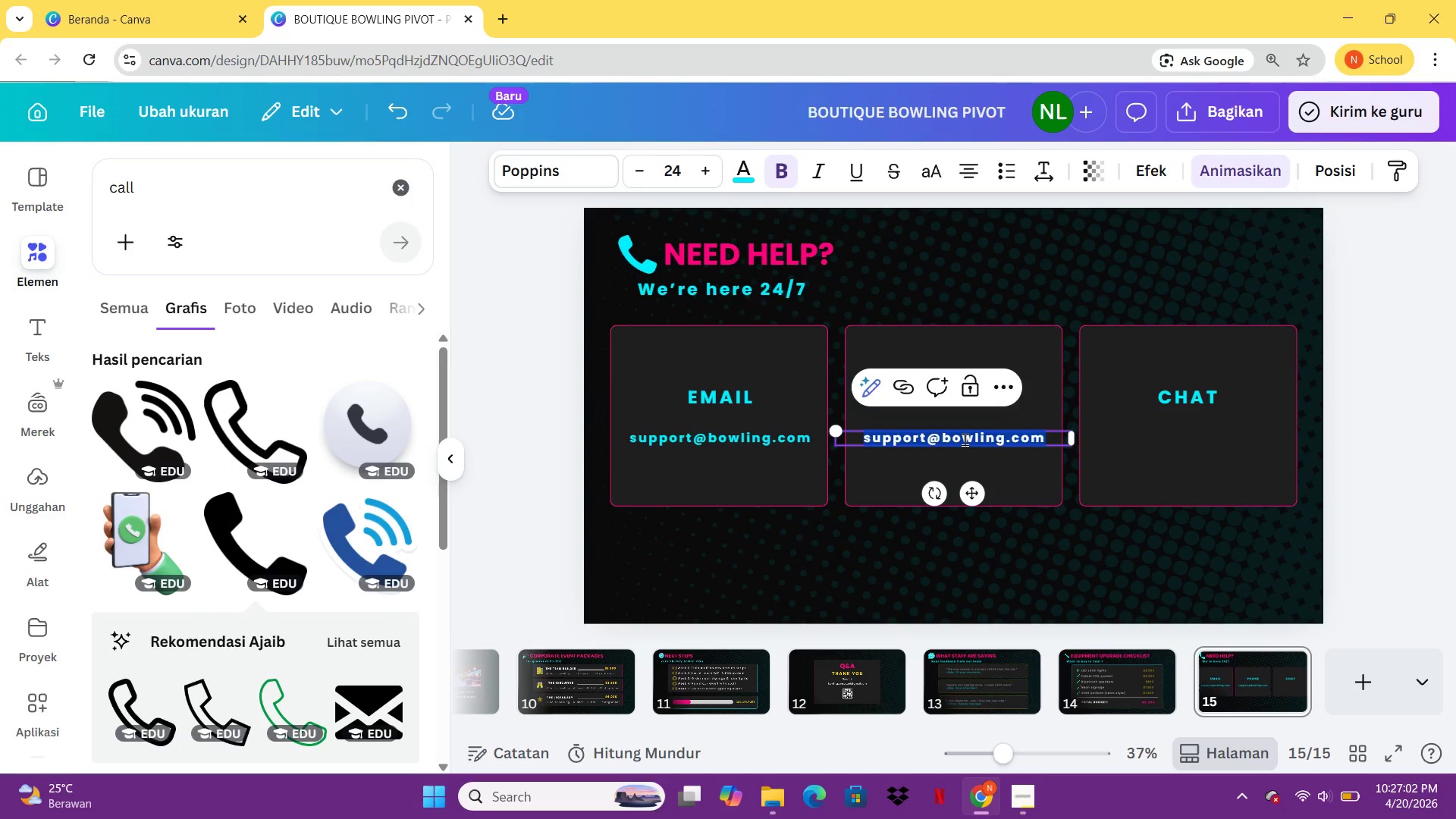 
double_click([965, 439])
 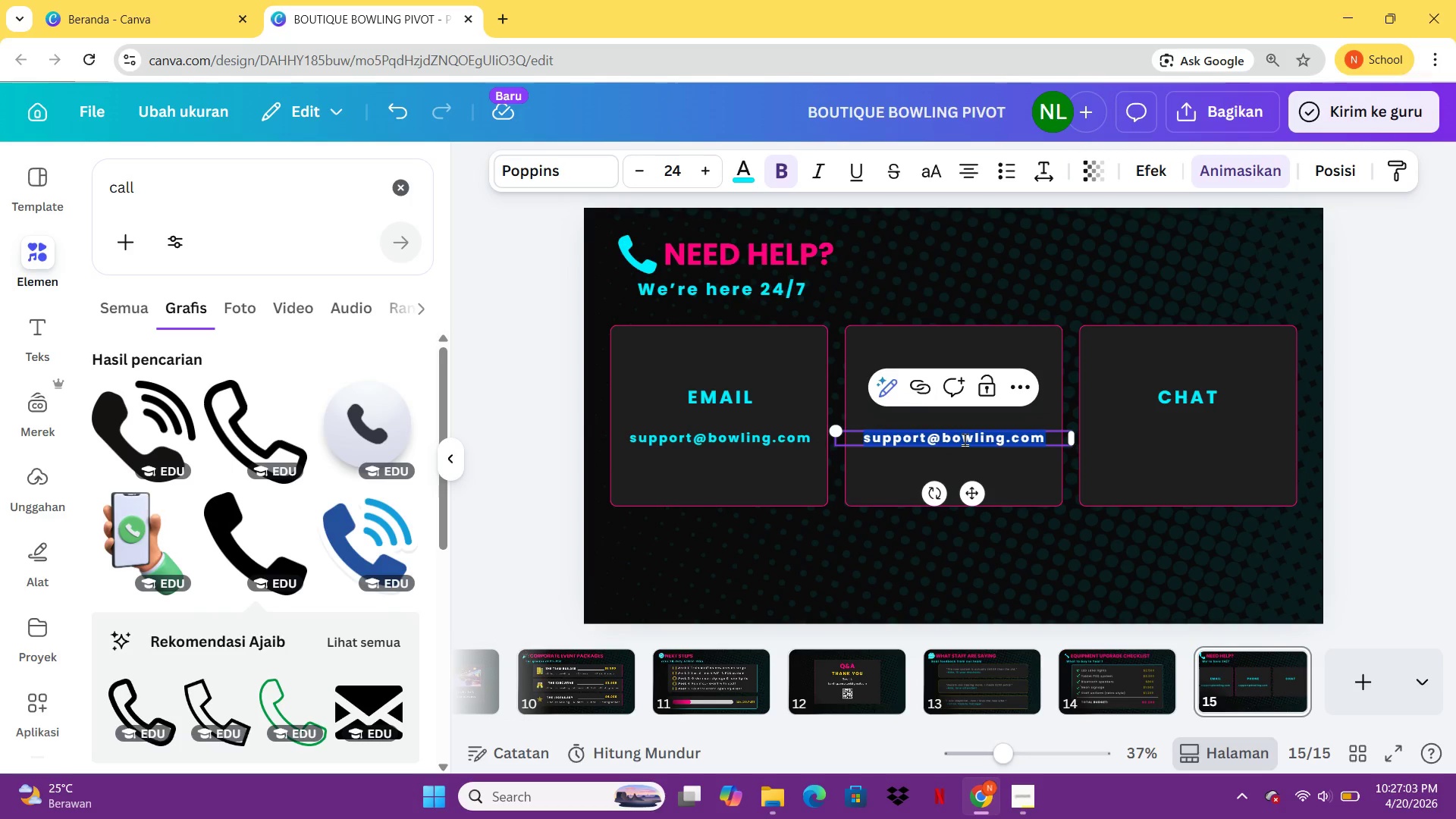 
type(1-8--)
key(Backspace)
key(Backspace)
type(00-)
 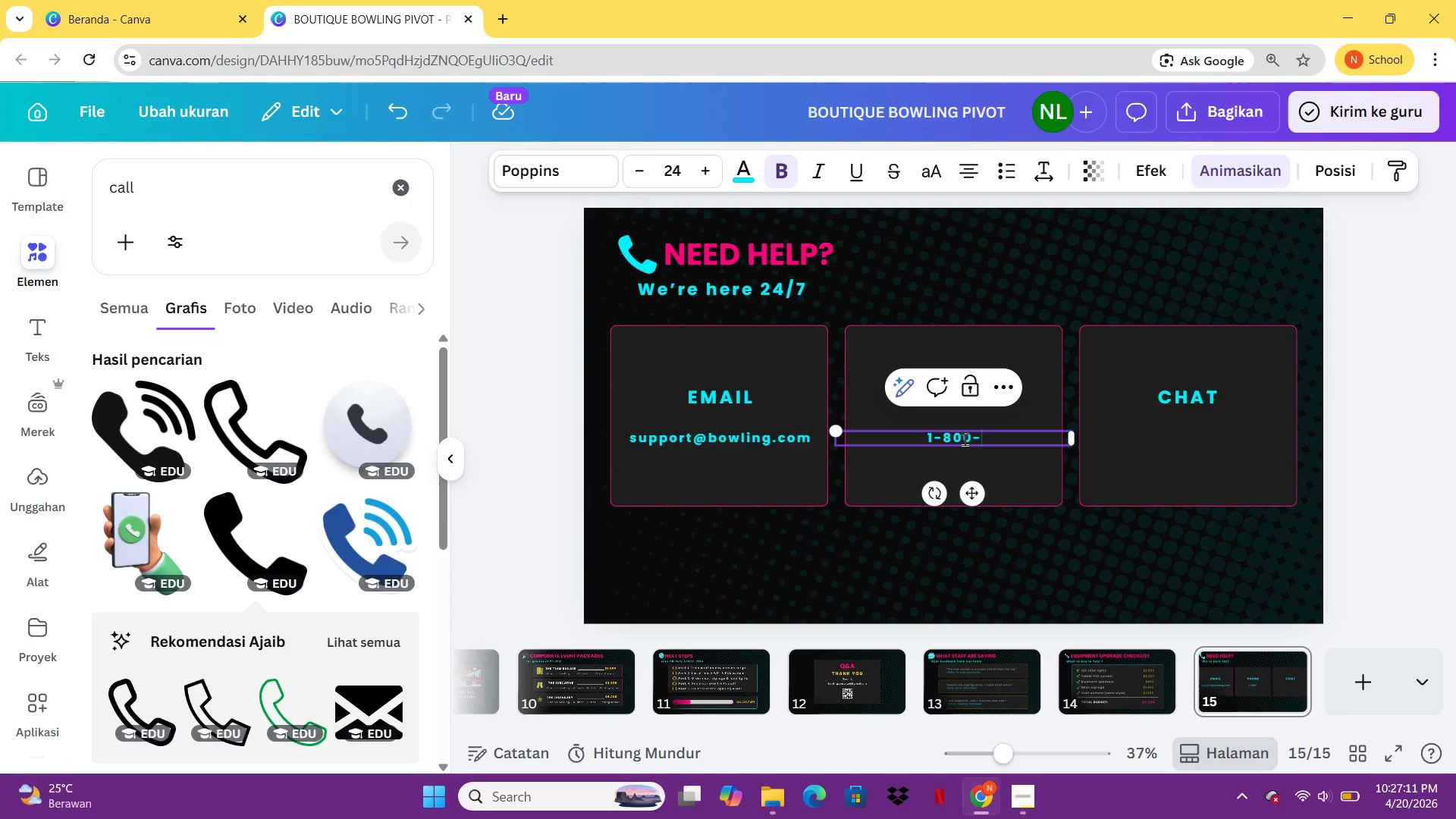 
type(9090)
 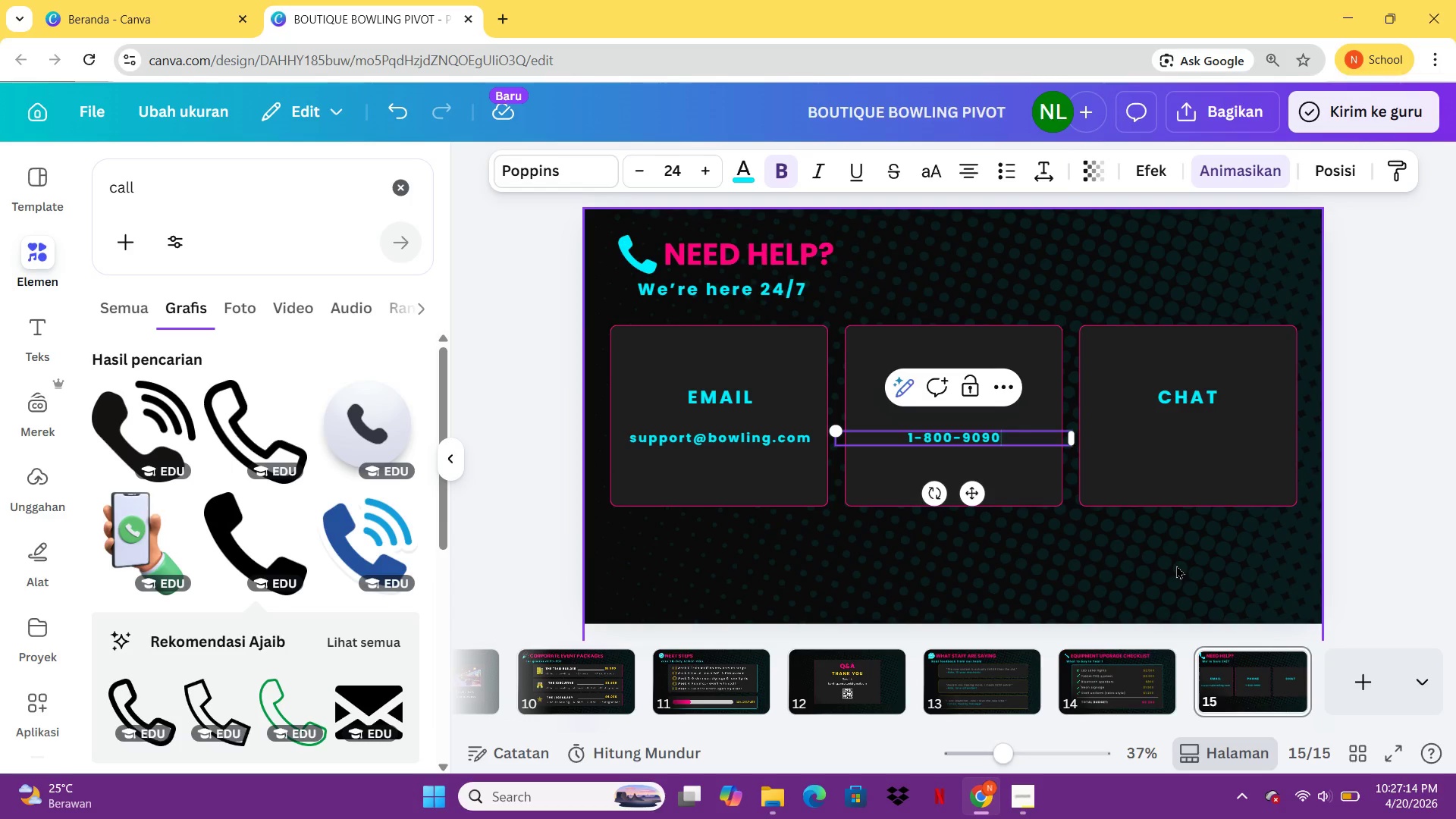 
left_click([1176, 565])
 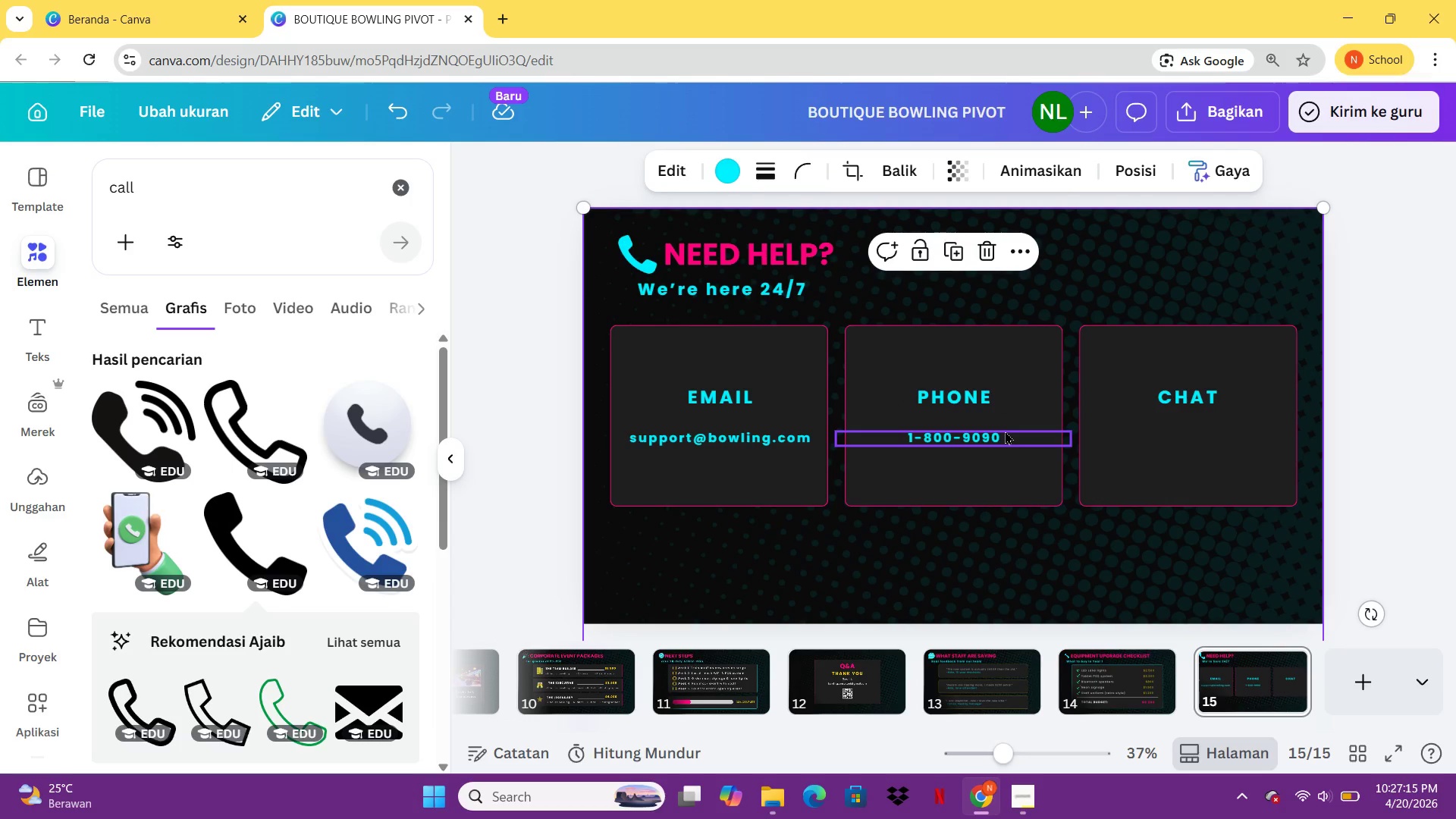 
left_click([1005, 431])
 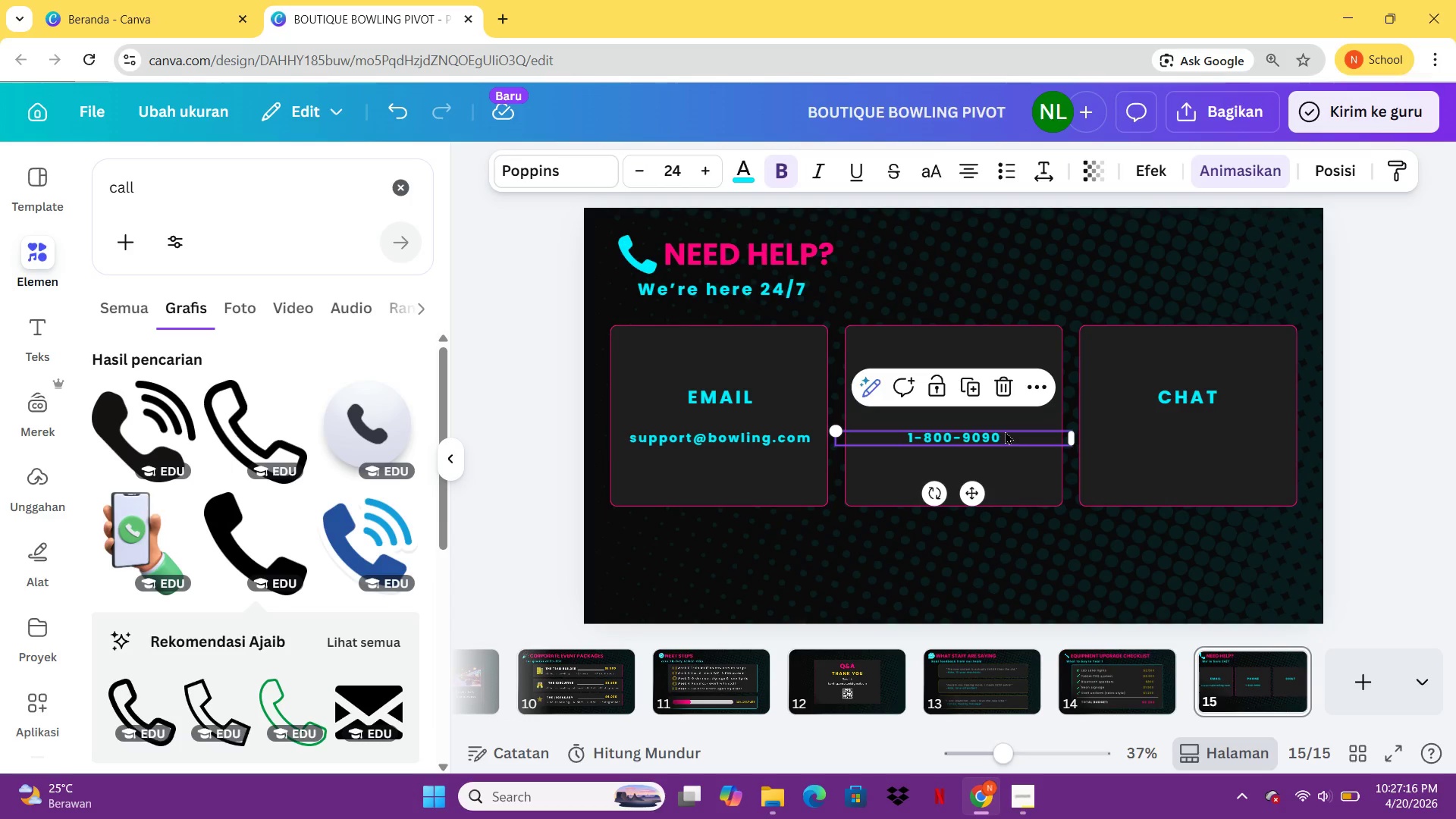 
key(Control+C)
 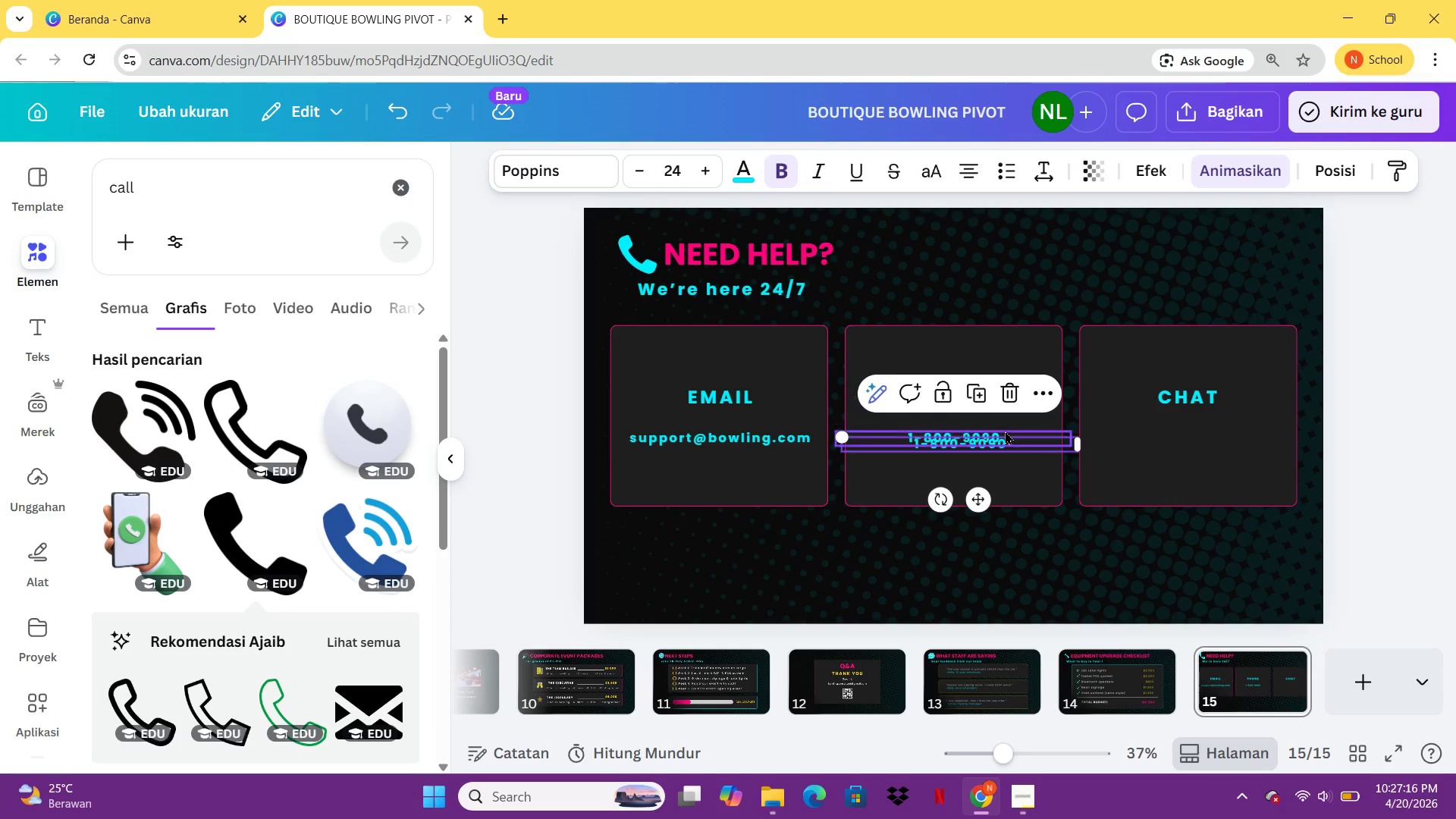 
key(Control+V)
 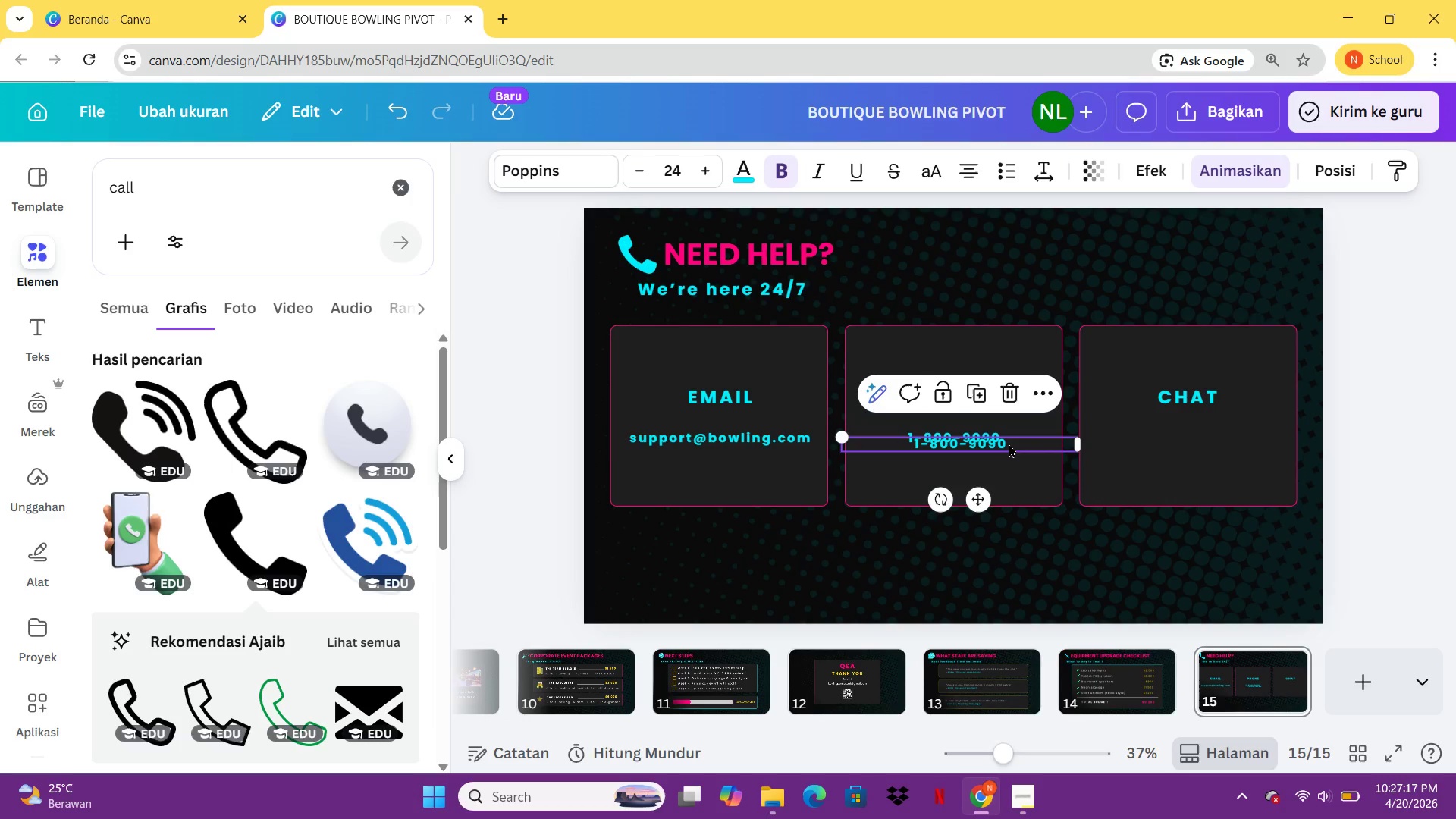 
left_click_drag(start_coordinate=[1009, 444], to_coordinate=[1241, 439])
 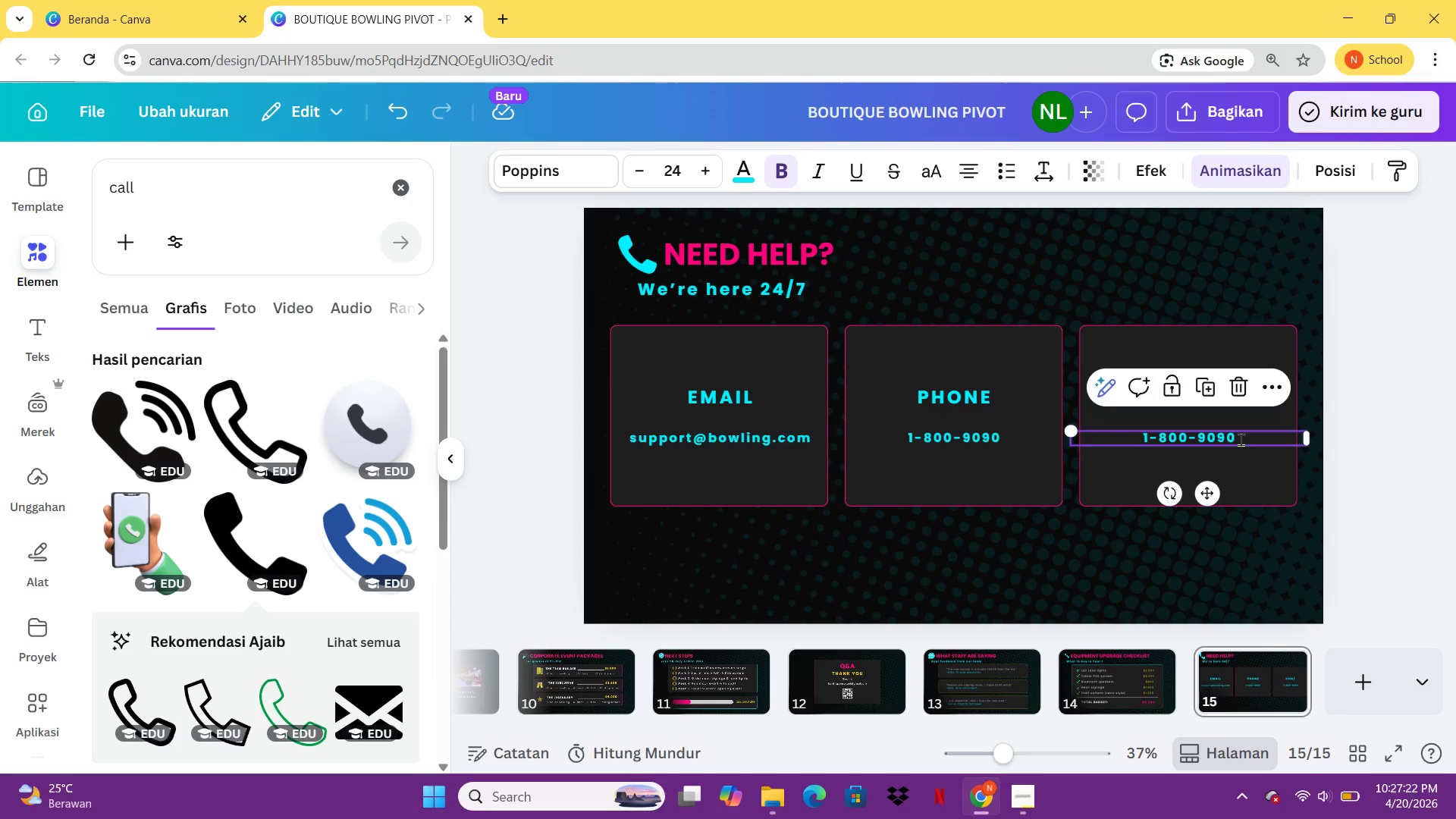 
double_click([1241, 439])
 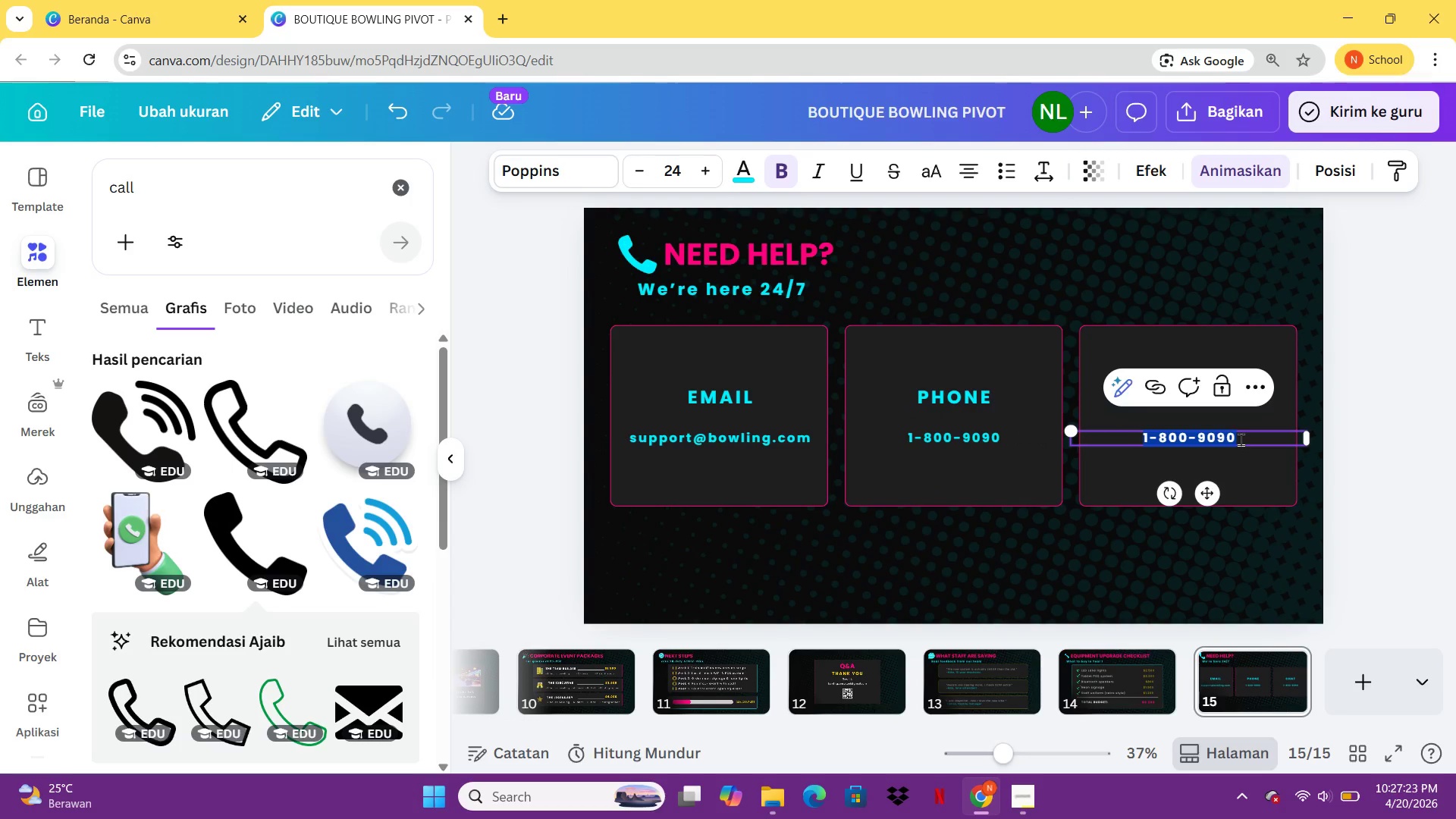 
type(Click ton)
key(Backspace)
type( chat)
 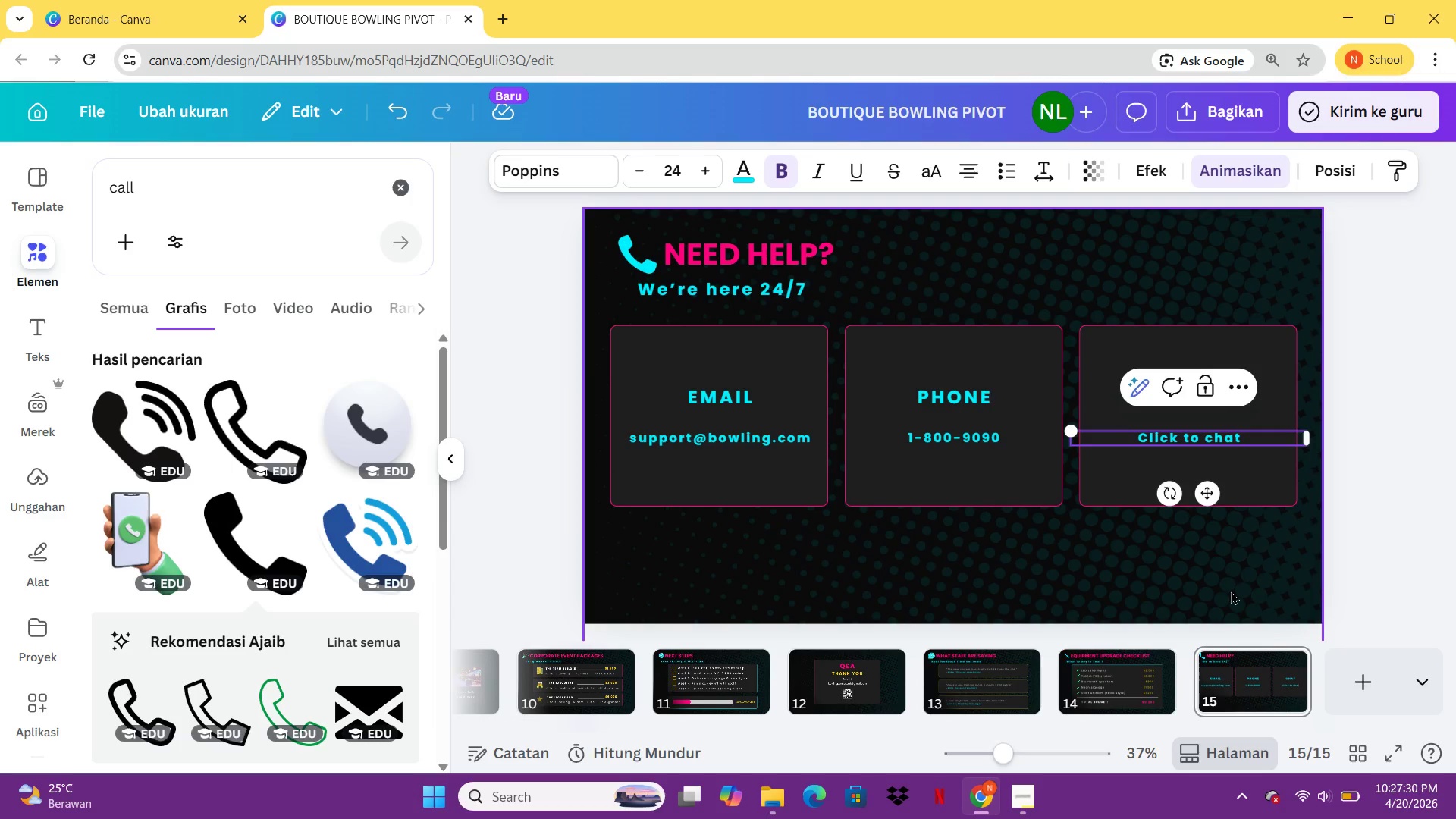 
left_click([1231, 592])
 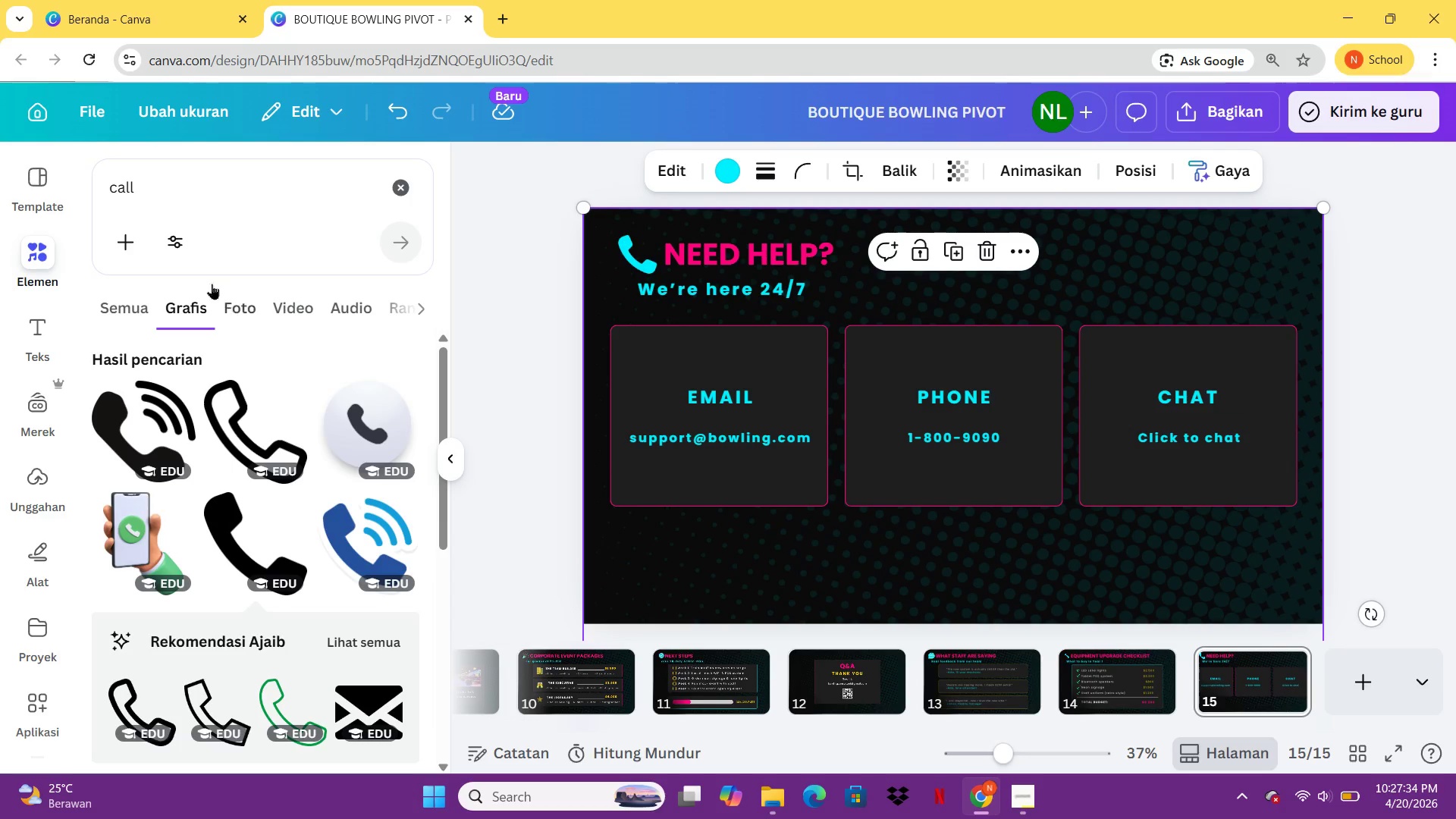 
left_click_drag(start_coordinate=[215, 196], to_coordinate=[95, 203])
 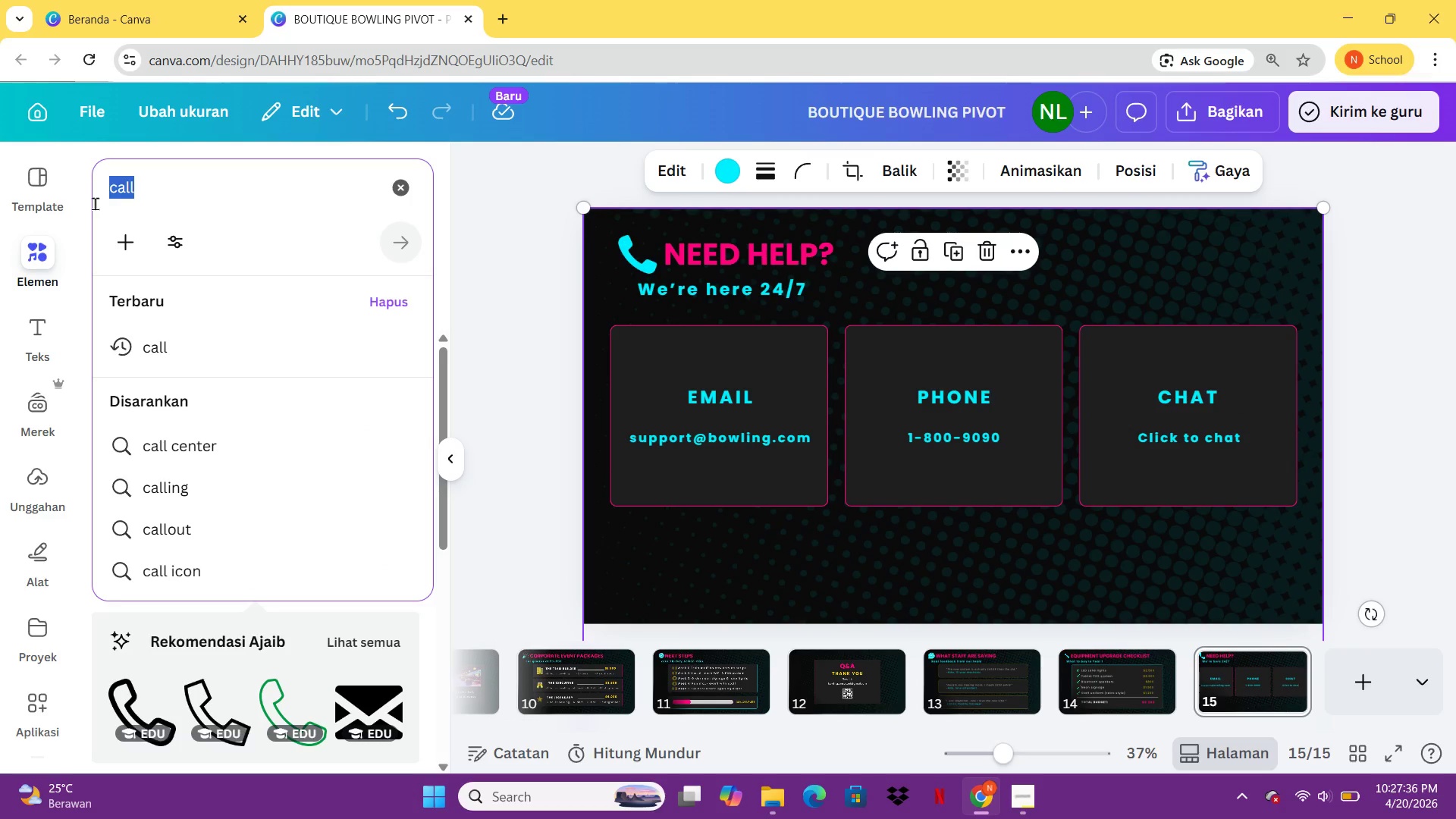 
type(email)
 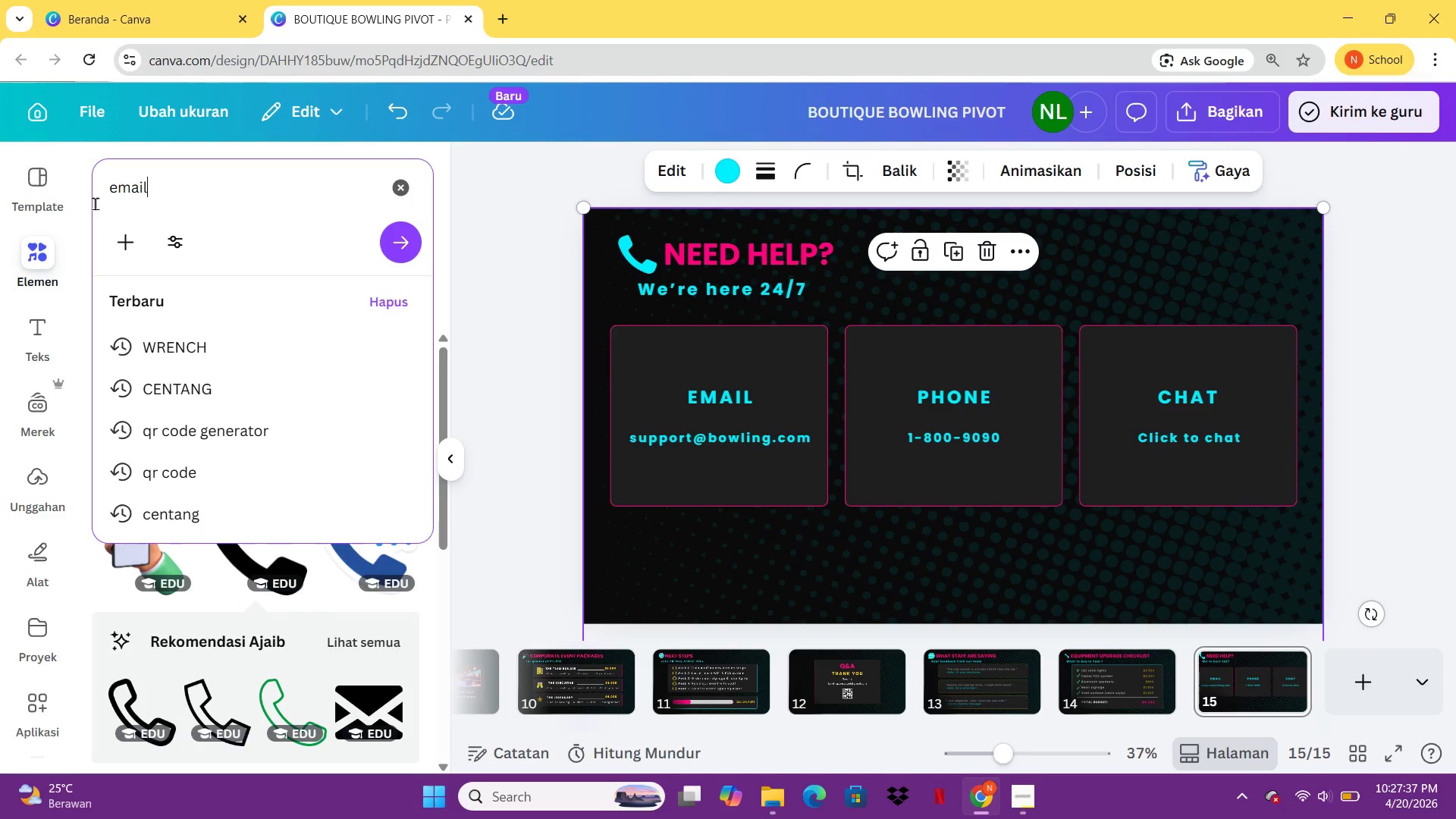 
key(Enter)
 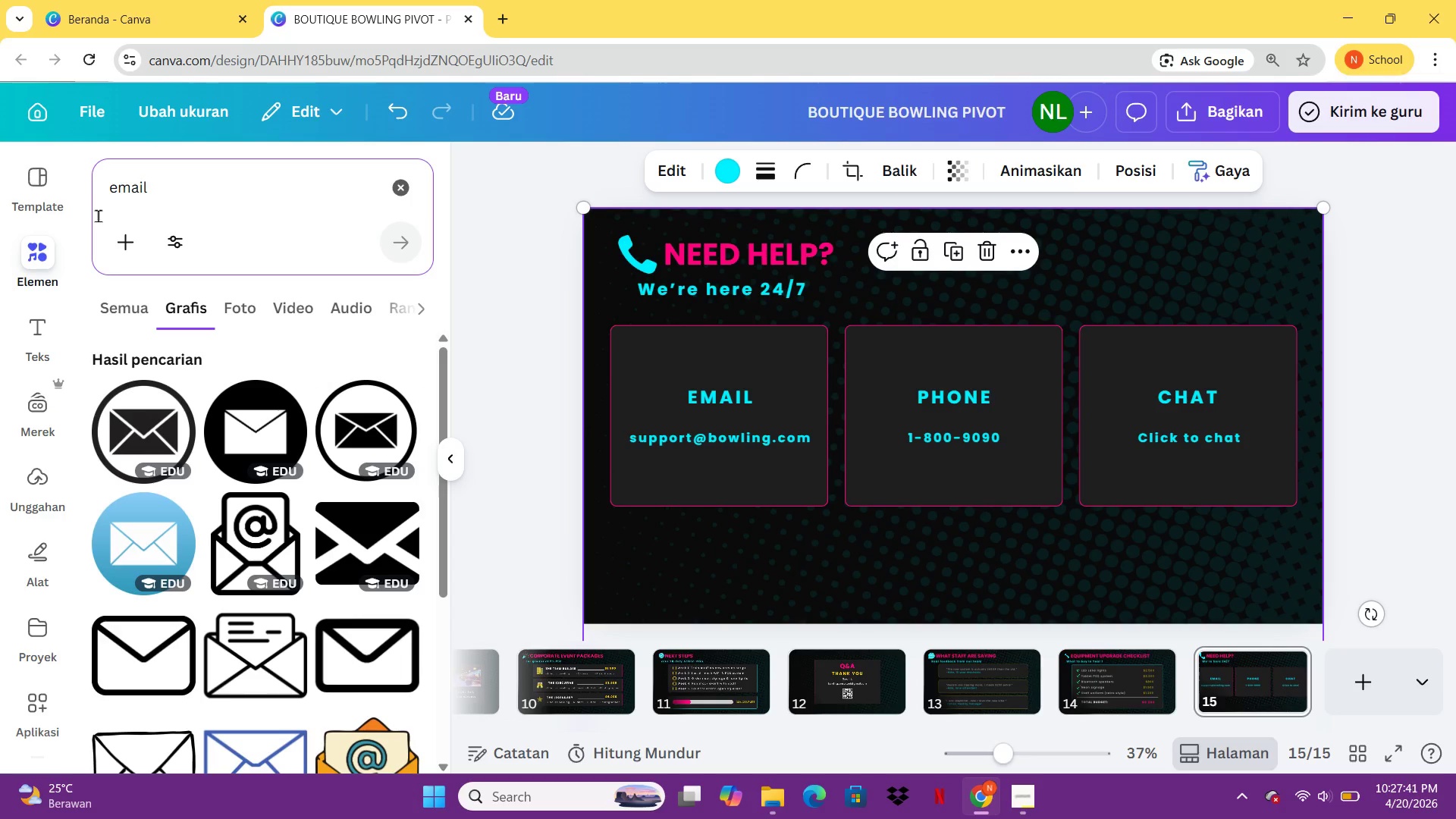 
left_click([246, 510])
 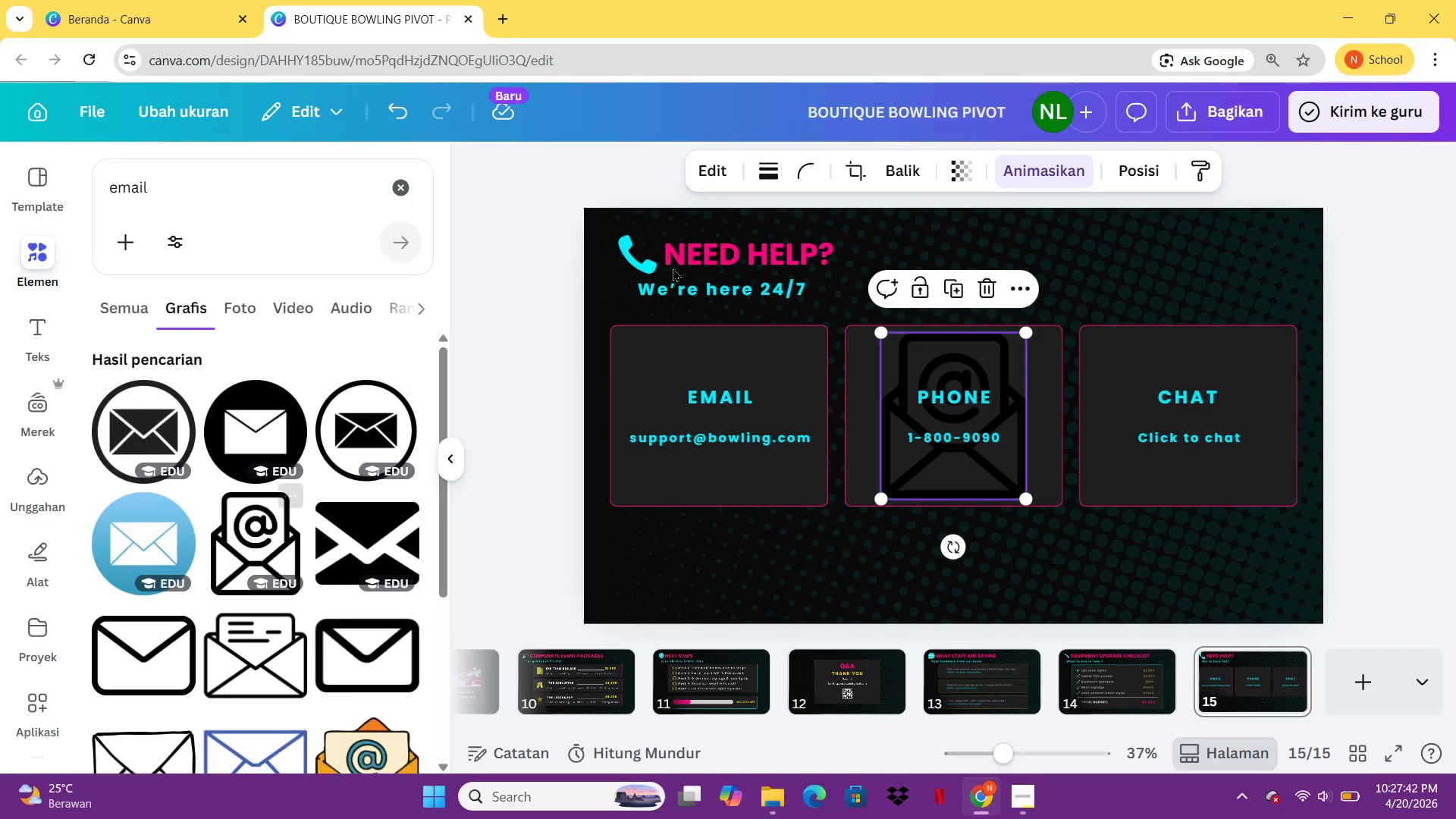 
mouse_move([863, 173])
 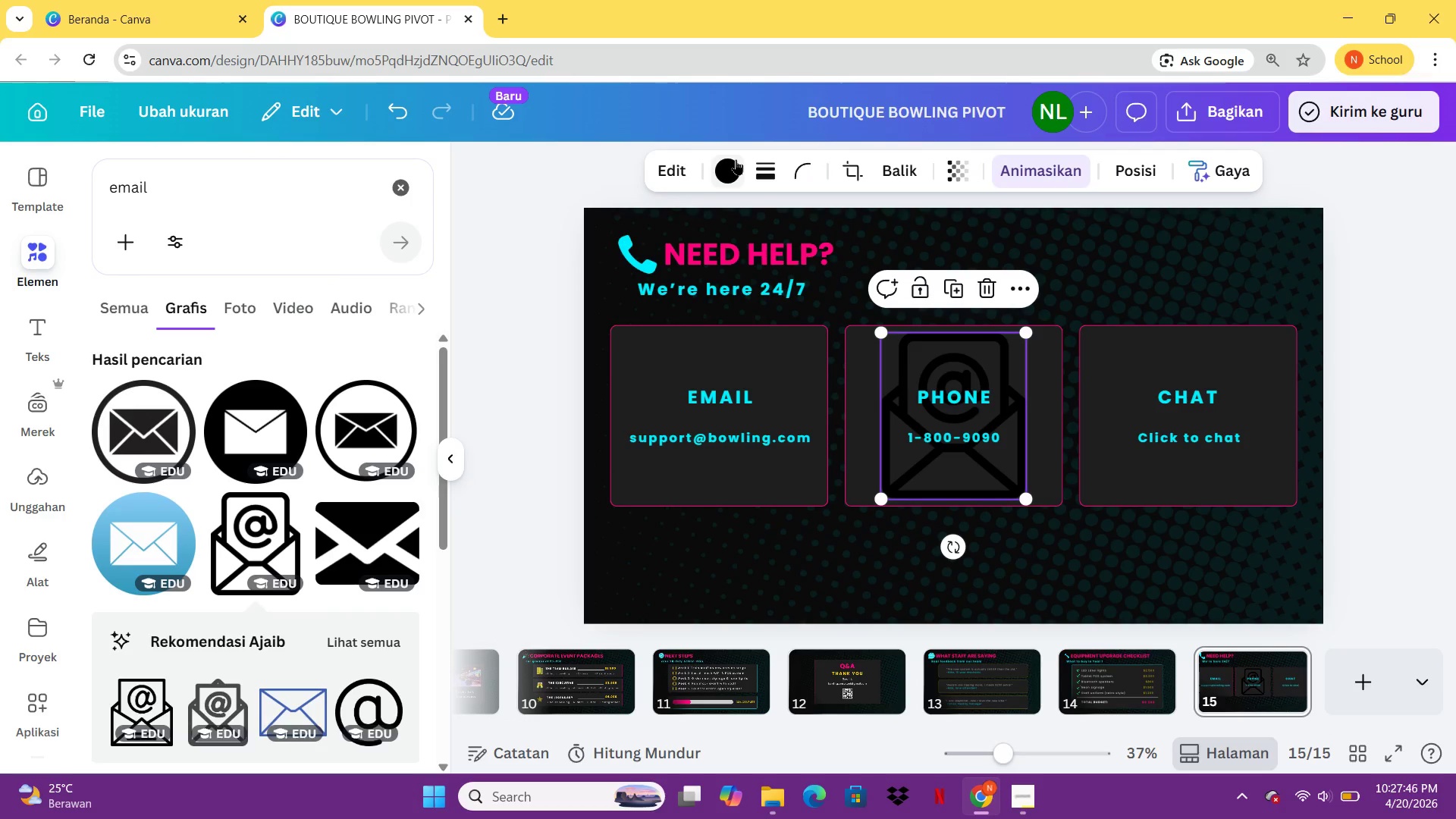 
left_click([736, 159])
 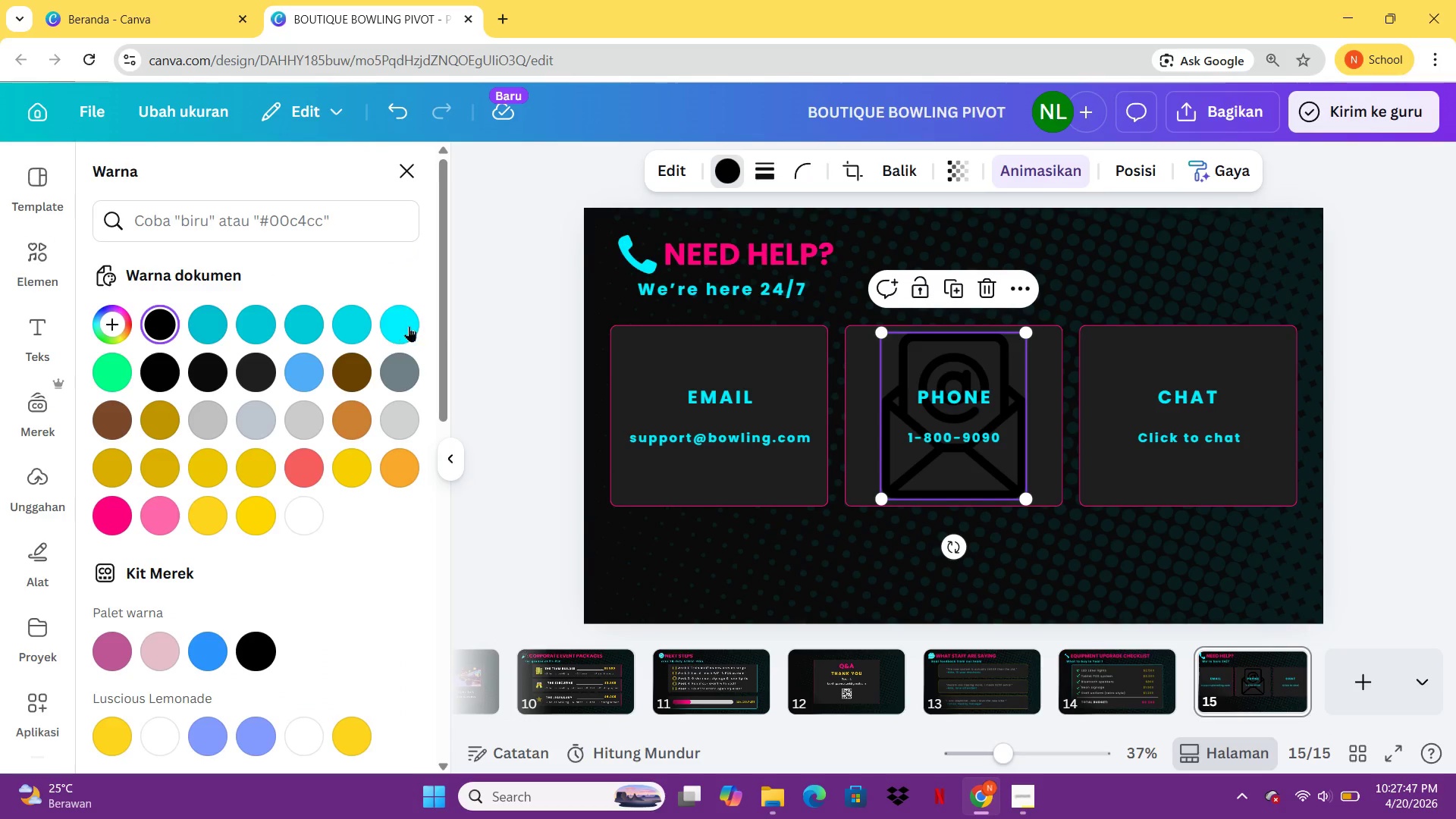 
left_click([411, 325])
 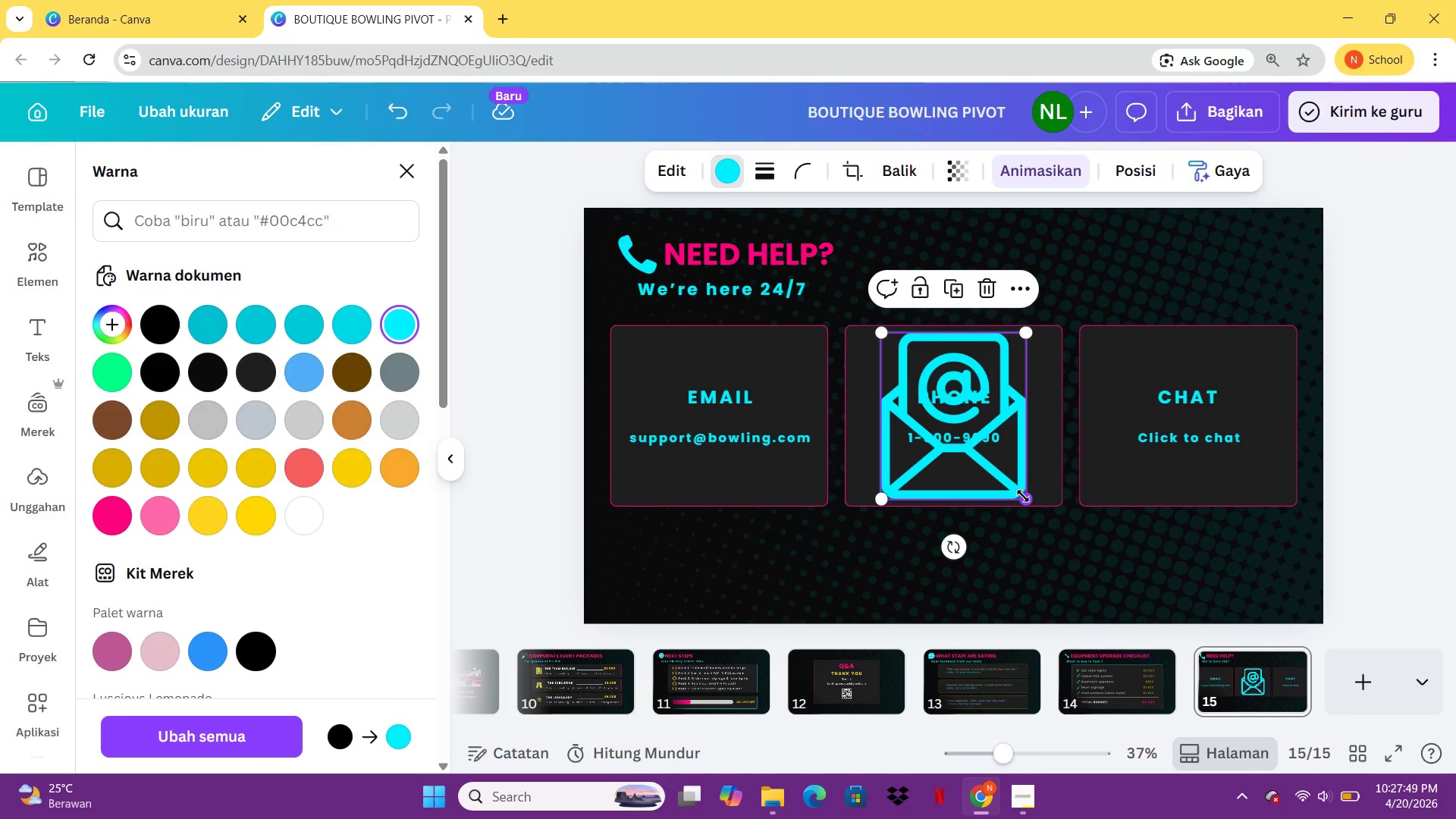 
left_click_drag(start_coordinate=[1023, 496], to_coordinate=[906, 376])
 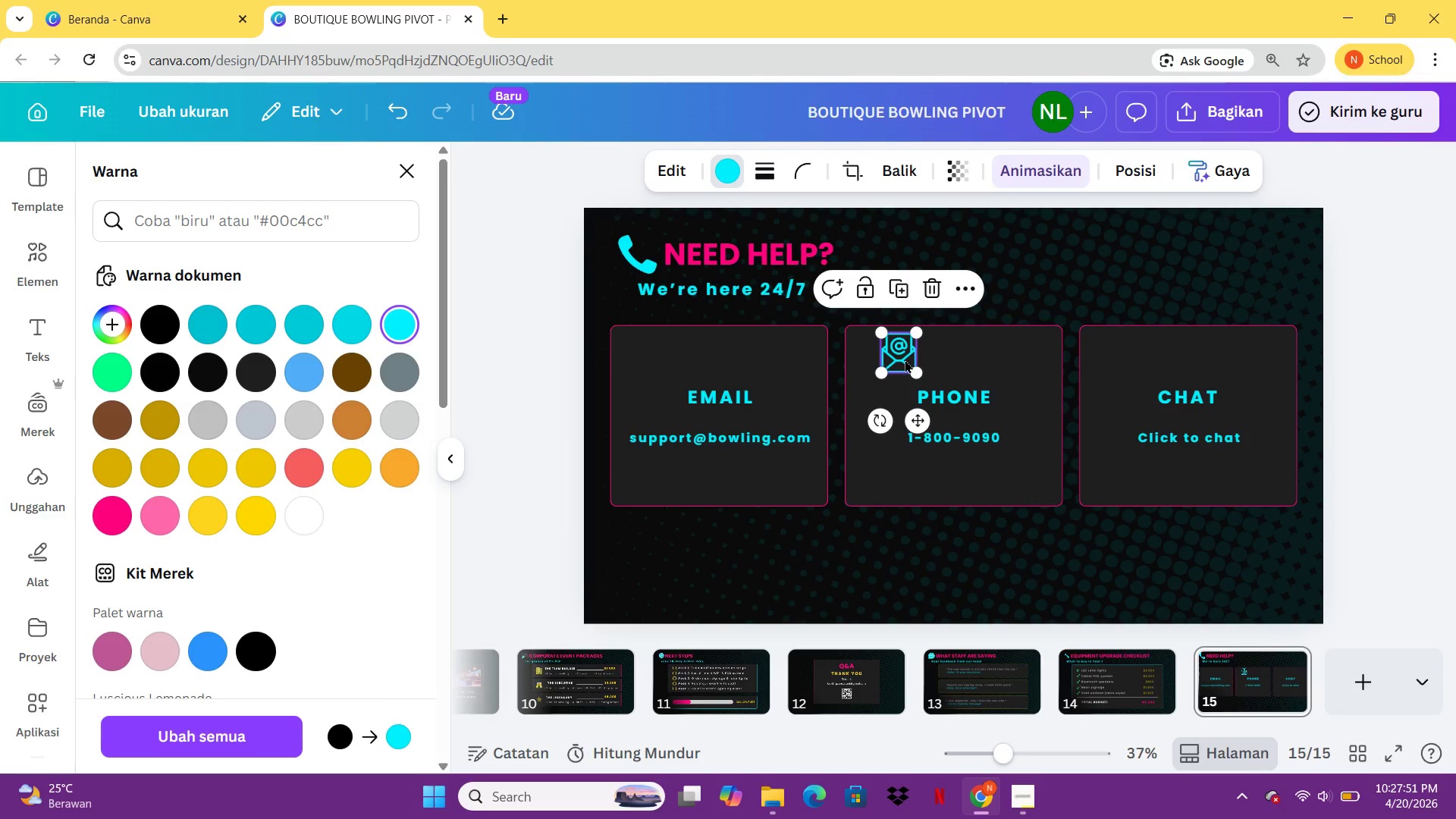 
left_click_drag(start_coordinate=[905, 359], to_coordinate=[720, 375])
 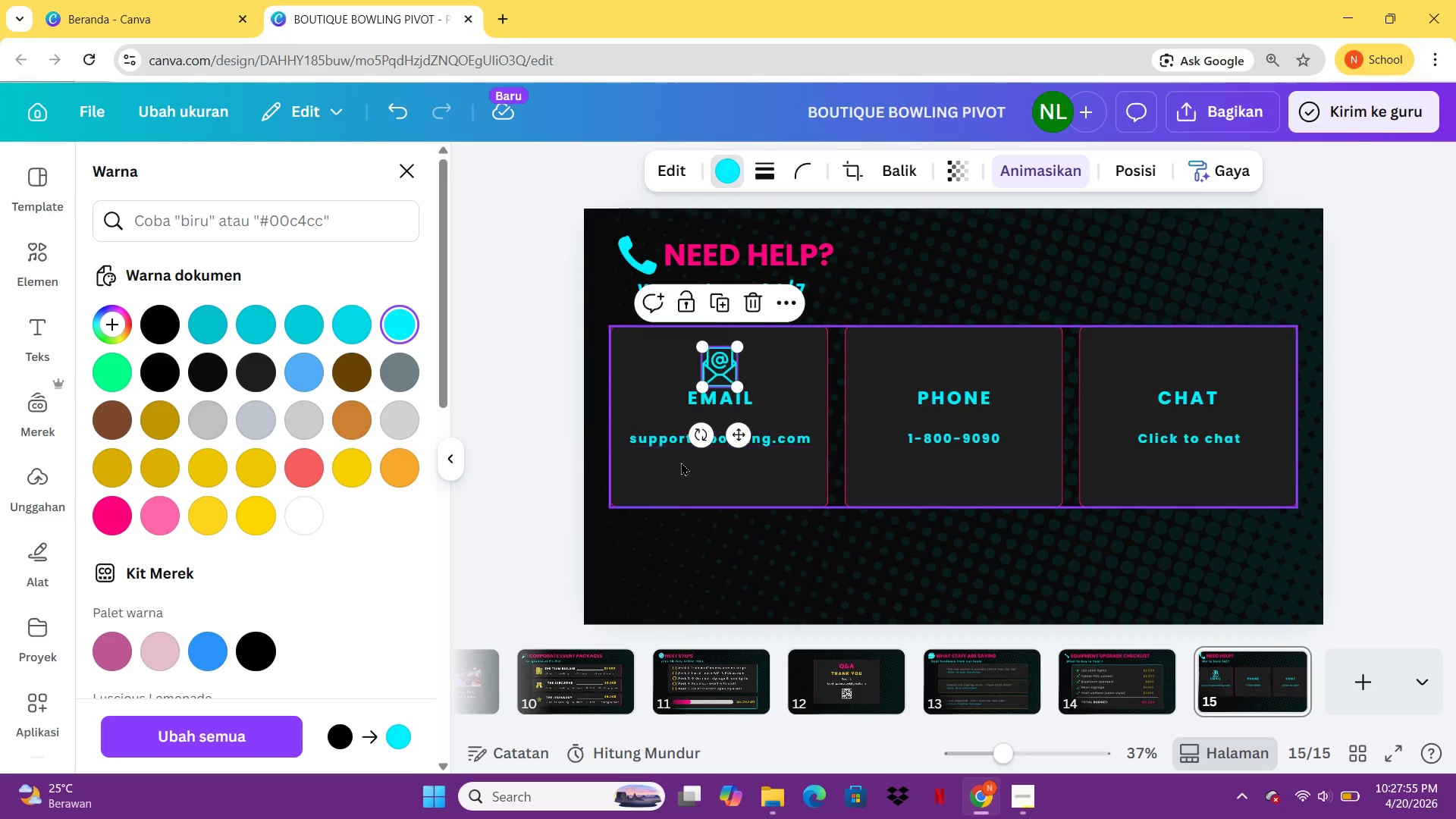 
left_click([676, 494])
 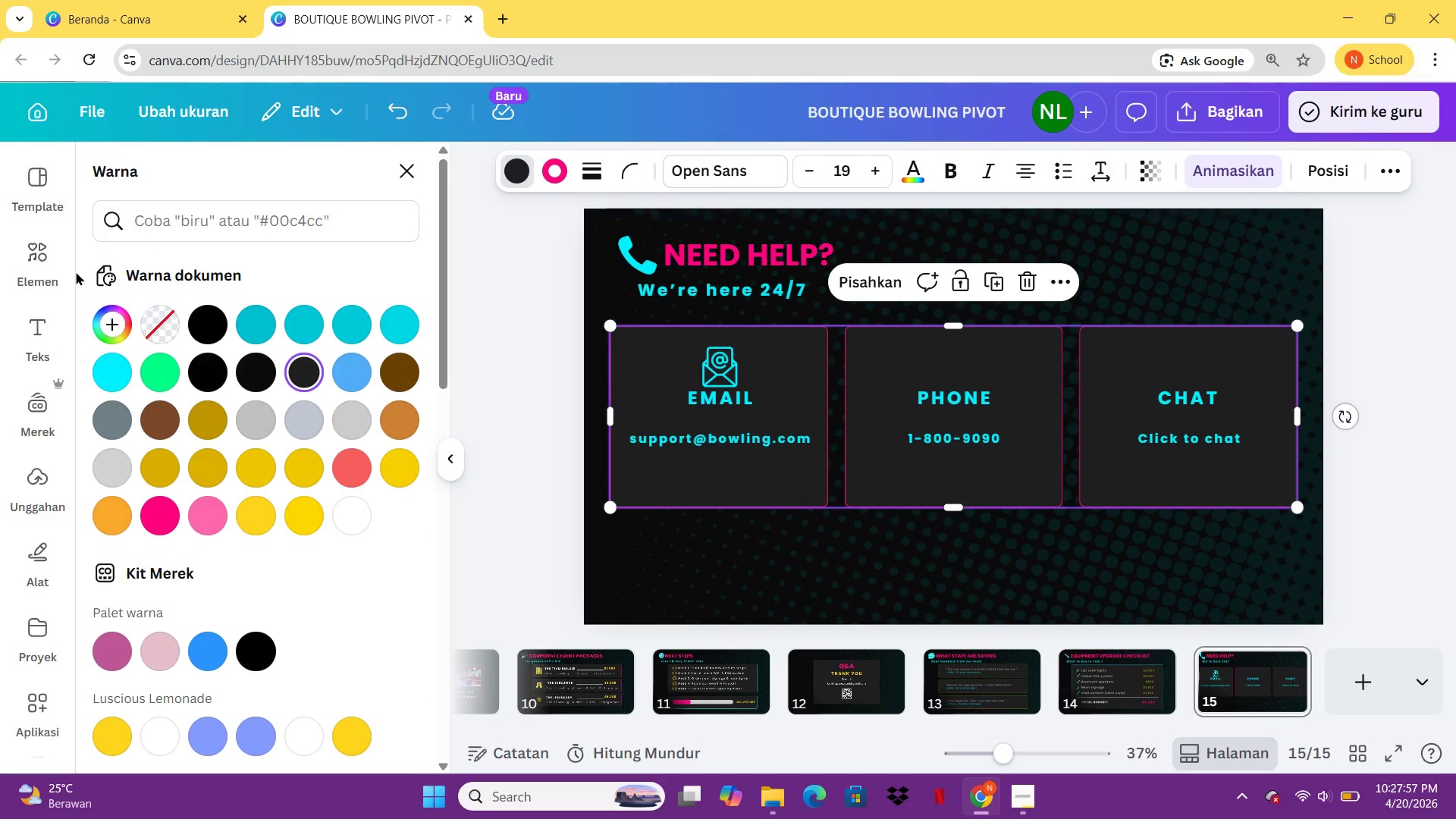 
left_click([36, 265])
 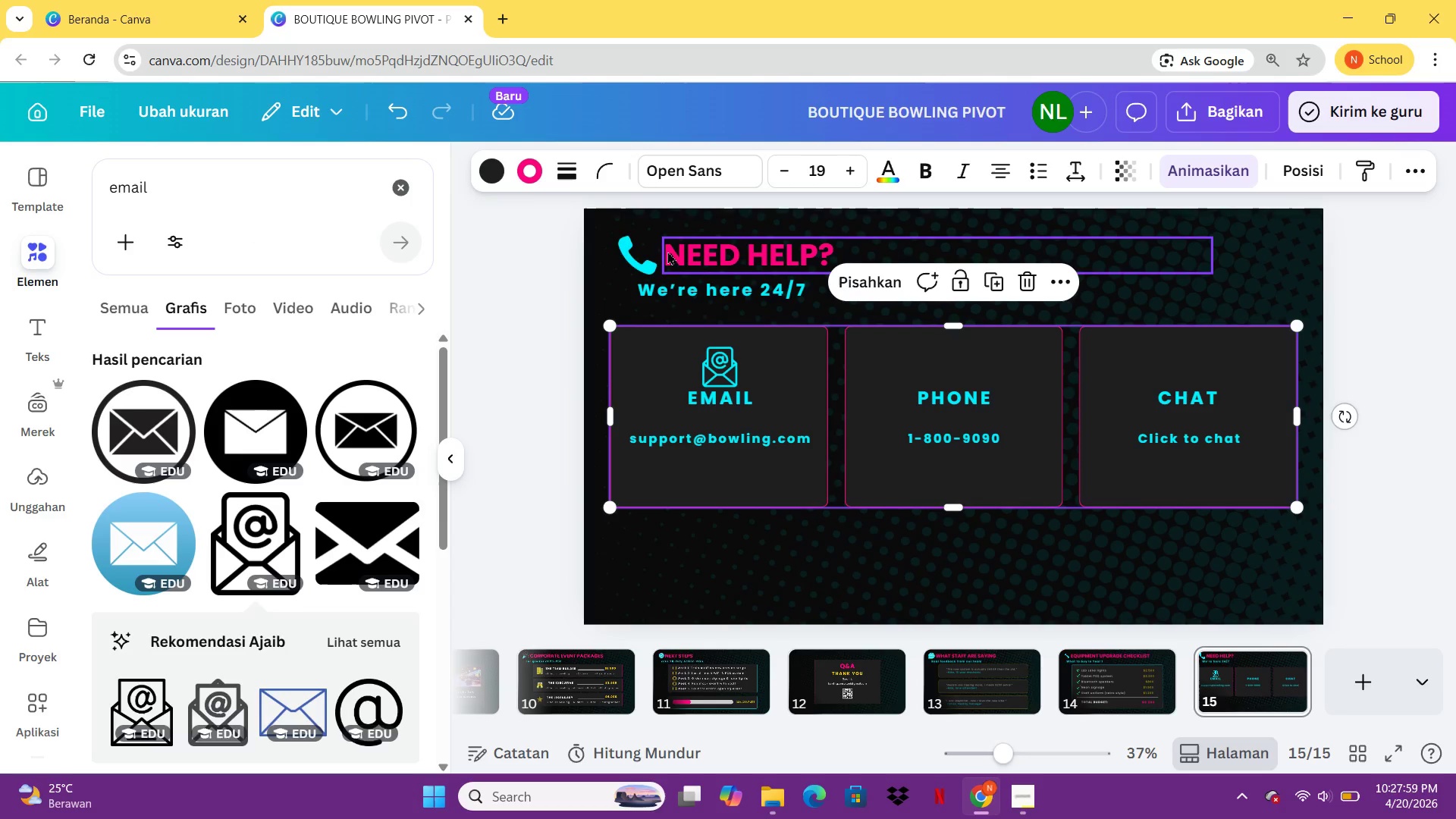 
left_click([654, 254])
 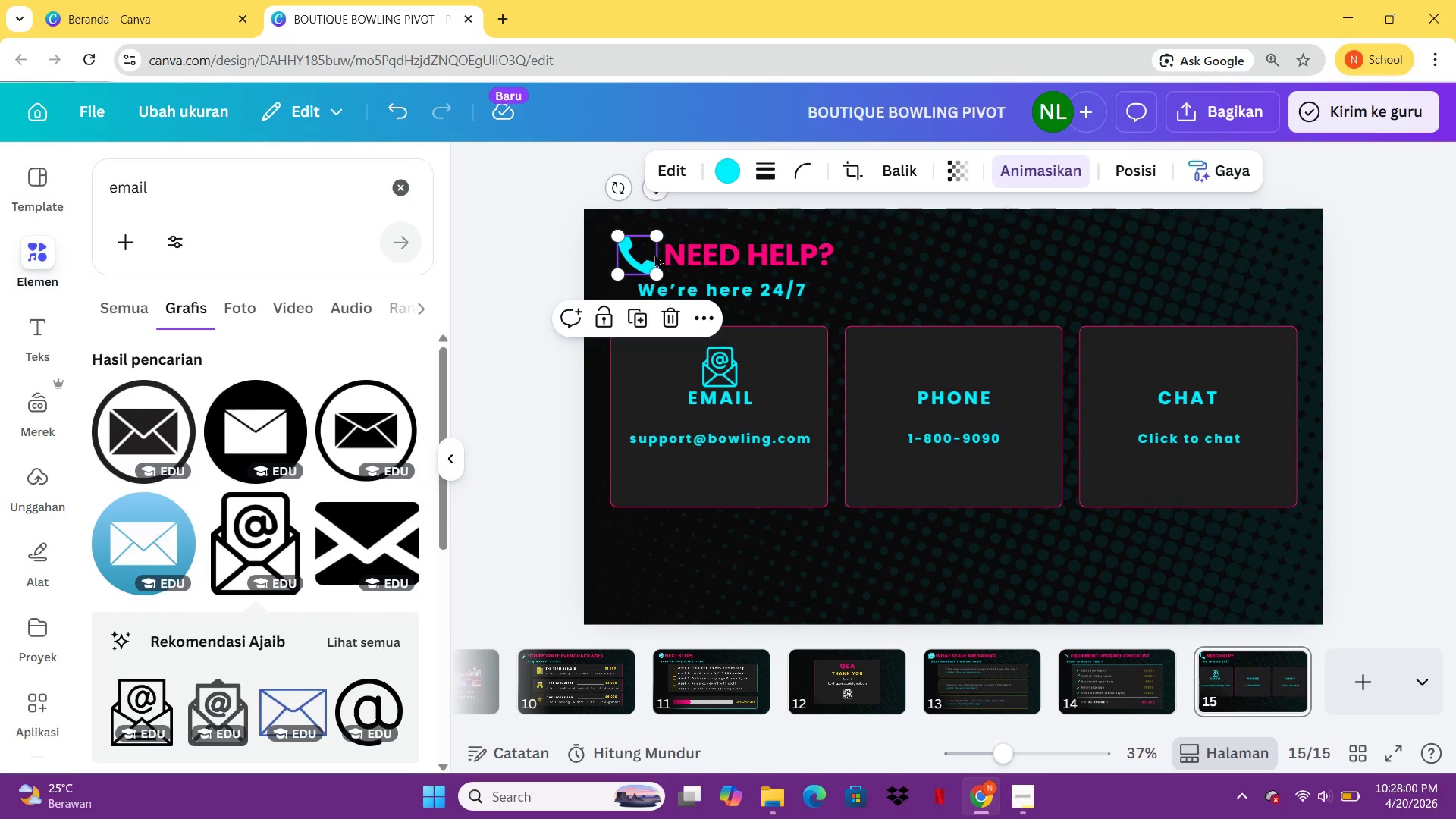 
key(Control+C)
 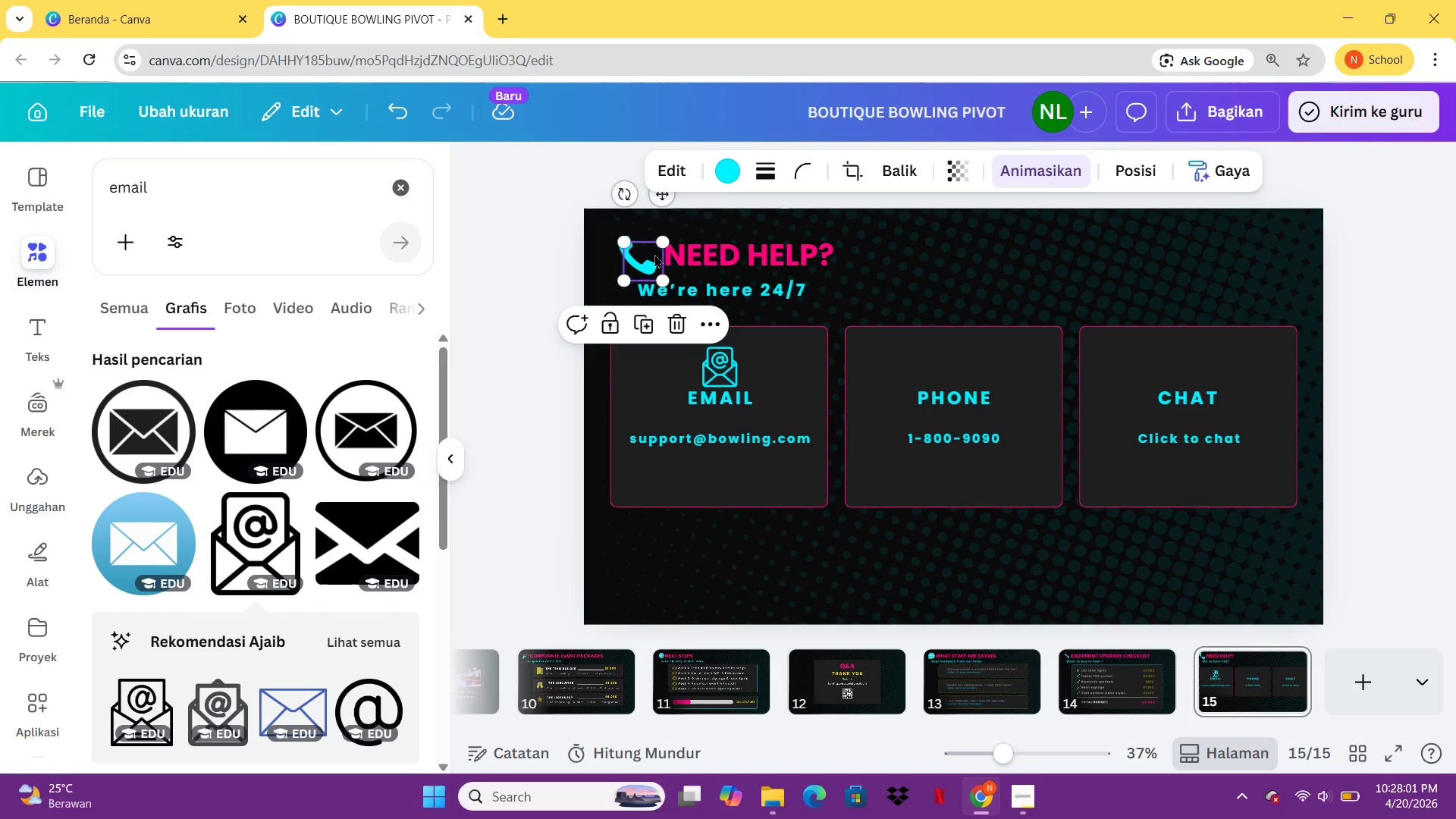 
key(Control+V)
 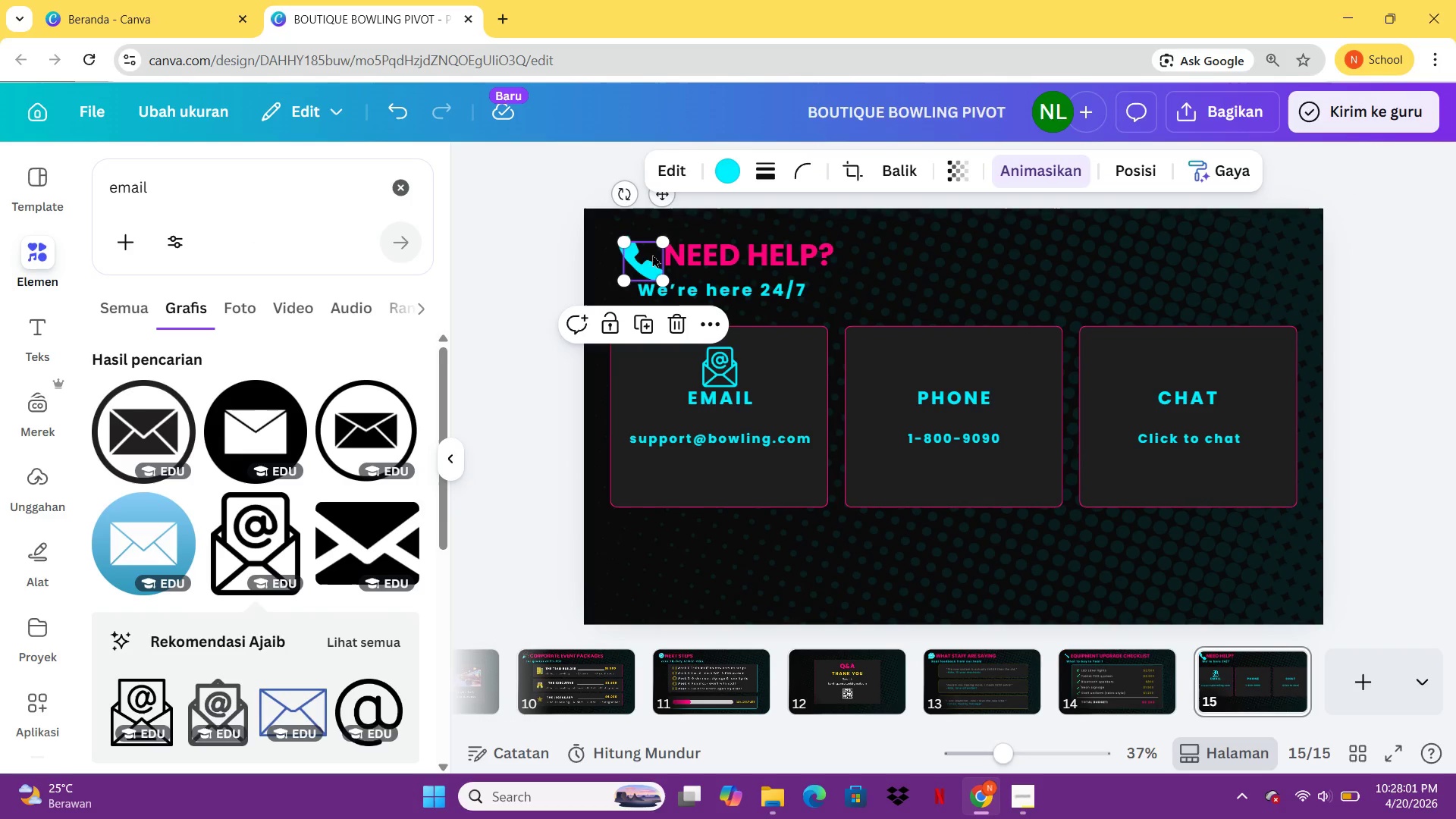 
left_click_drag(start_coordinate=[652, 254], to_coordinate=[963, 362])
 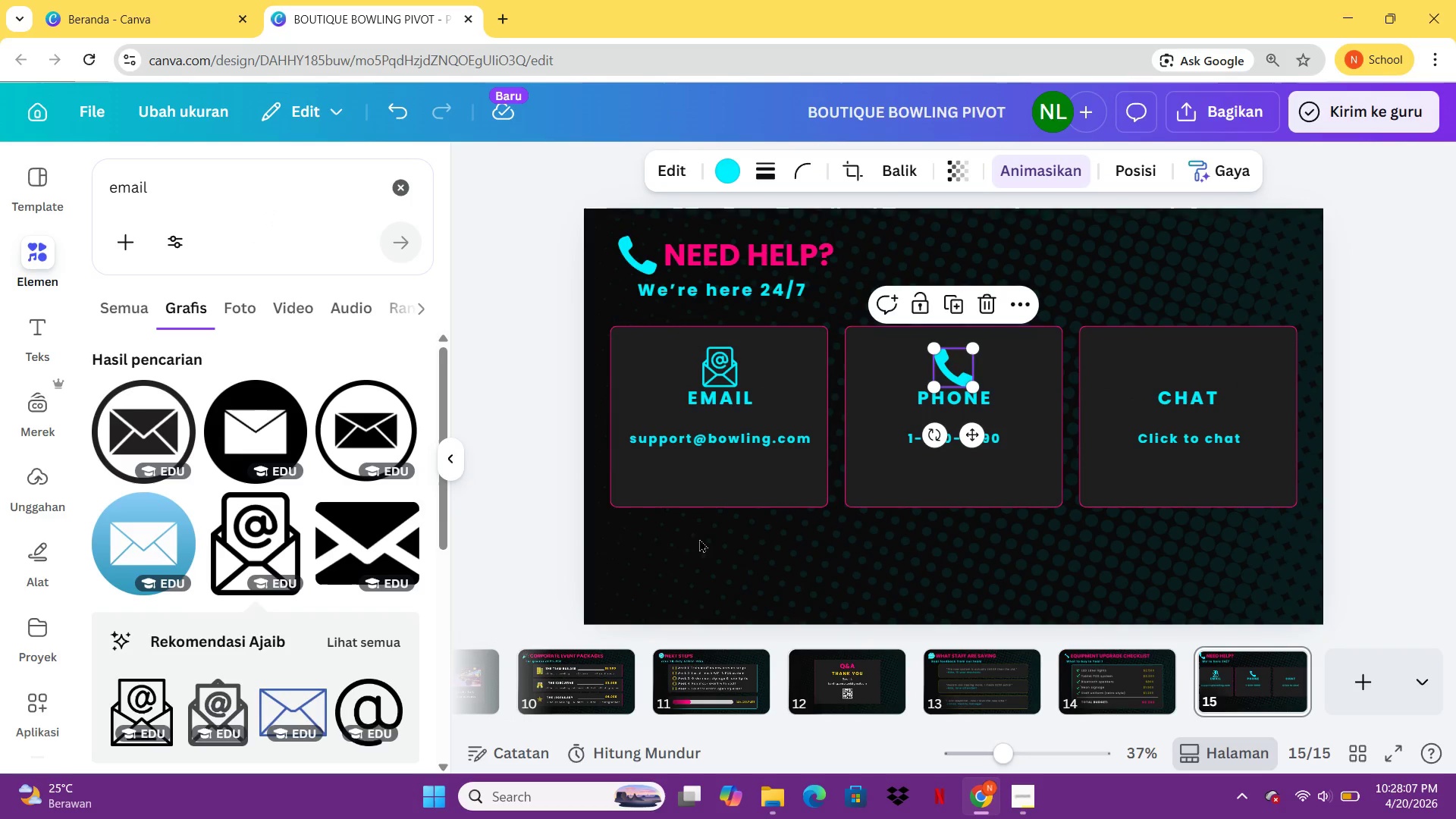 
mouse_move([709, 678])
 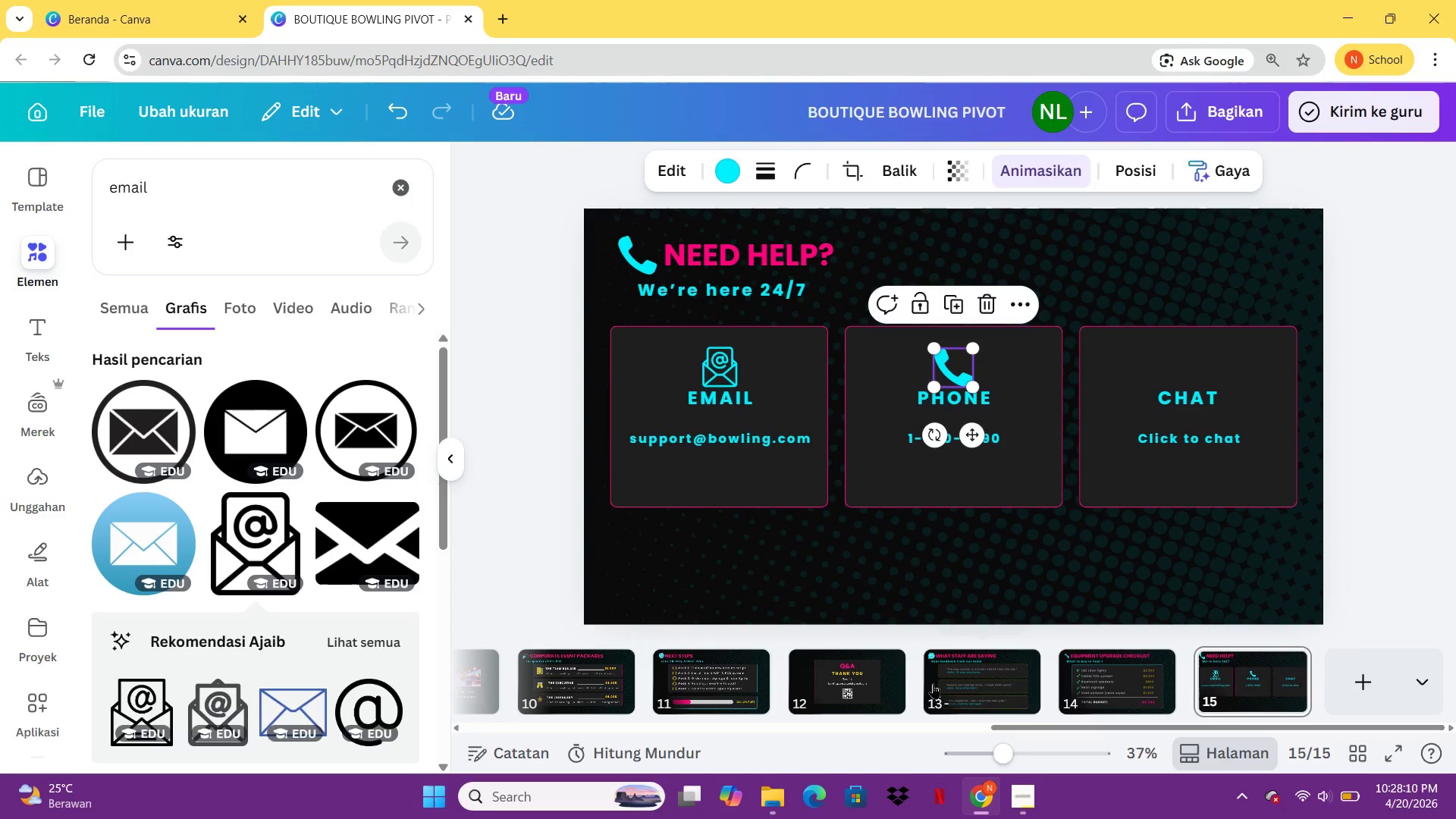 
left_click([933, 683])
 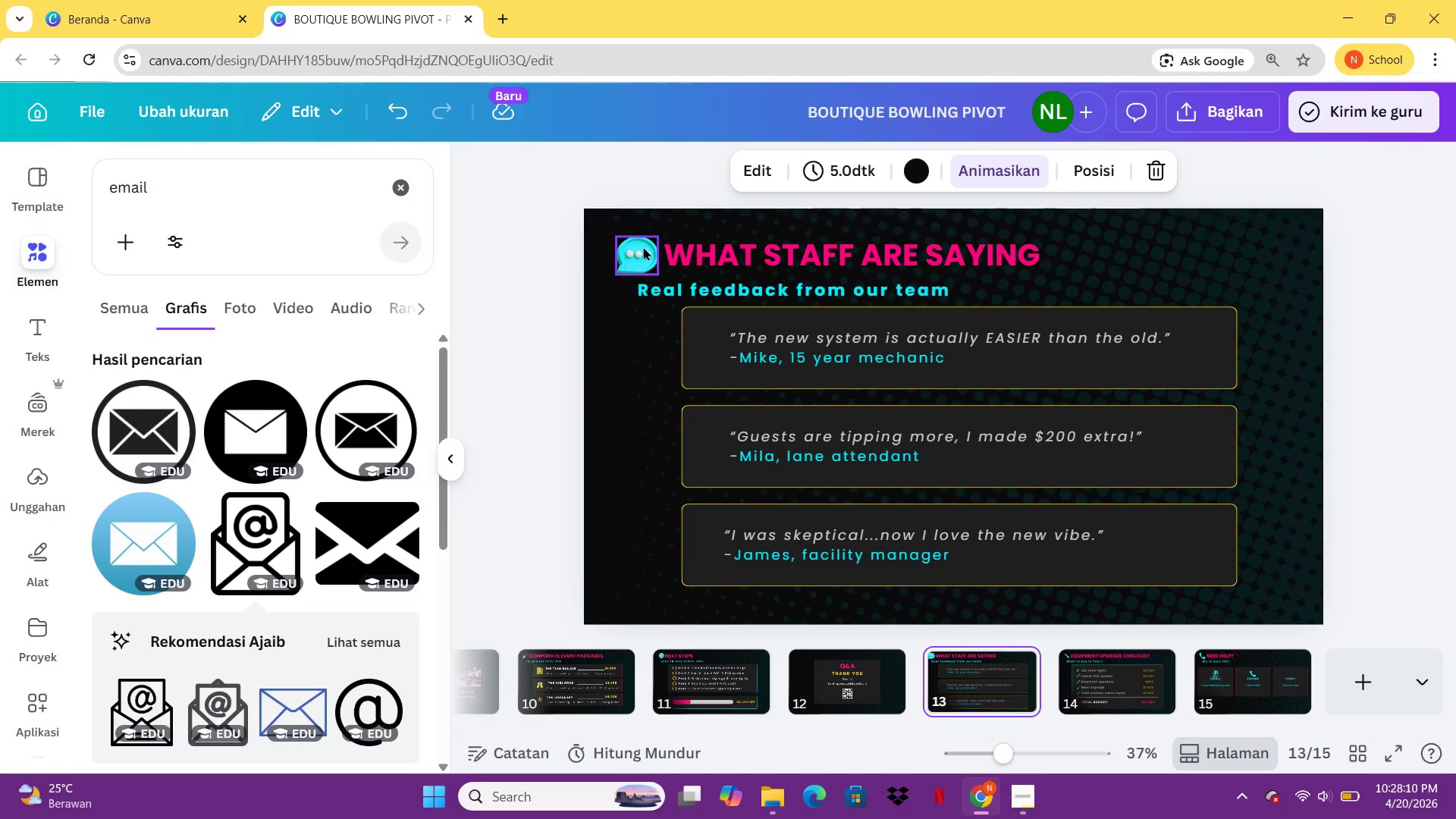 
left_click([642, 246])
 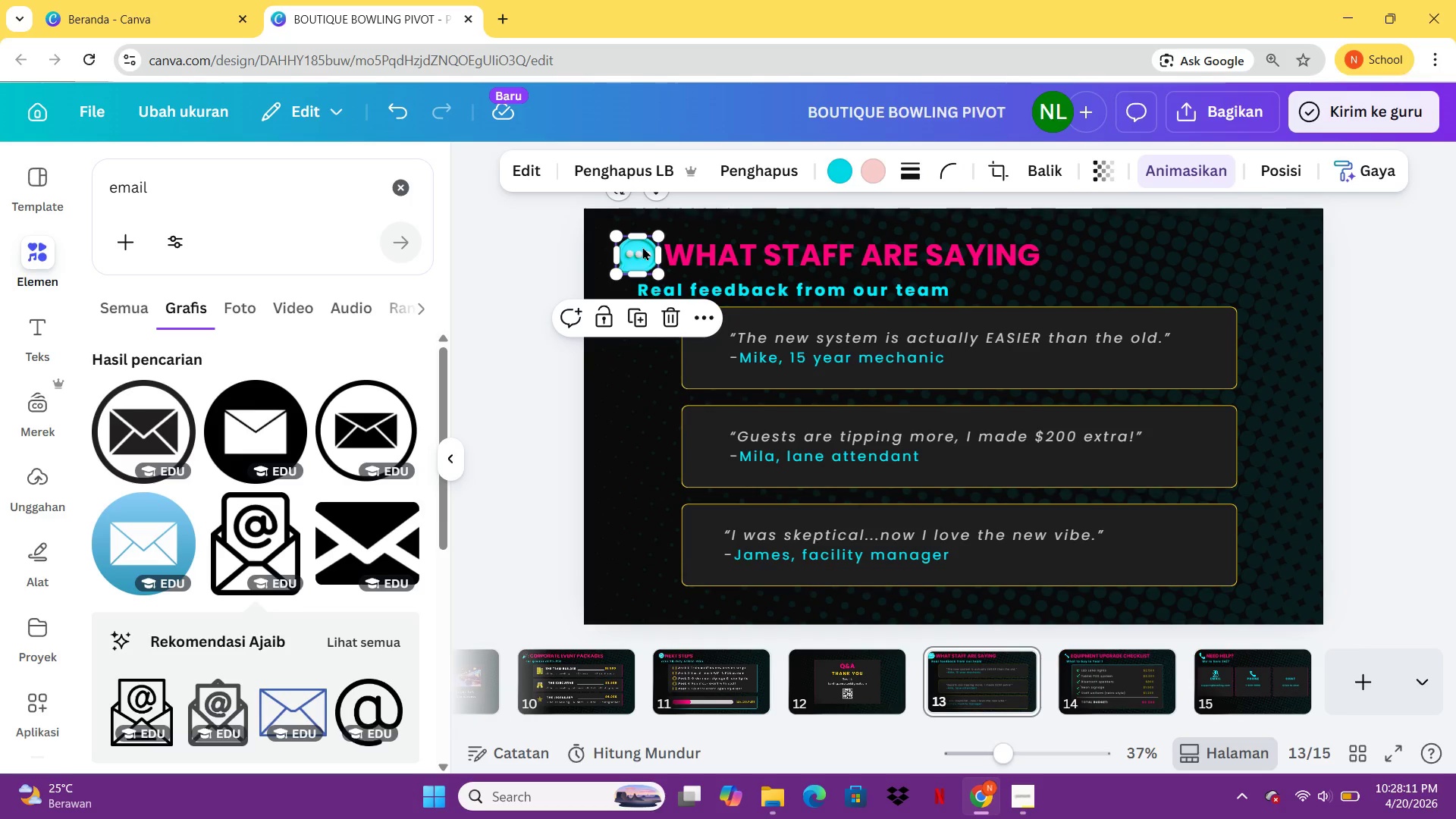 
key(Control+C)
 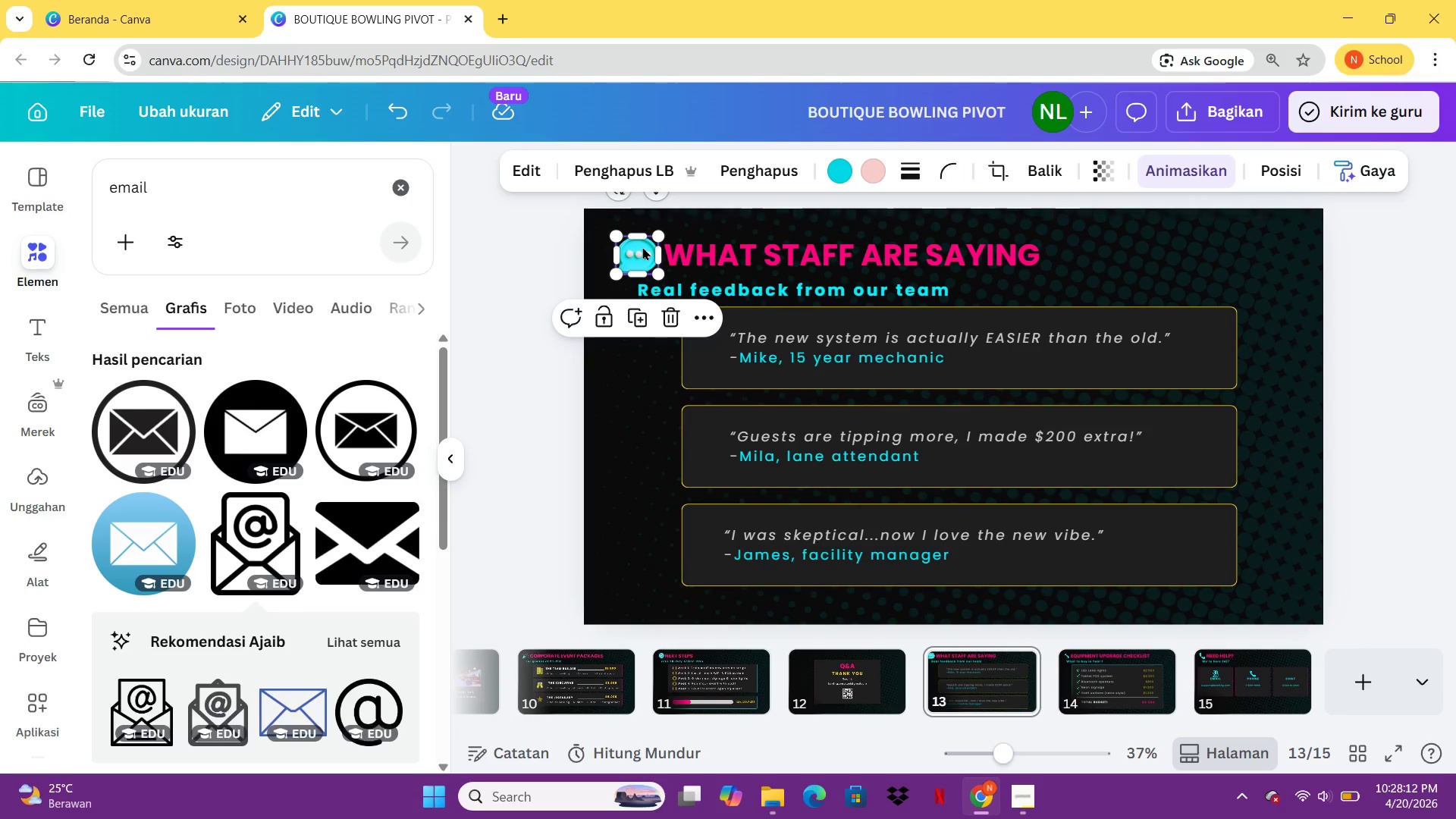 
key(Control+C)
 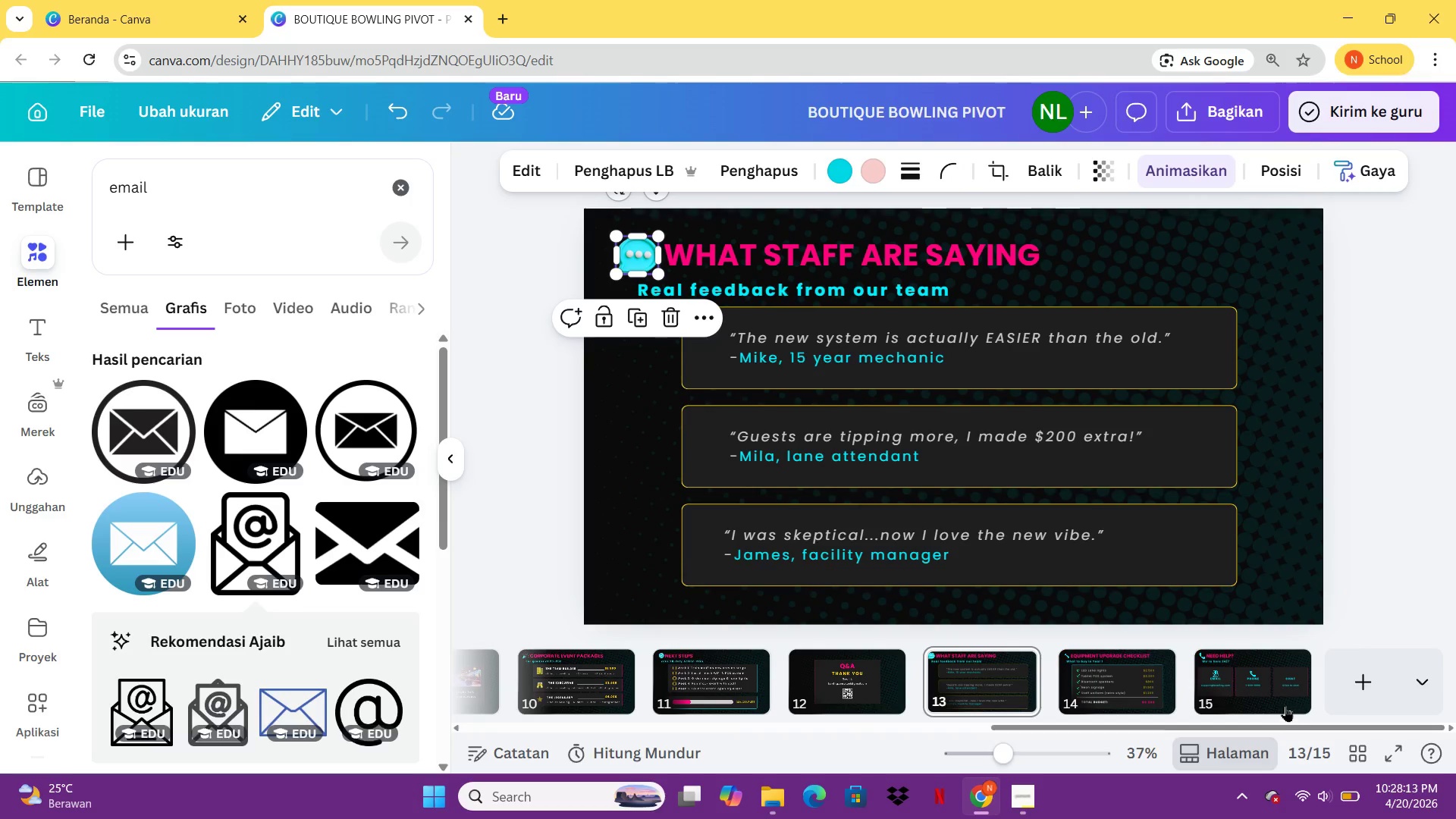 
left_click([1282, 703])
 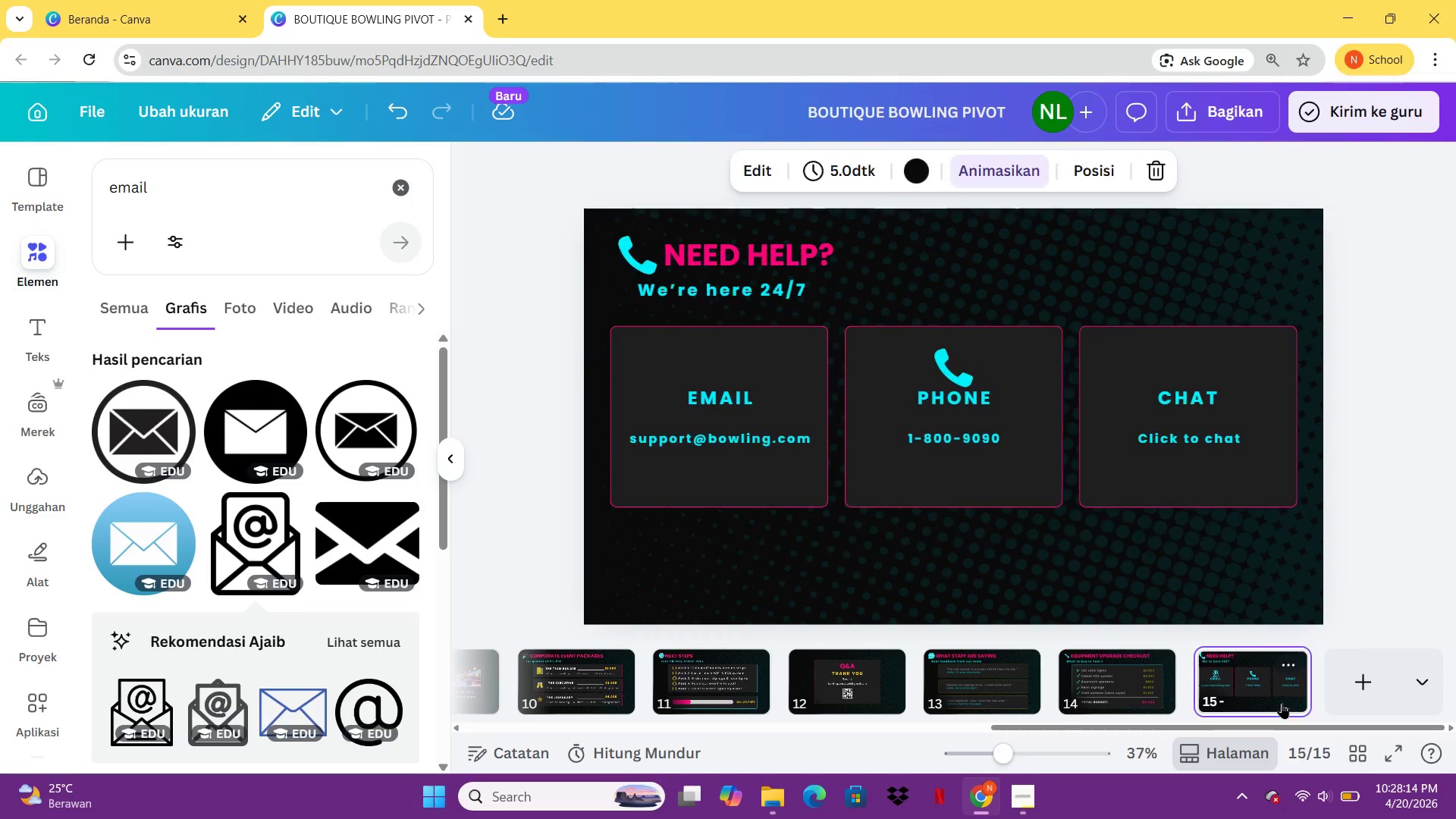 
key(Control+ControlLeft)
 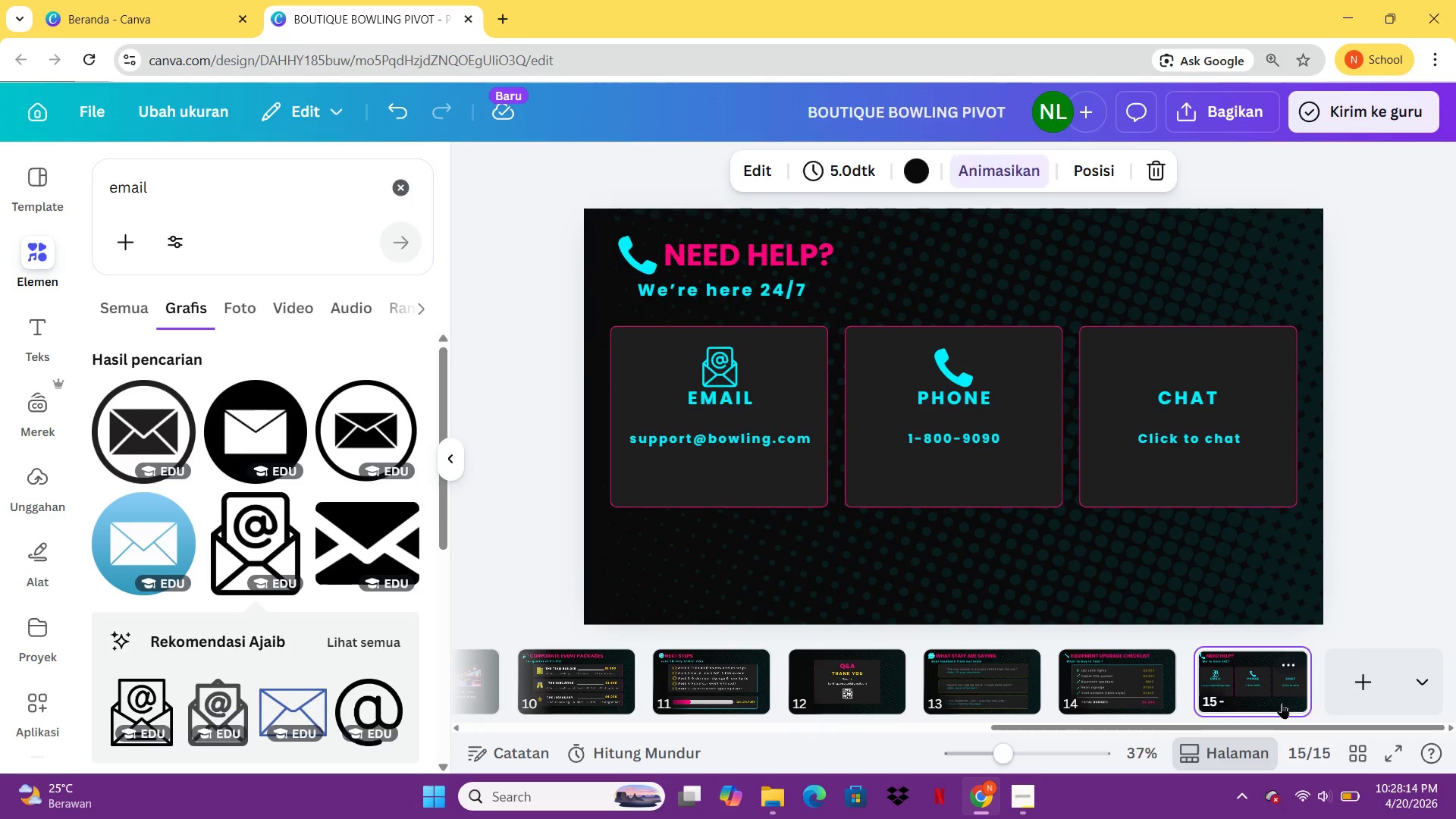 
key(Control+V)
 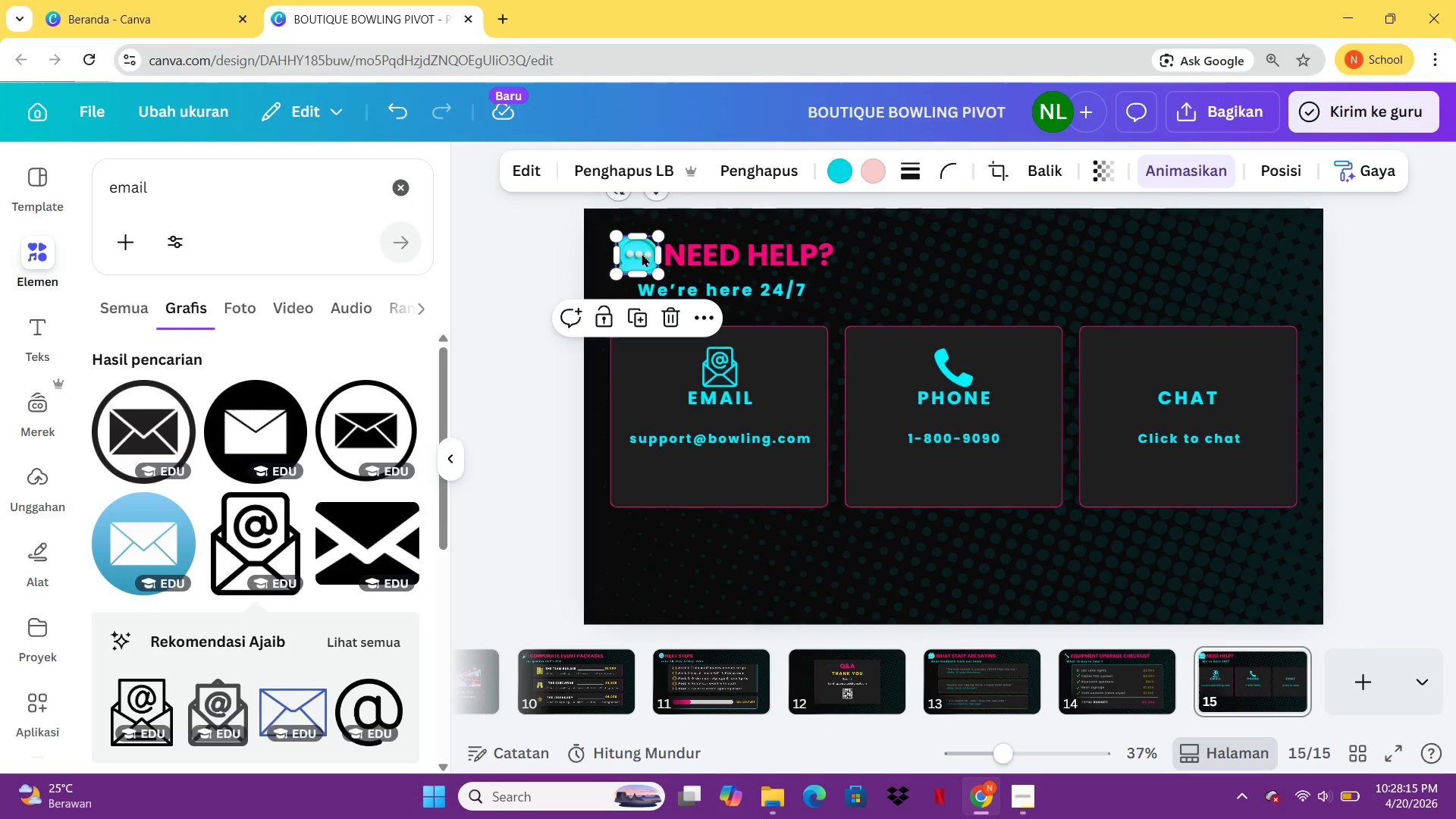 
left_click_drag(start_coordinate=[639, 253], to_coordinate=[1191, 360])
 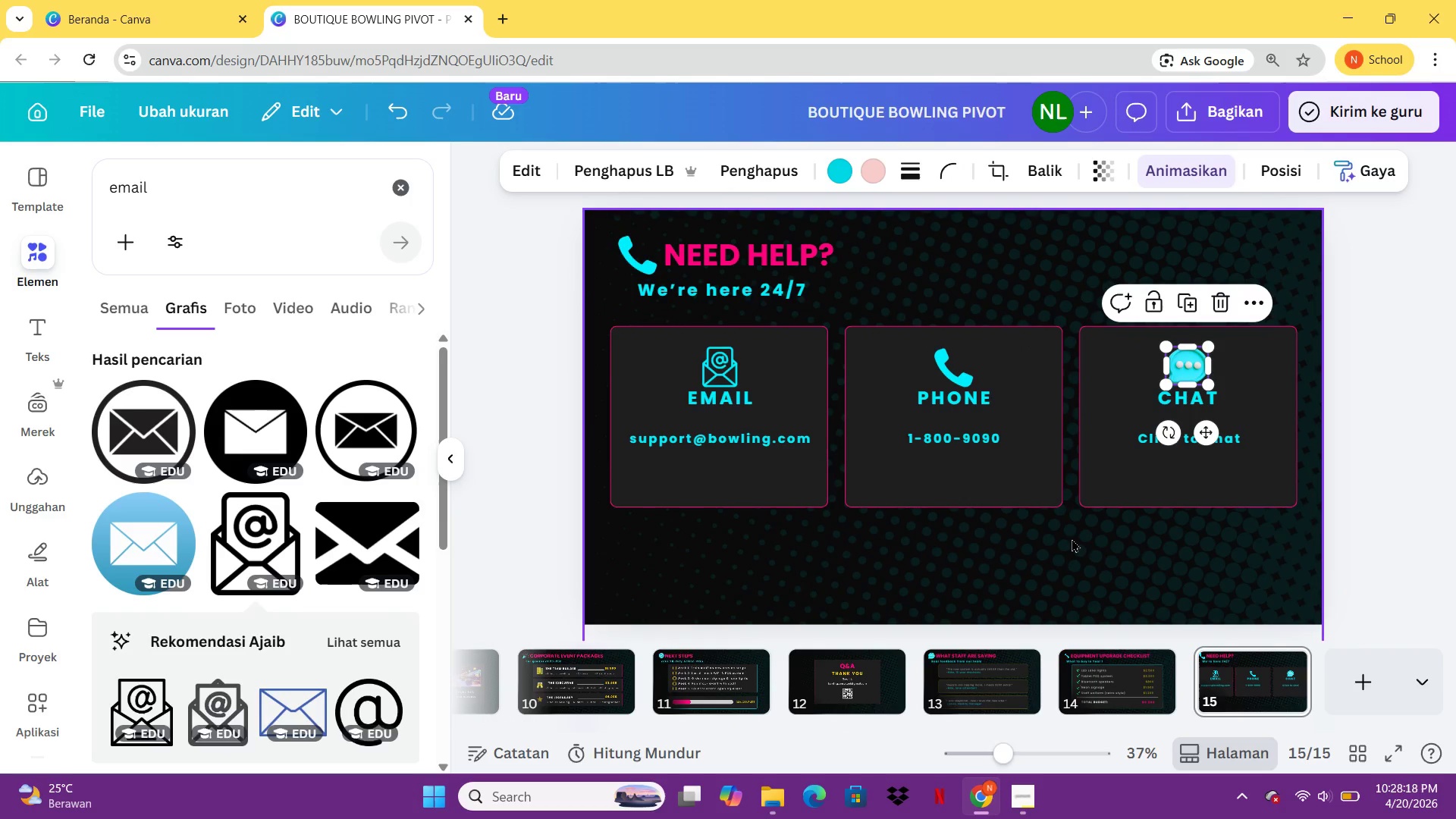 
left_click([1072, 538])
 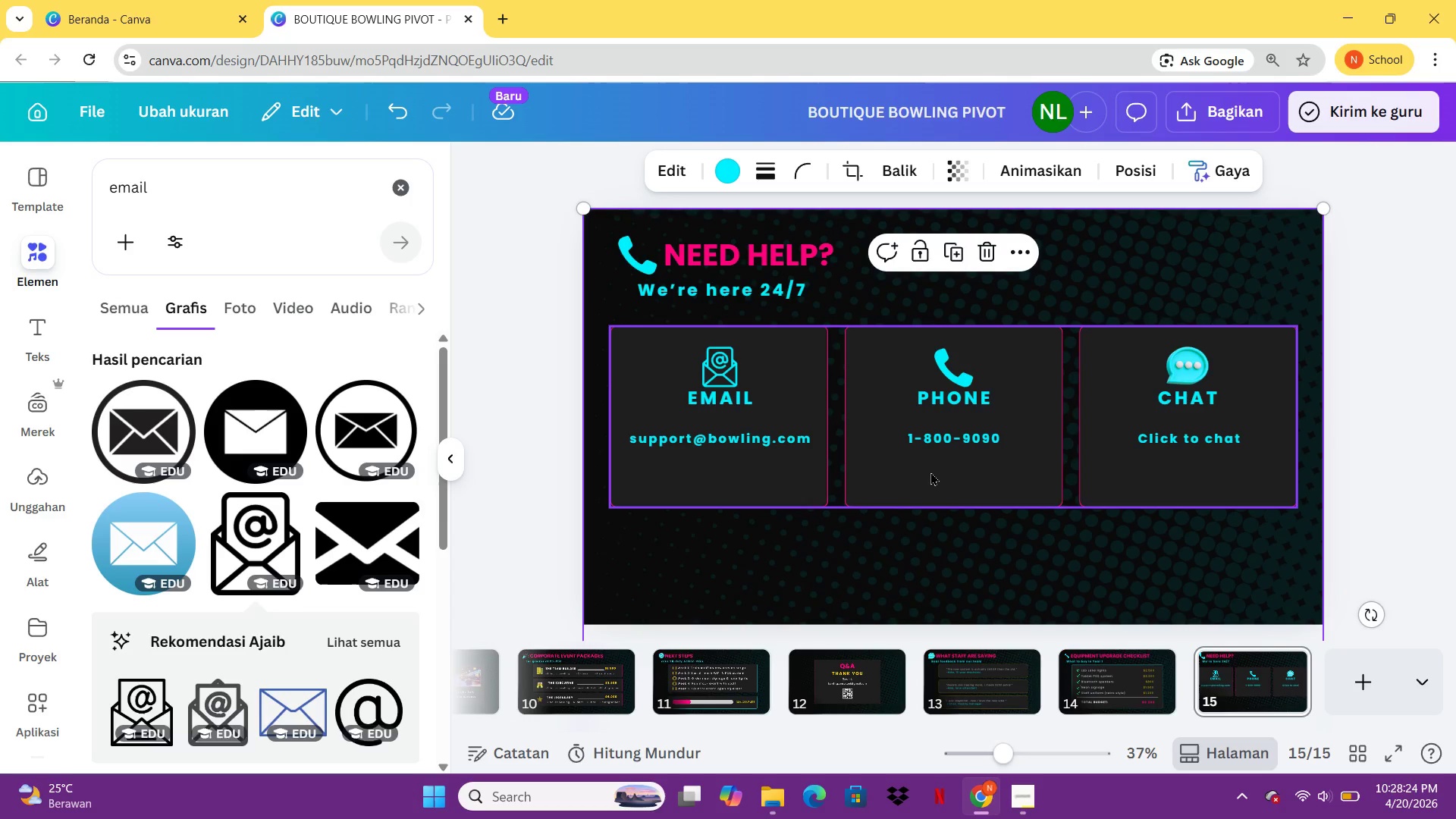 
wait(7.06)
 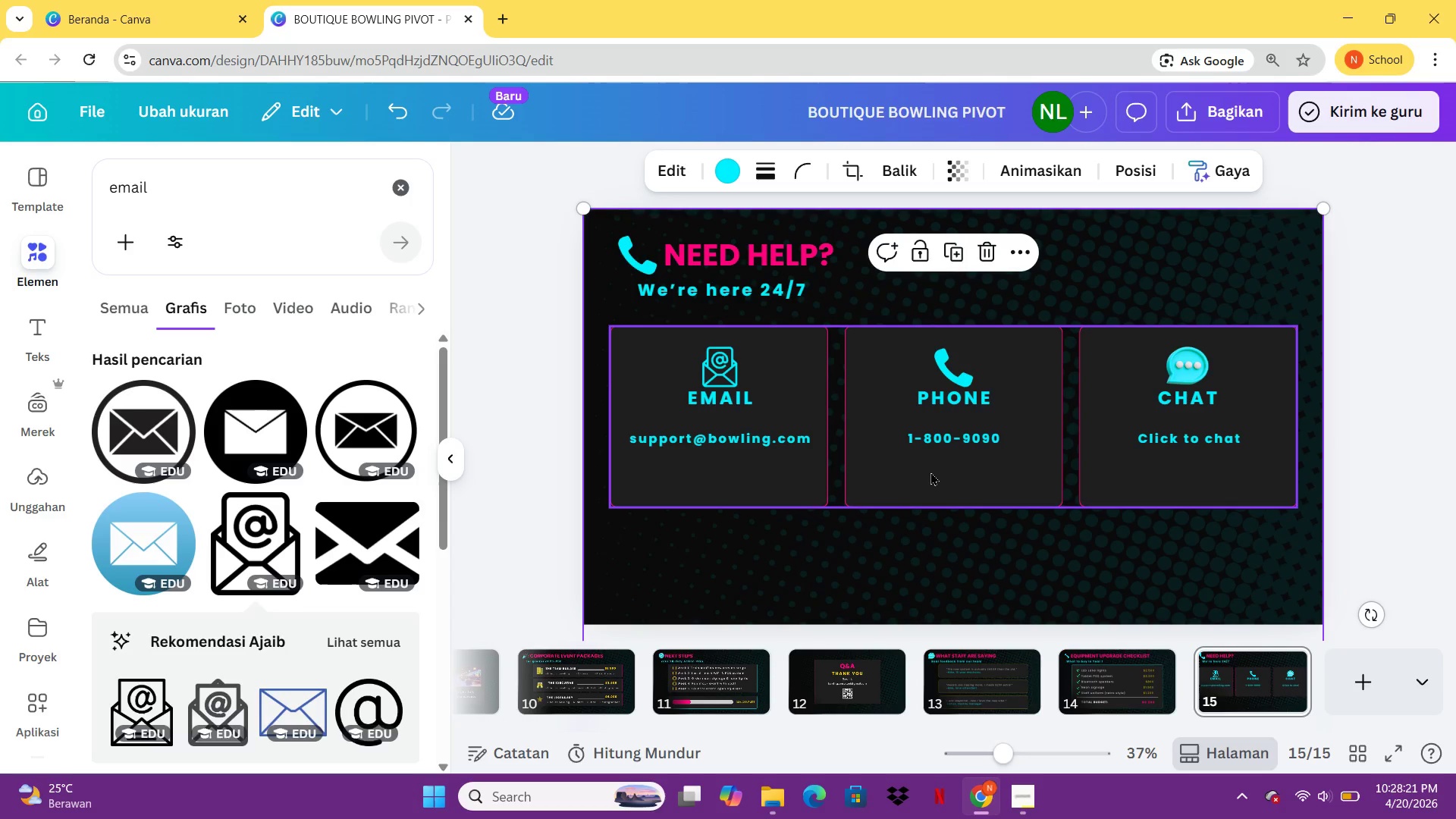 
left_click([715, 400])
 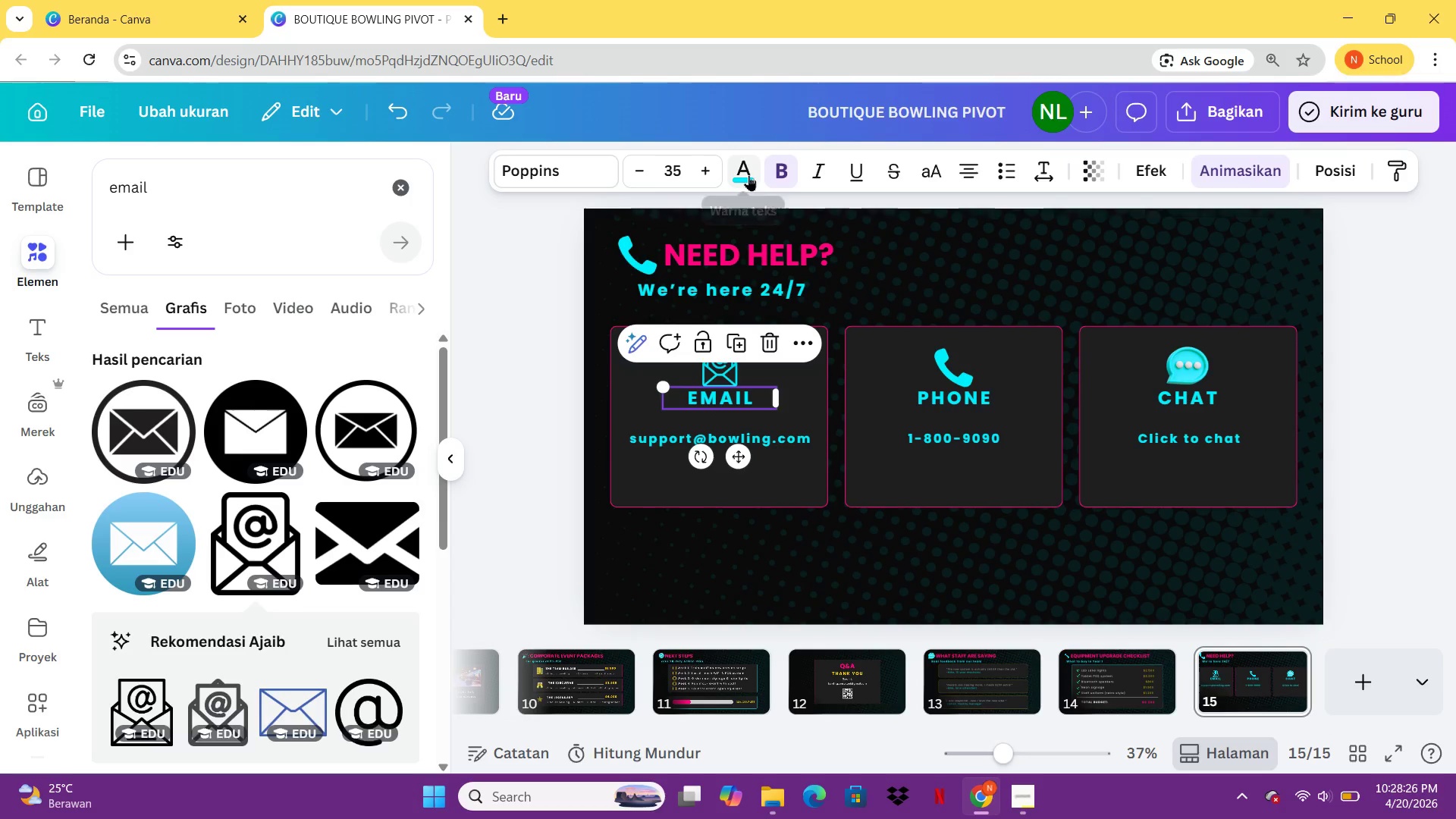 
left_click([748, 175])
 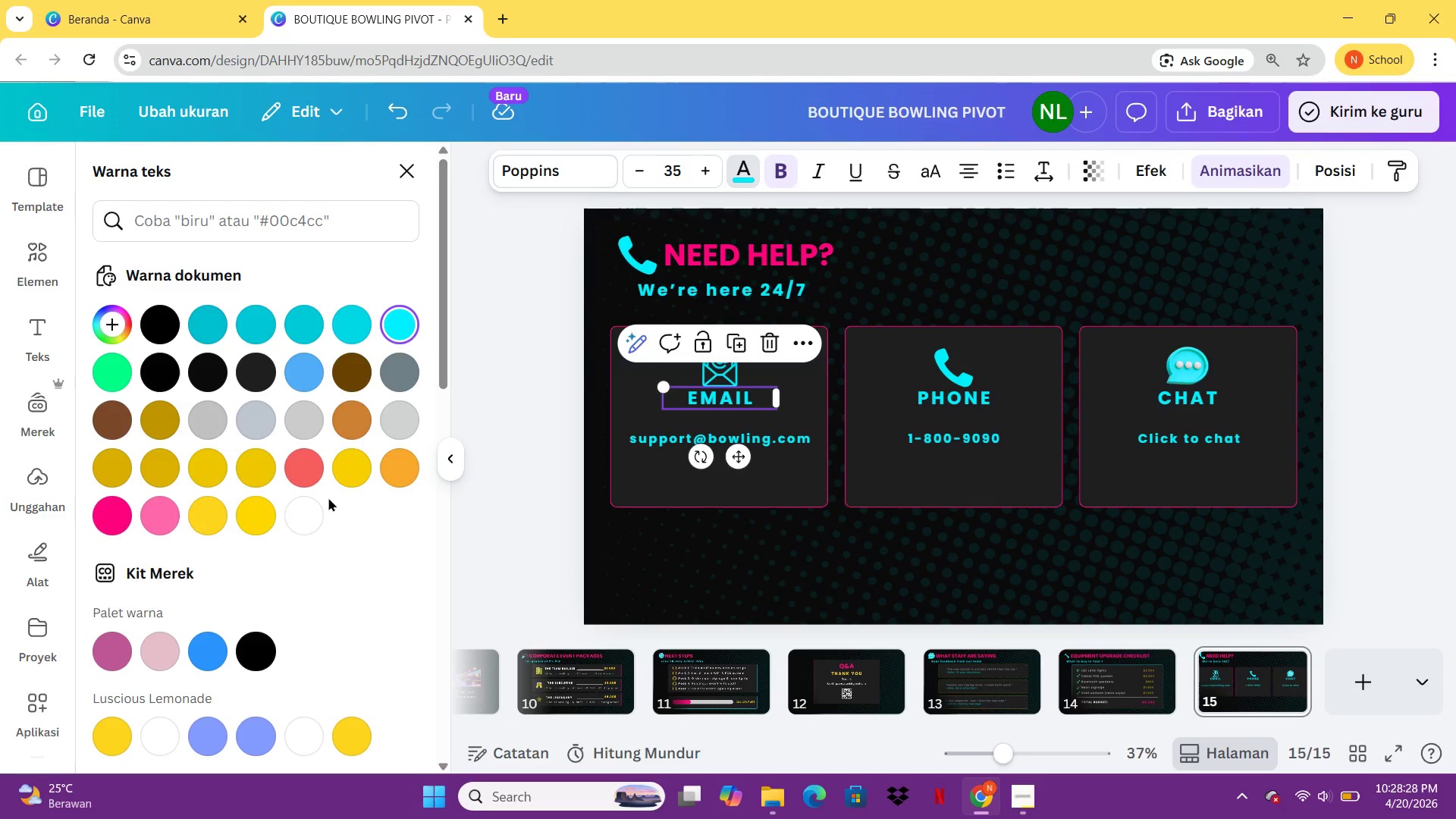 
left_click([318, 507])
 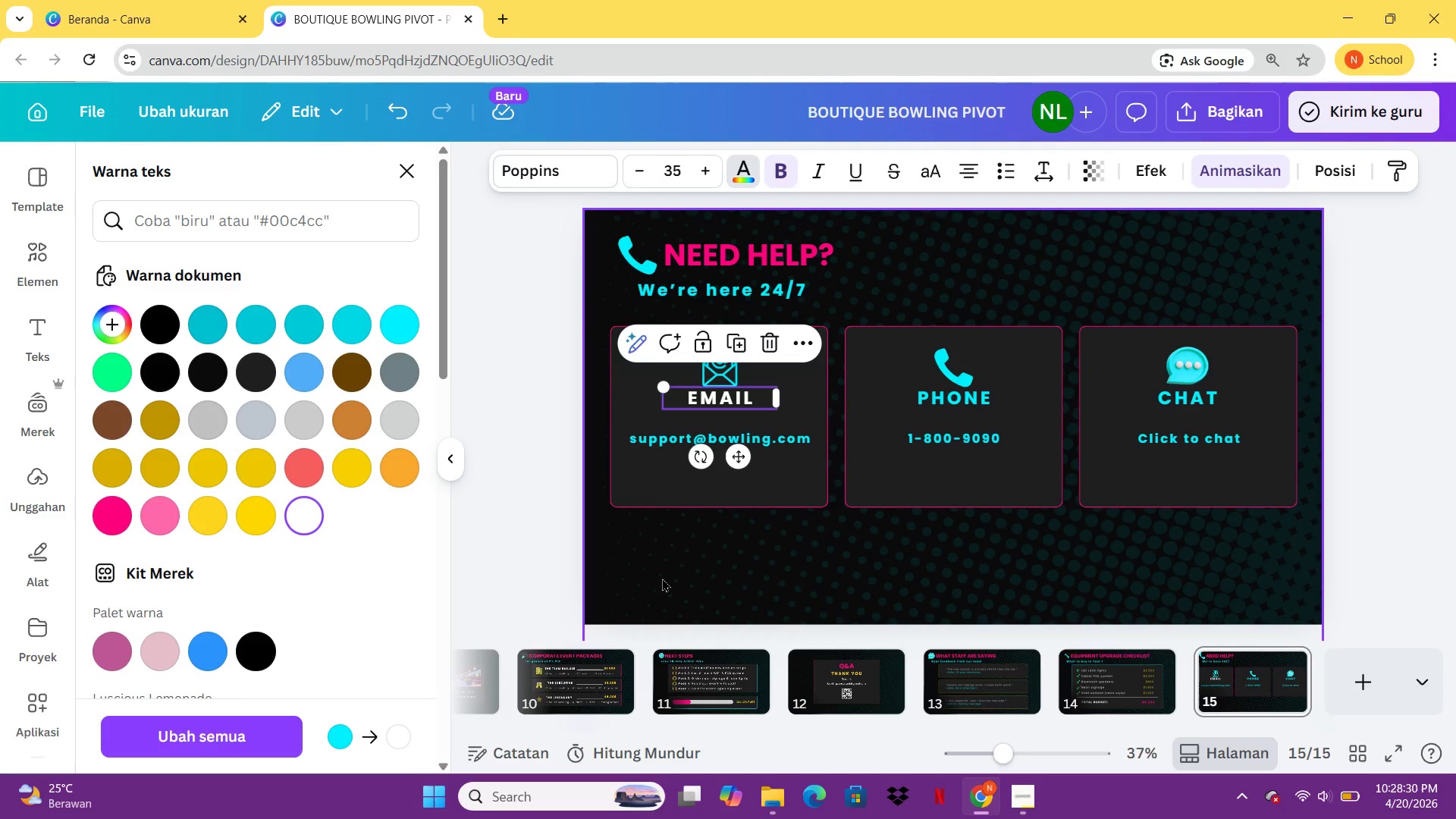 
double_click([662, 578])
 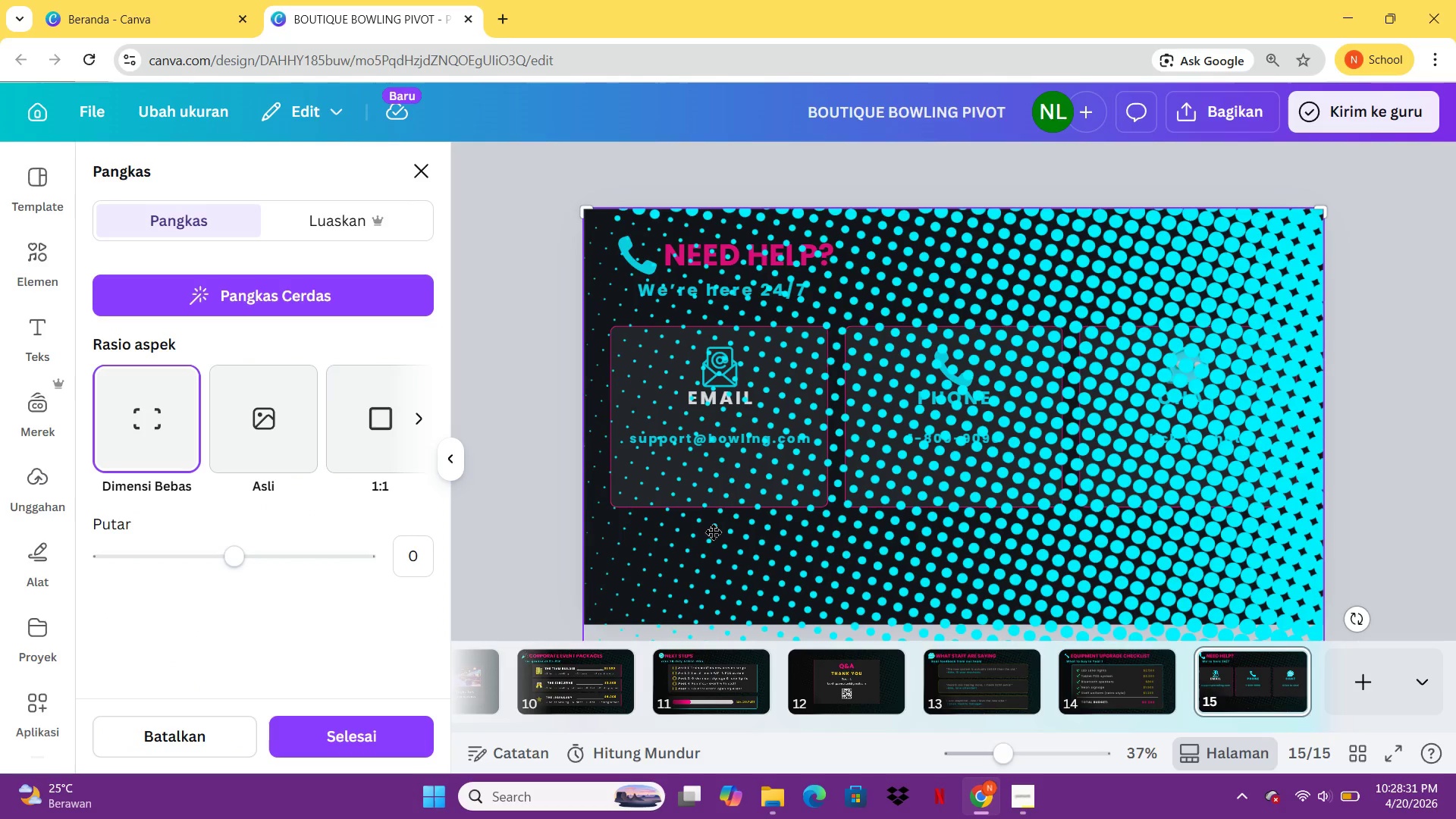 
left_click([713, 532])
 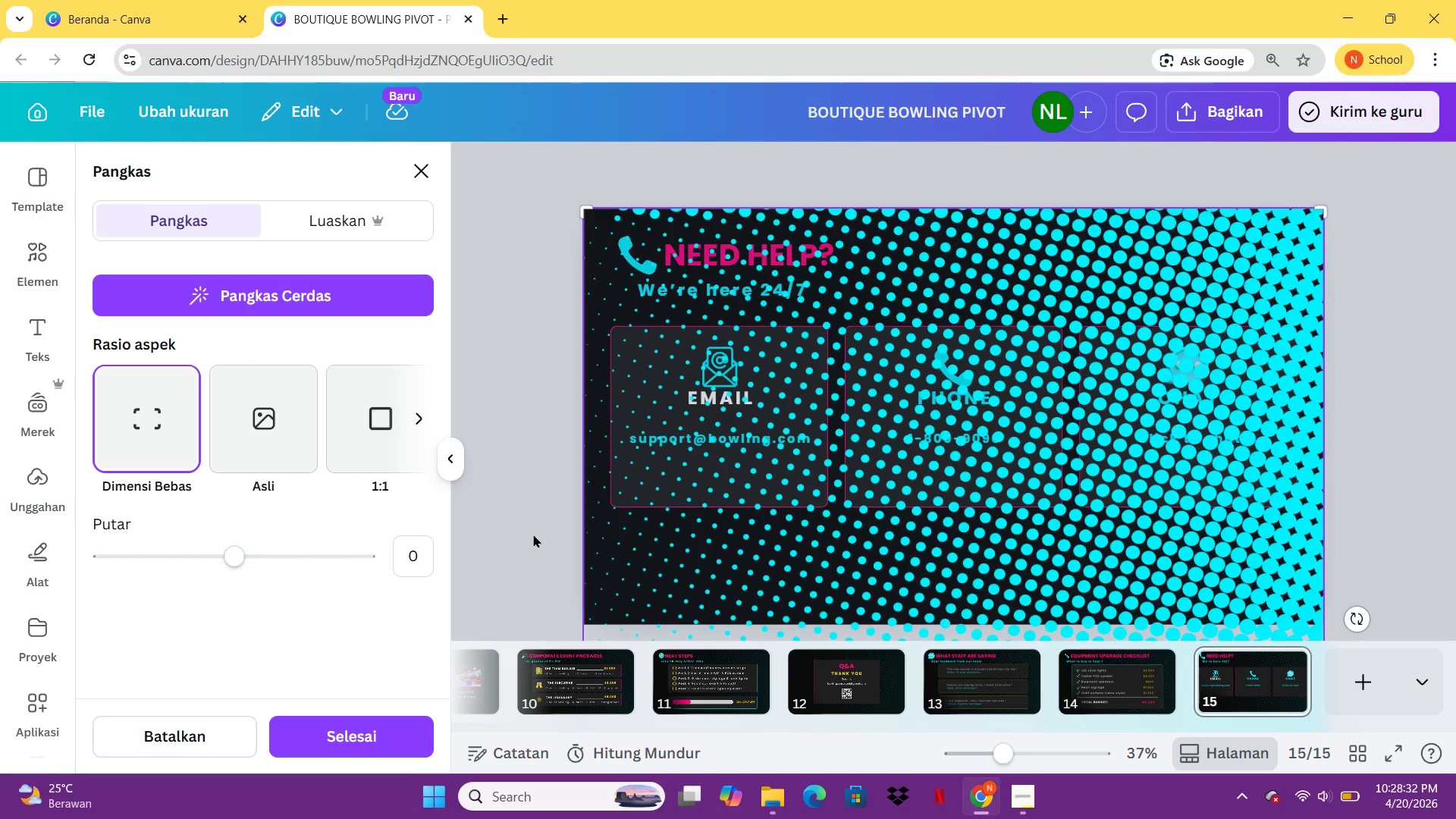 
left_click([533, 534])
 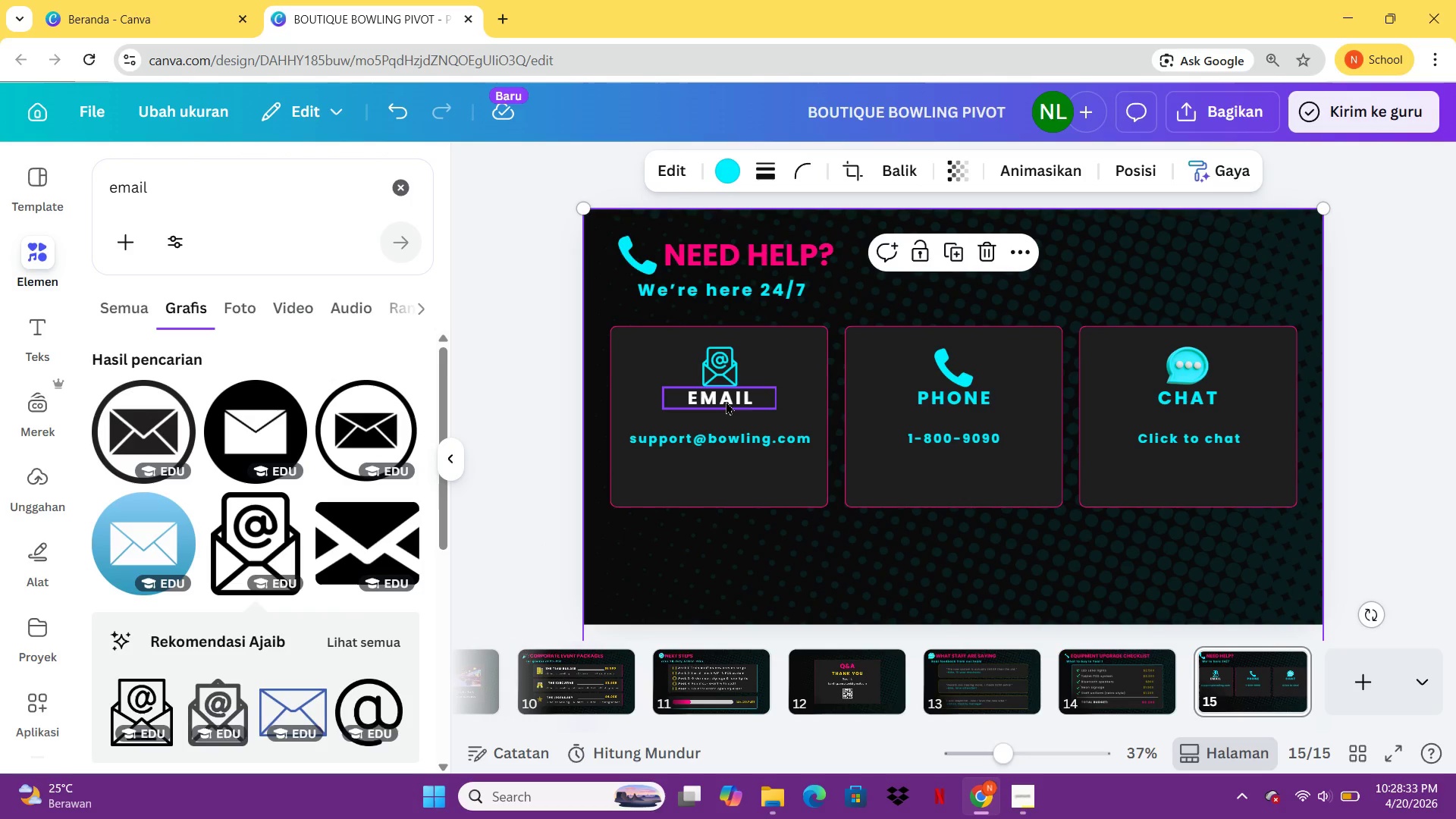 
left_click([726, 401])
 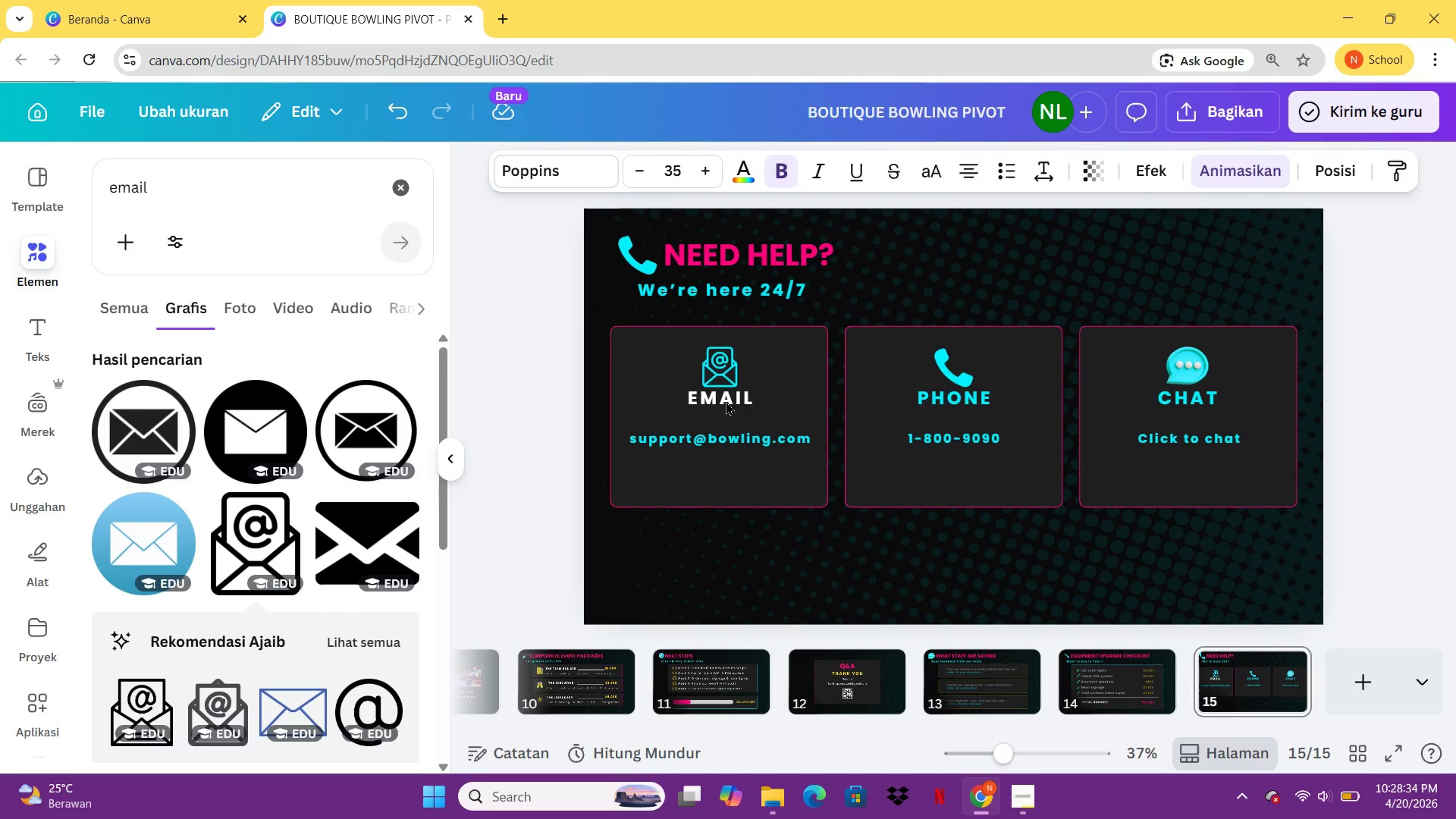 
hold_key(key=ArrowDown, duration=1.33)
 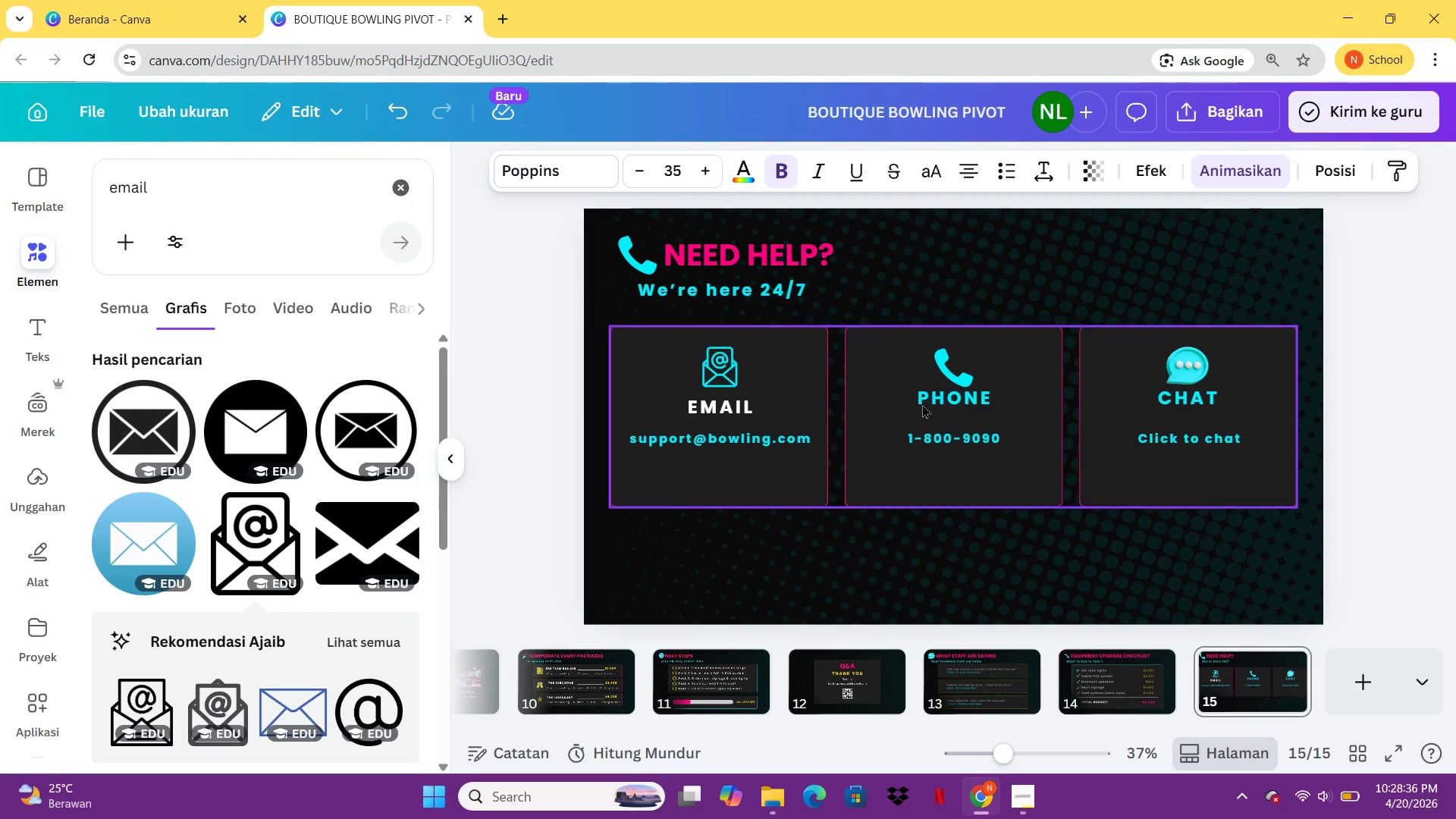 
hold_key(key=ArrowDown, duration=1.73)
 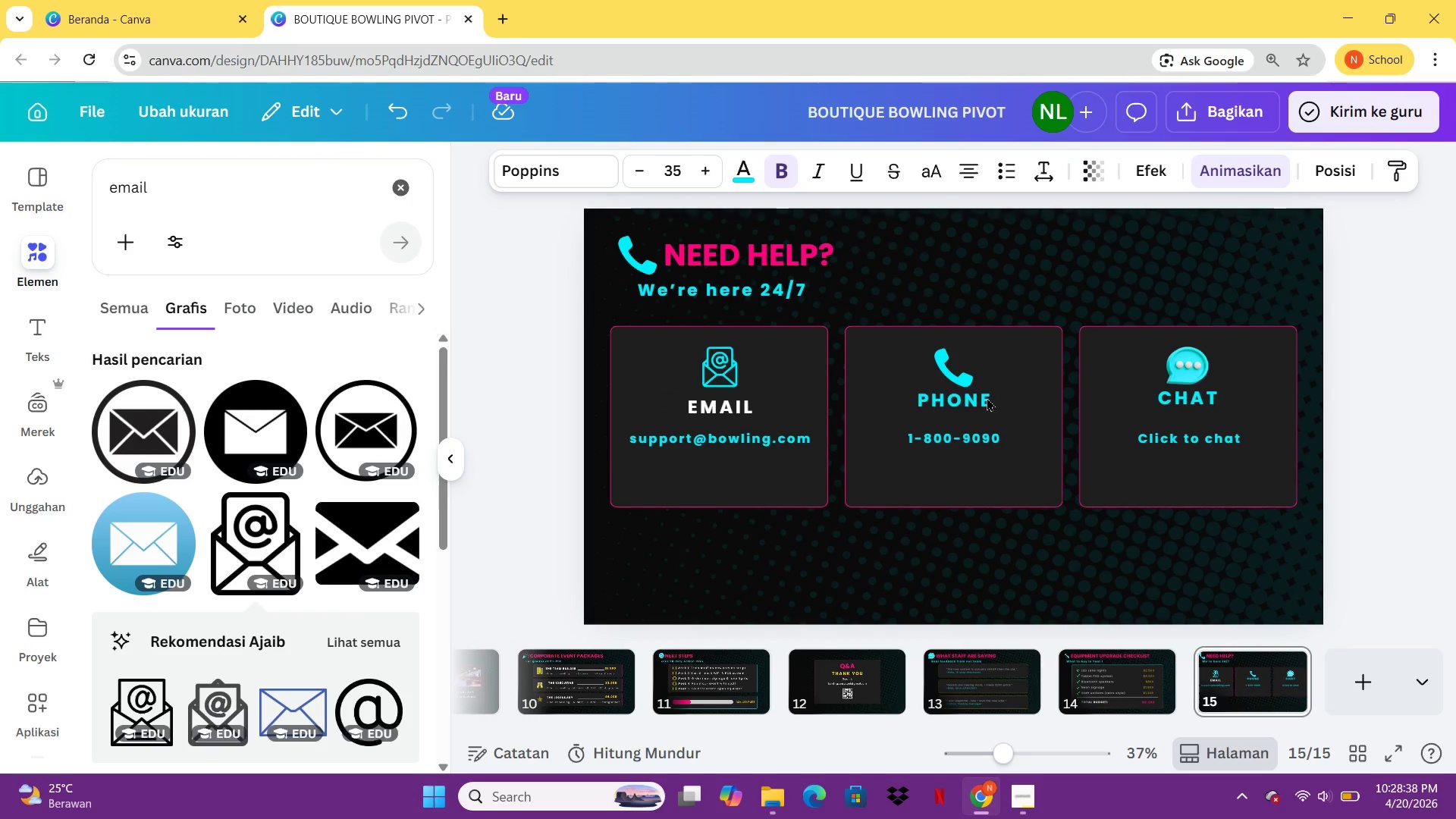 
left_click([987, 397])
 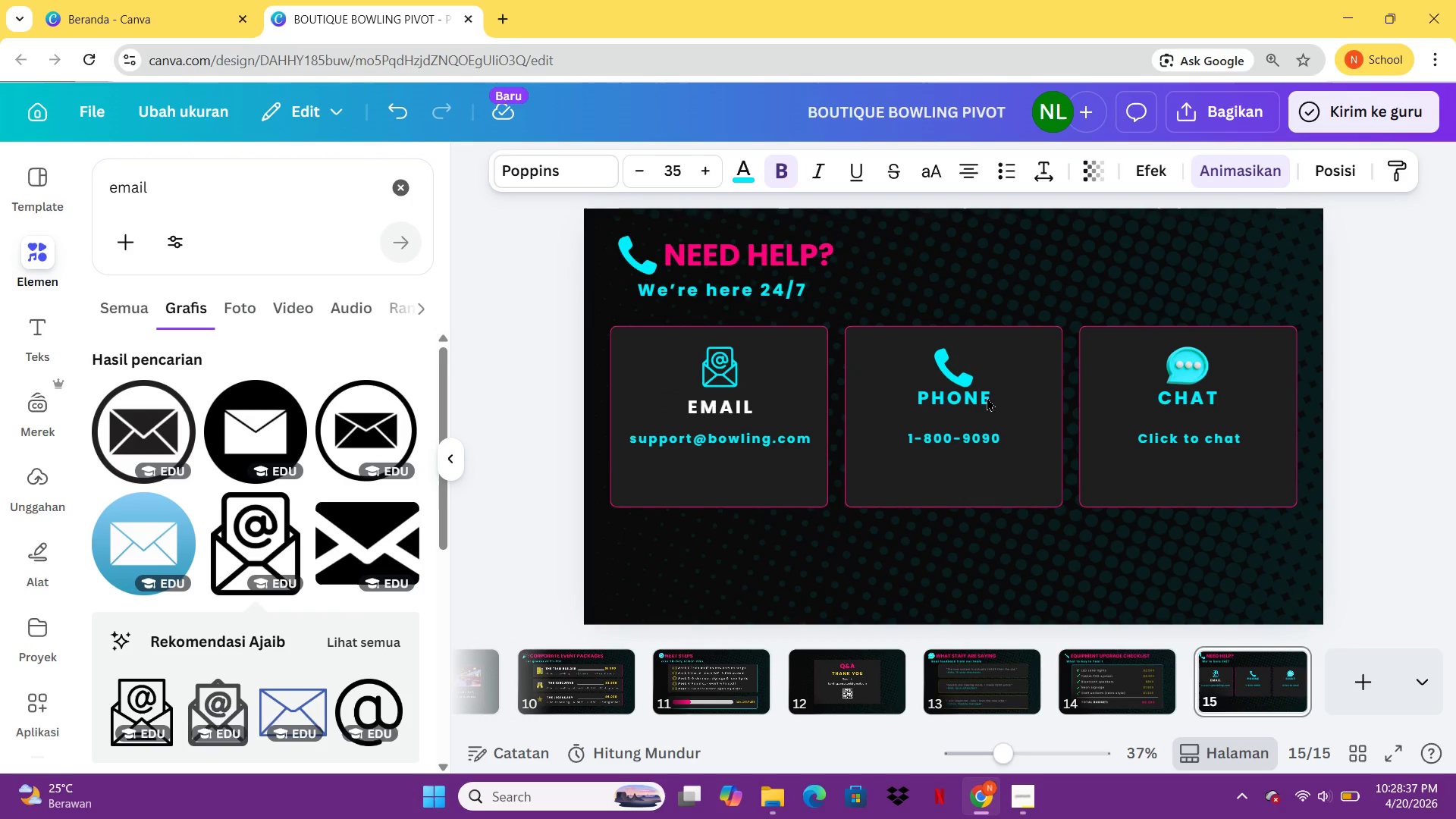 
hold_key(key=ArrowDown, duration=1.17)
 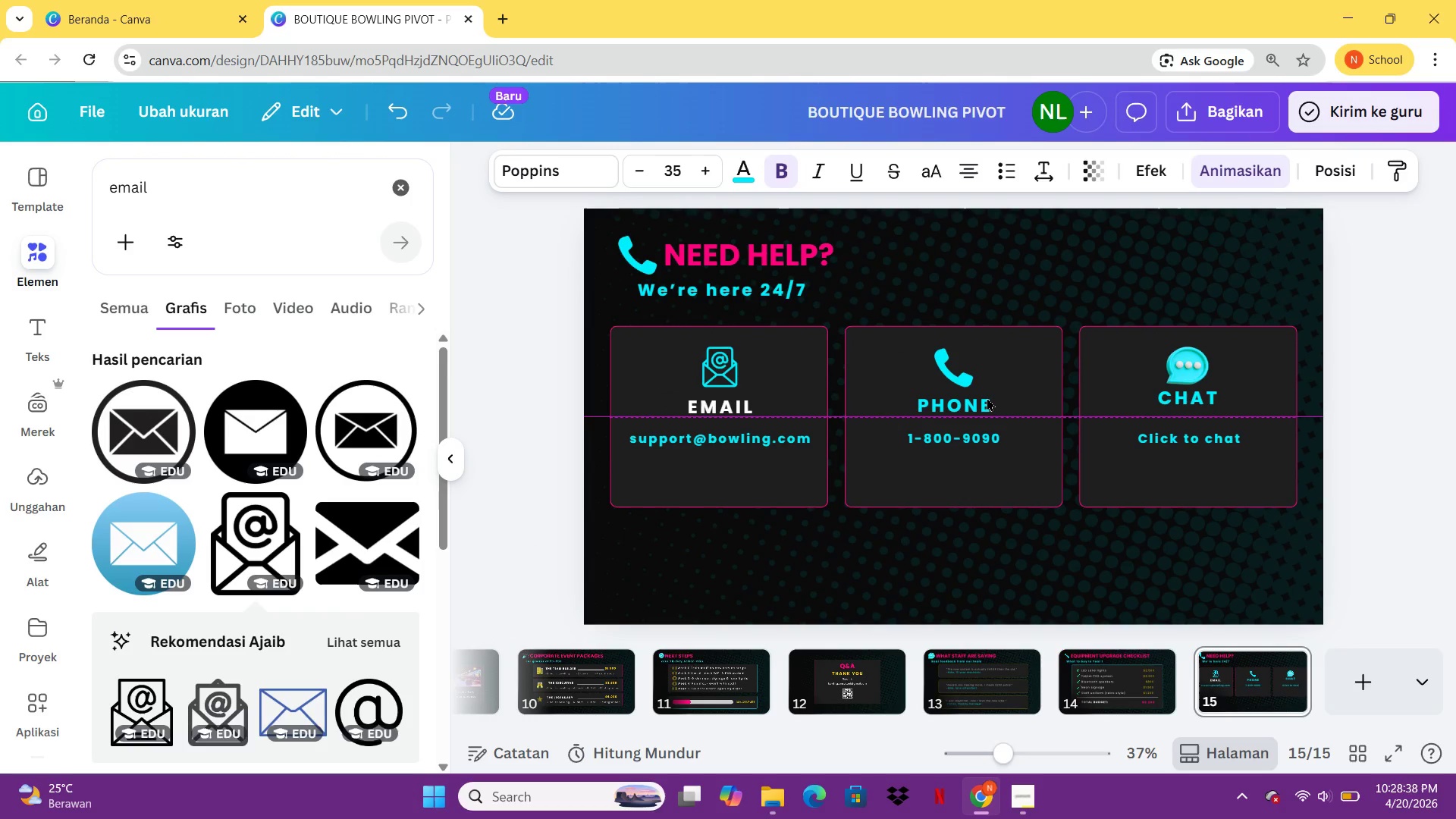 
hold_key(key=ArrowDown, duration=0.39)
 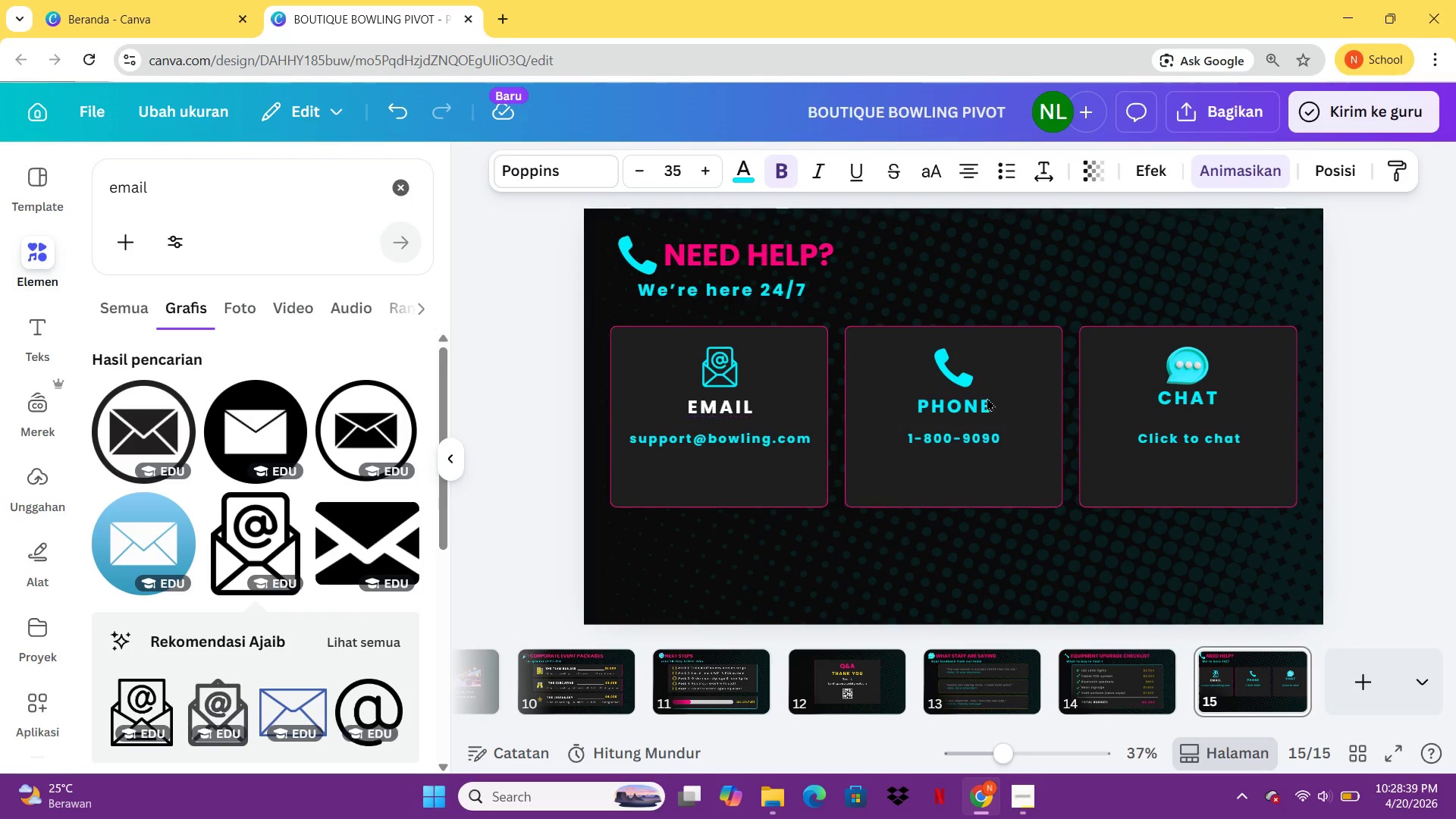 
key(ArrowDown)
 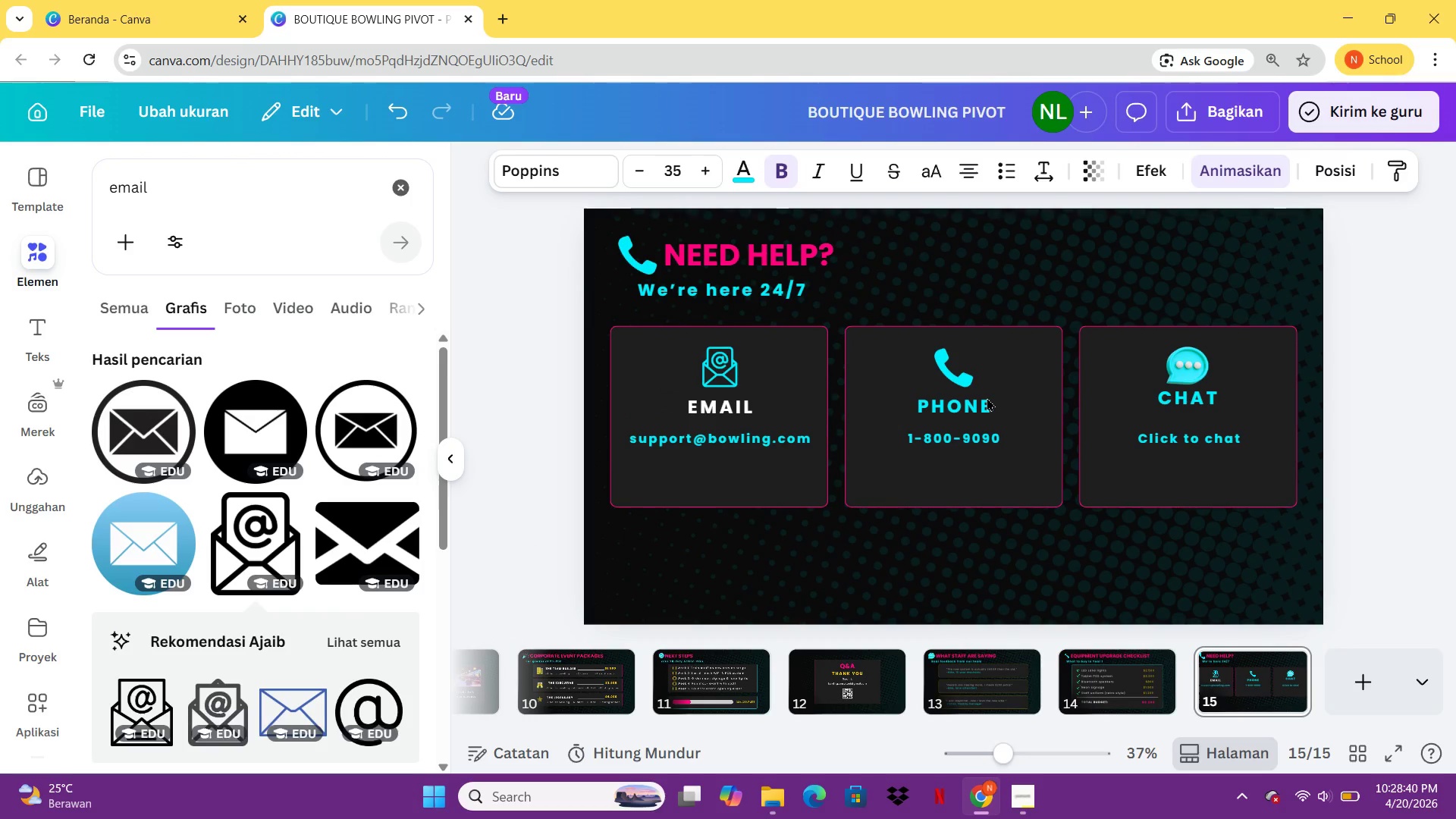 
key(ArrowUp)
 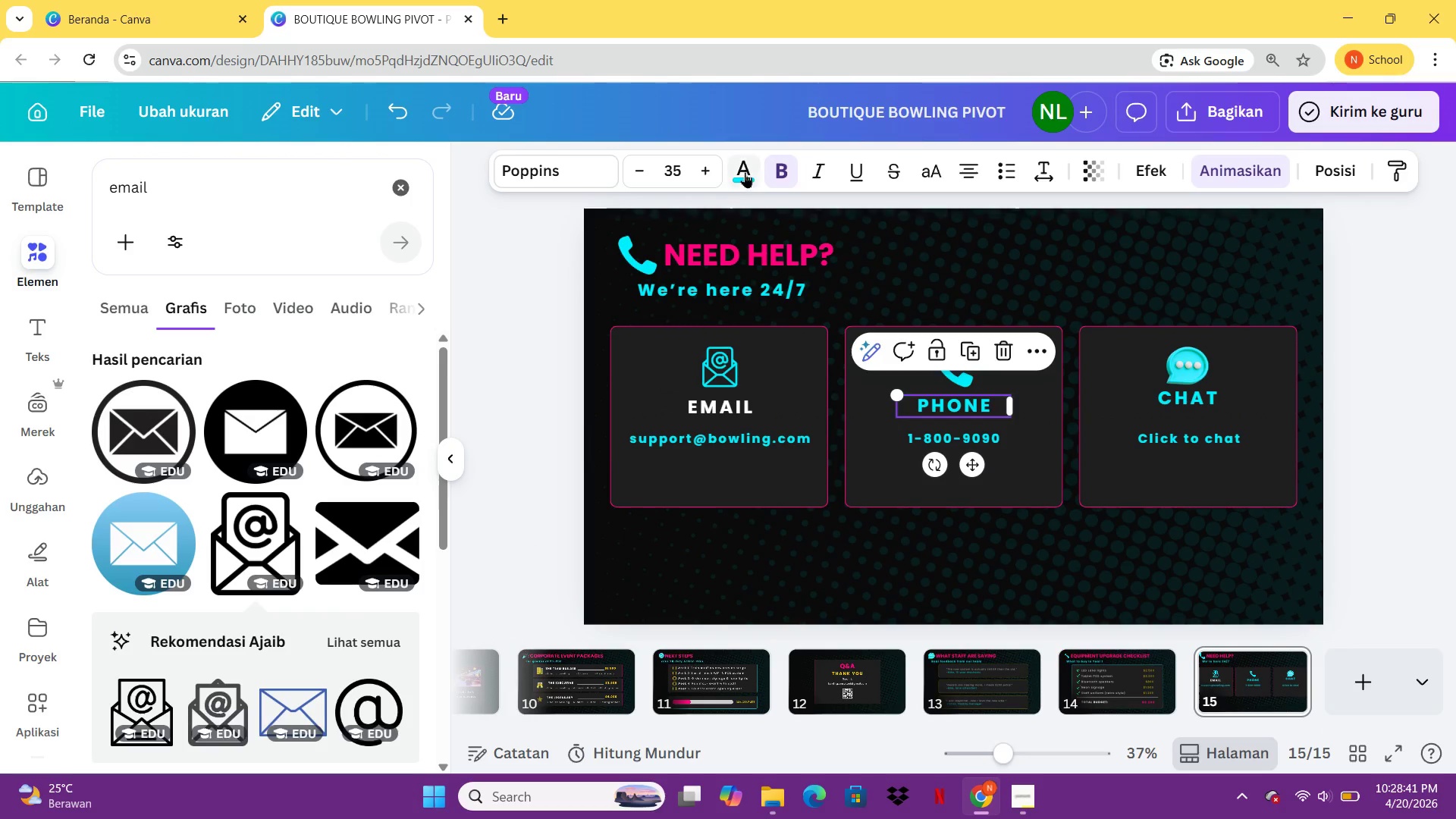 
left_click([745, 171])
 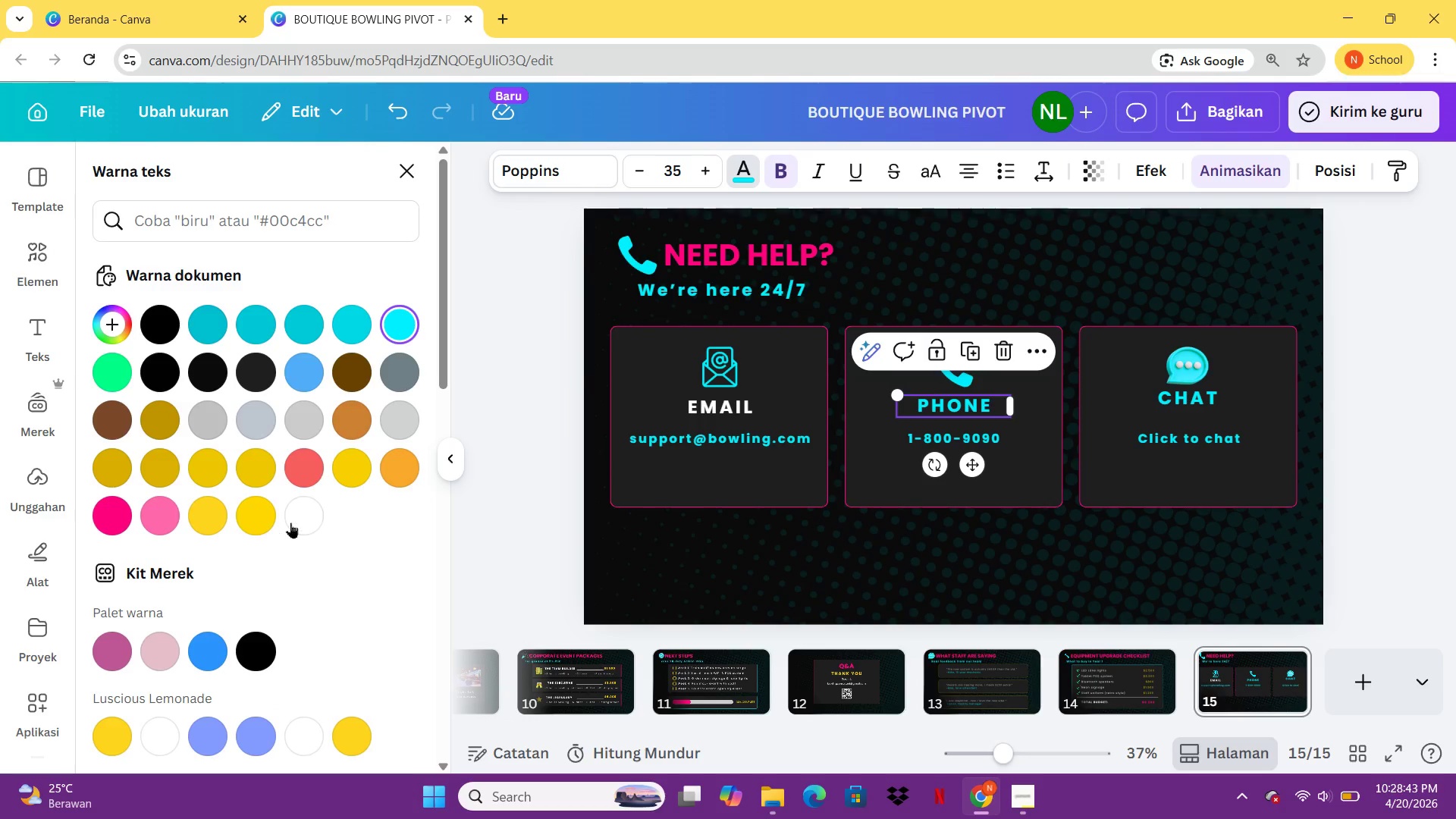 
left_click([306, 519])
 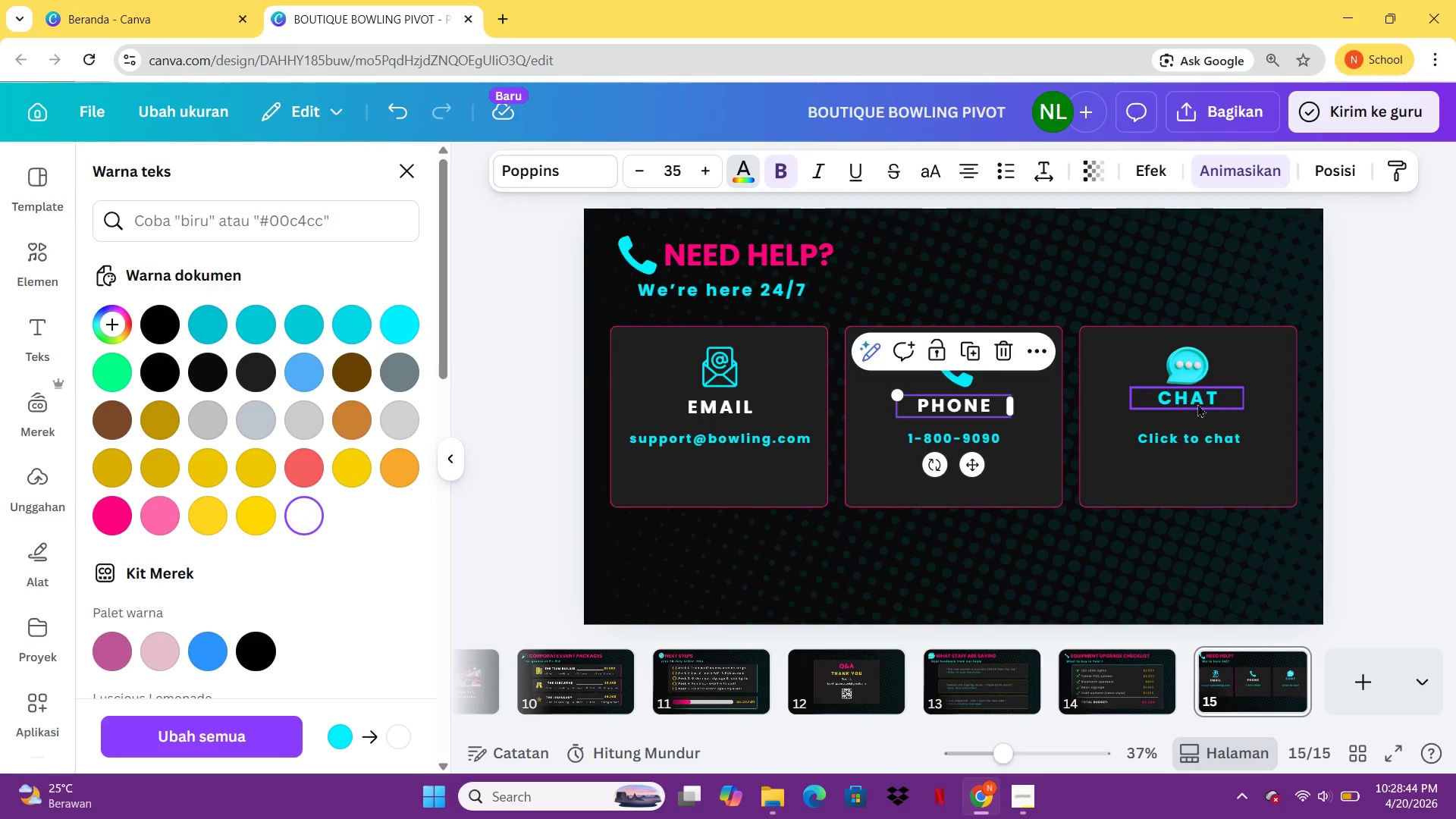 
left_click([1198, 403])
 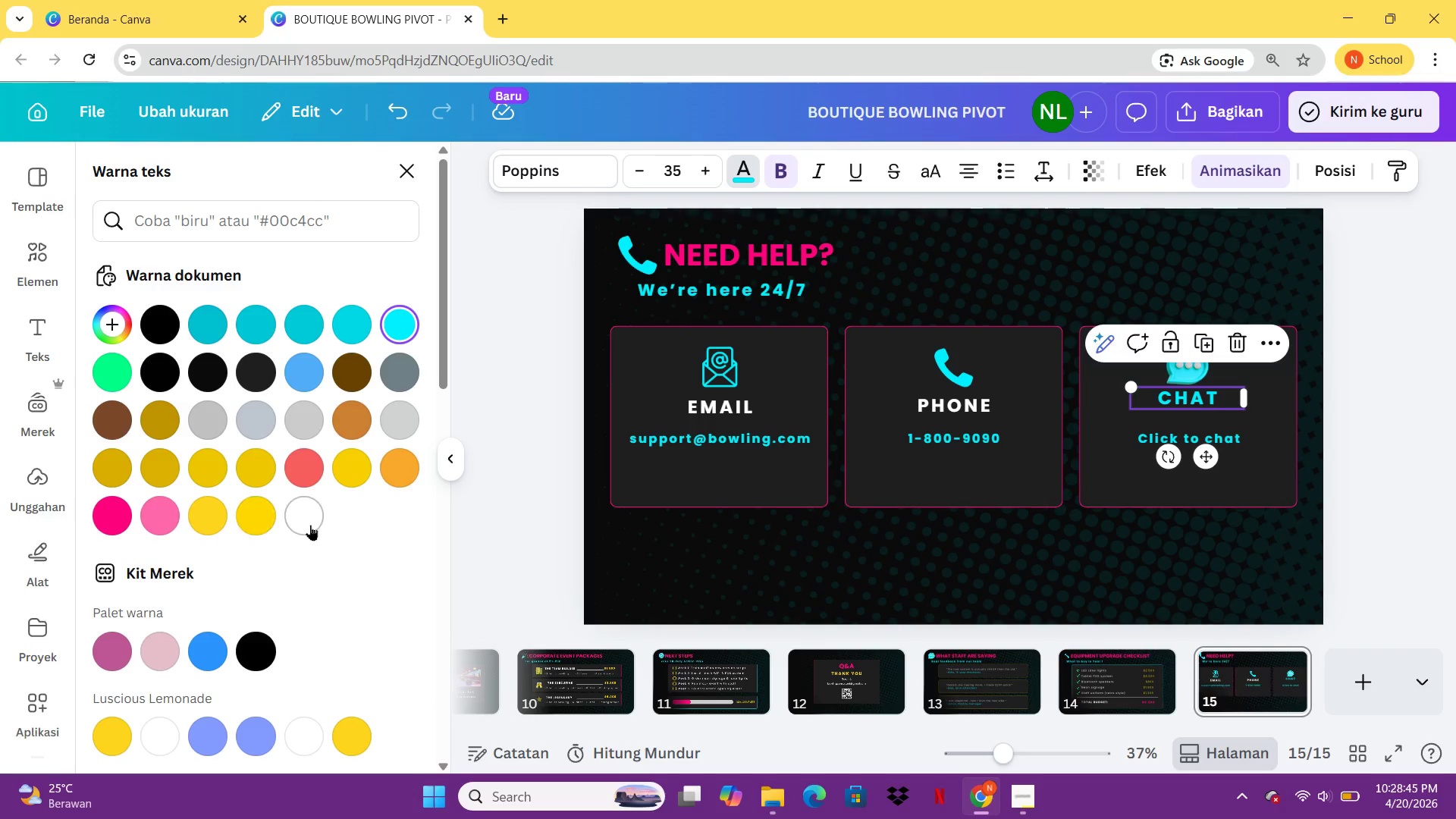 
left_click([310, 525])
 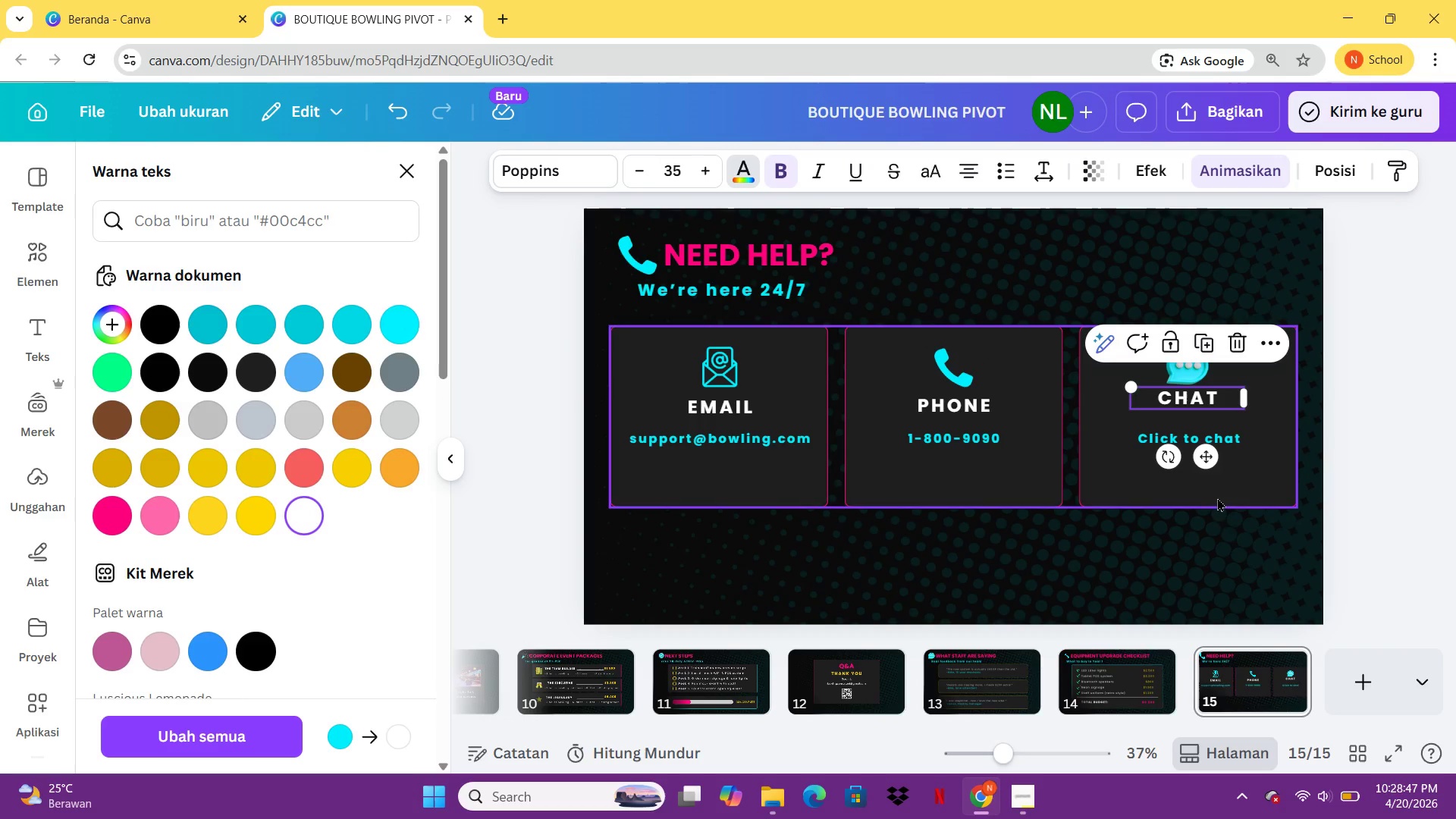 
left_click([1221, 517])
 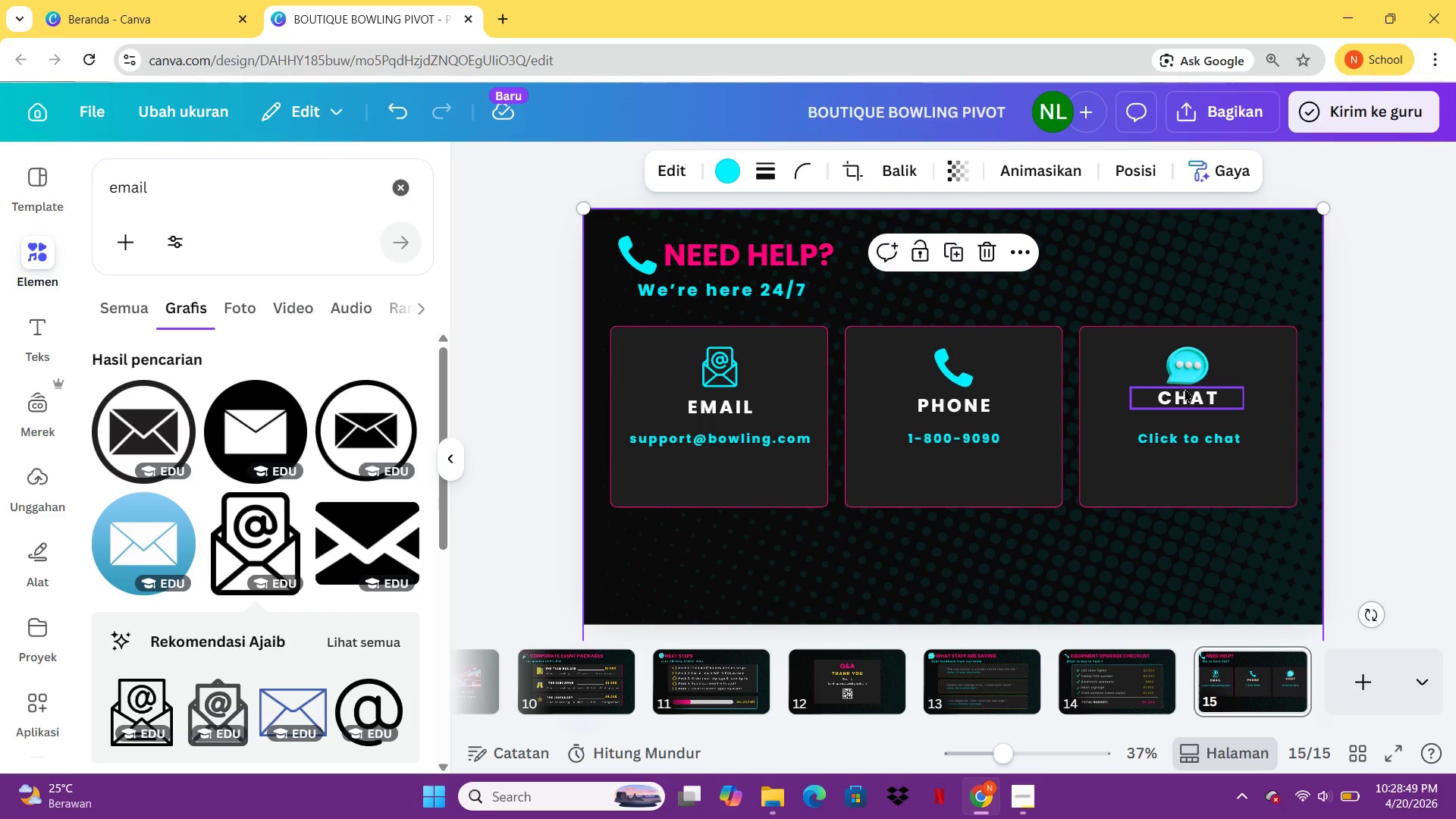 
left_click([1185, 388])
 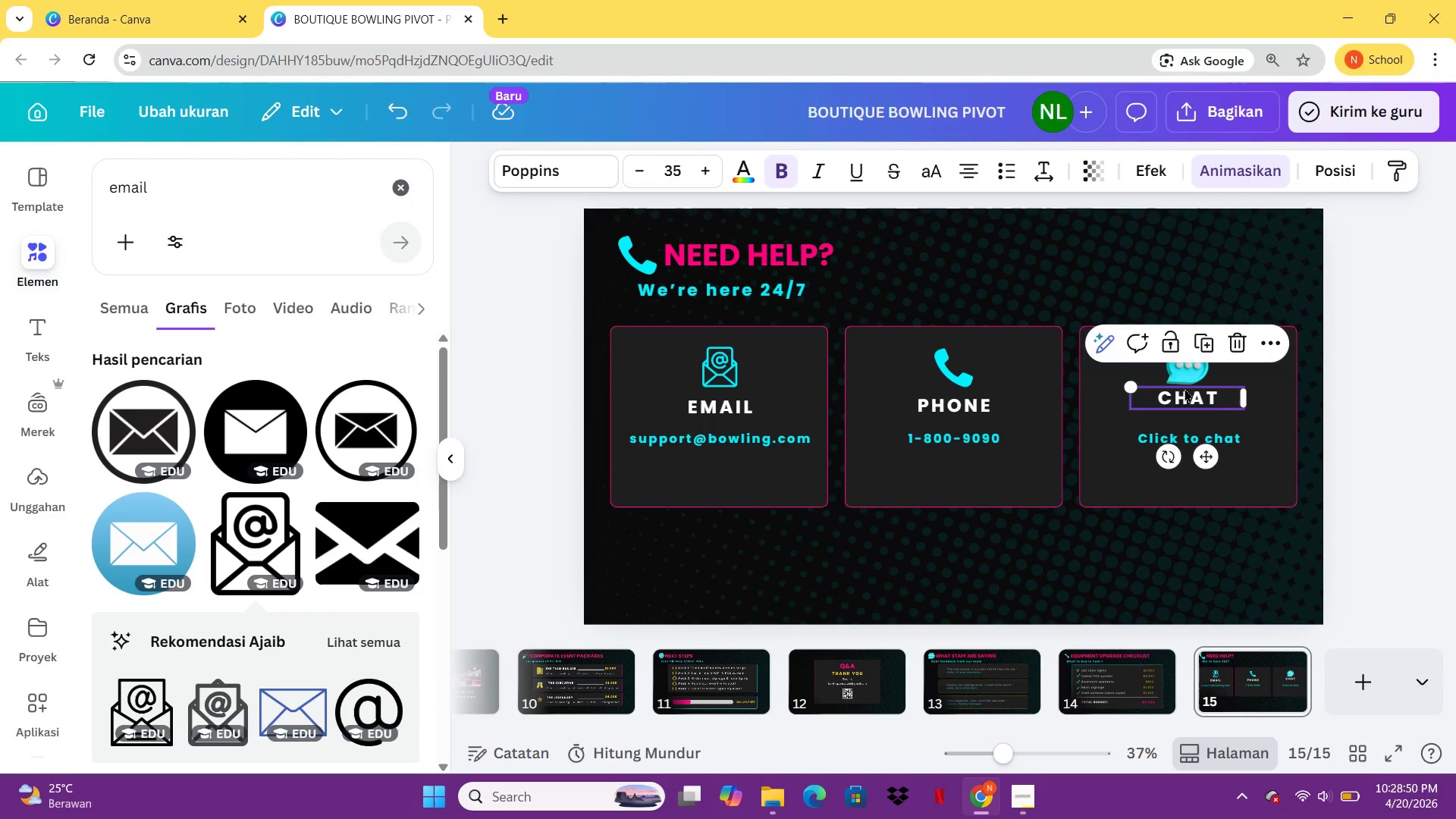 
hold_key(key=ArrowDown, duration=1.2)
 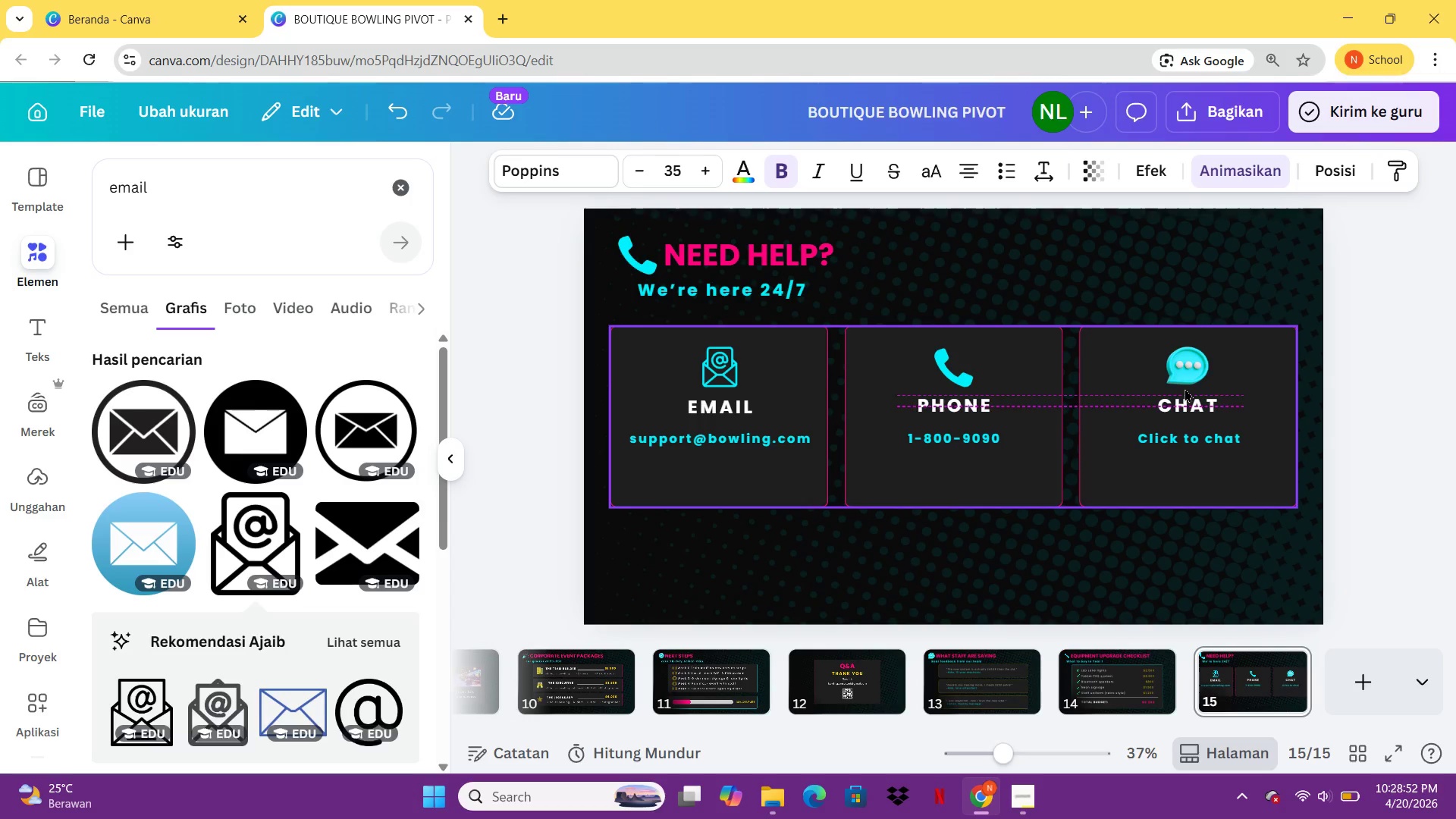 
key(ArrowDown)
 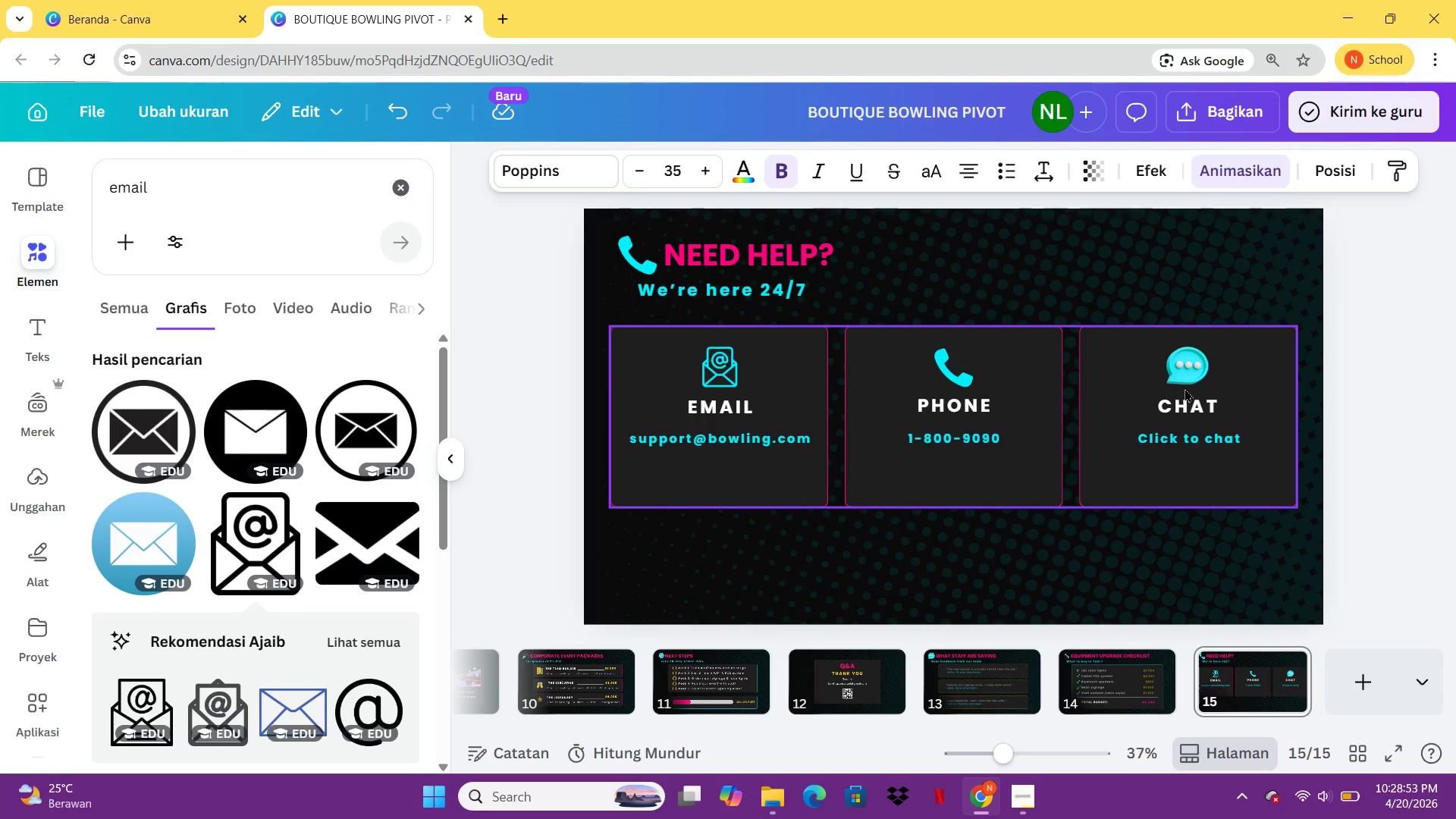 
key(ArrowDown)
 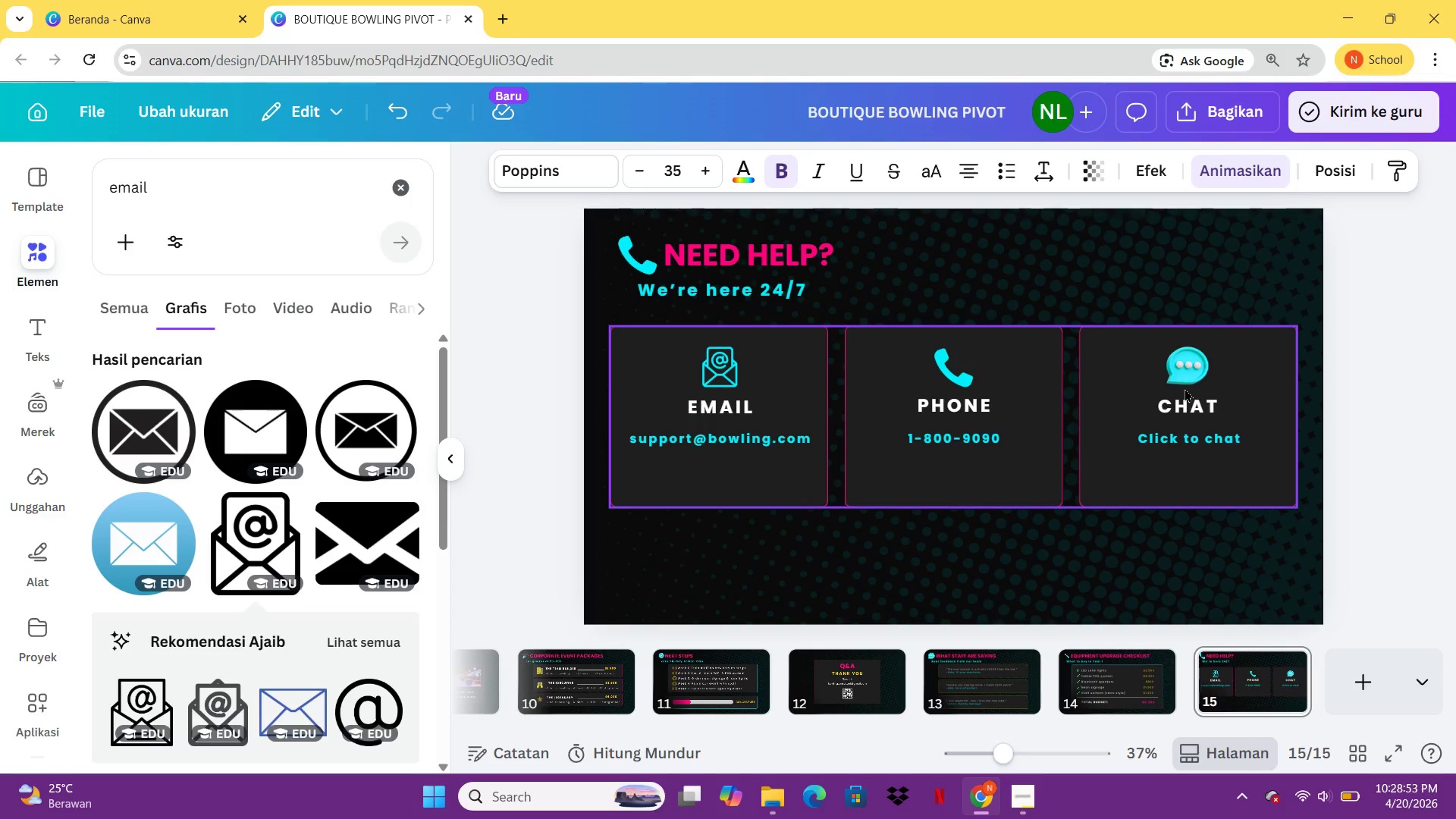 
hold_key(key=ArrowUp, duration=0.84)
 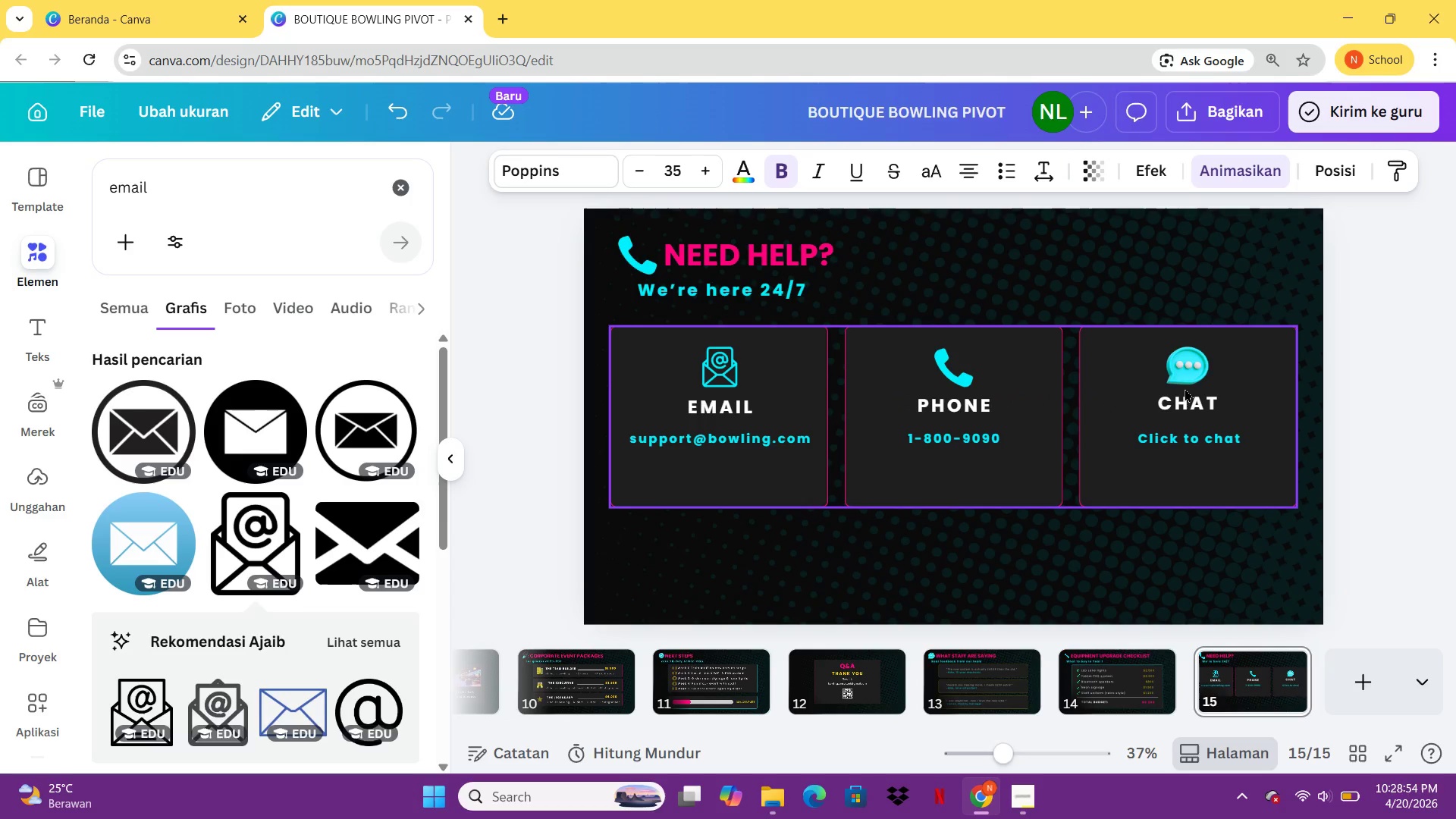 
hold_key(key=ArrowDown, duration=0.53)
 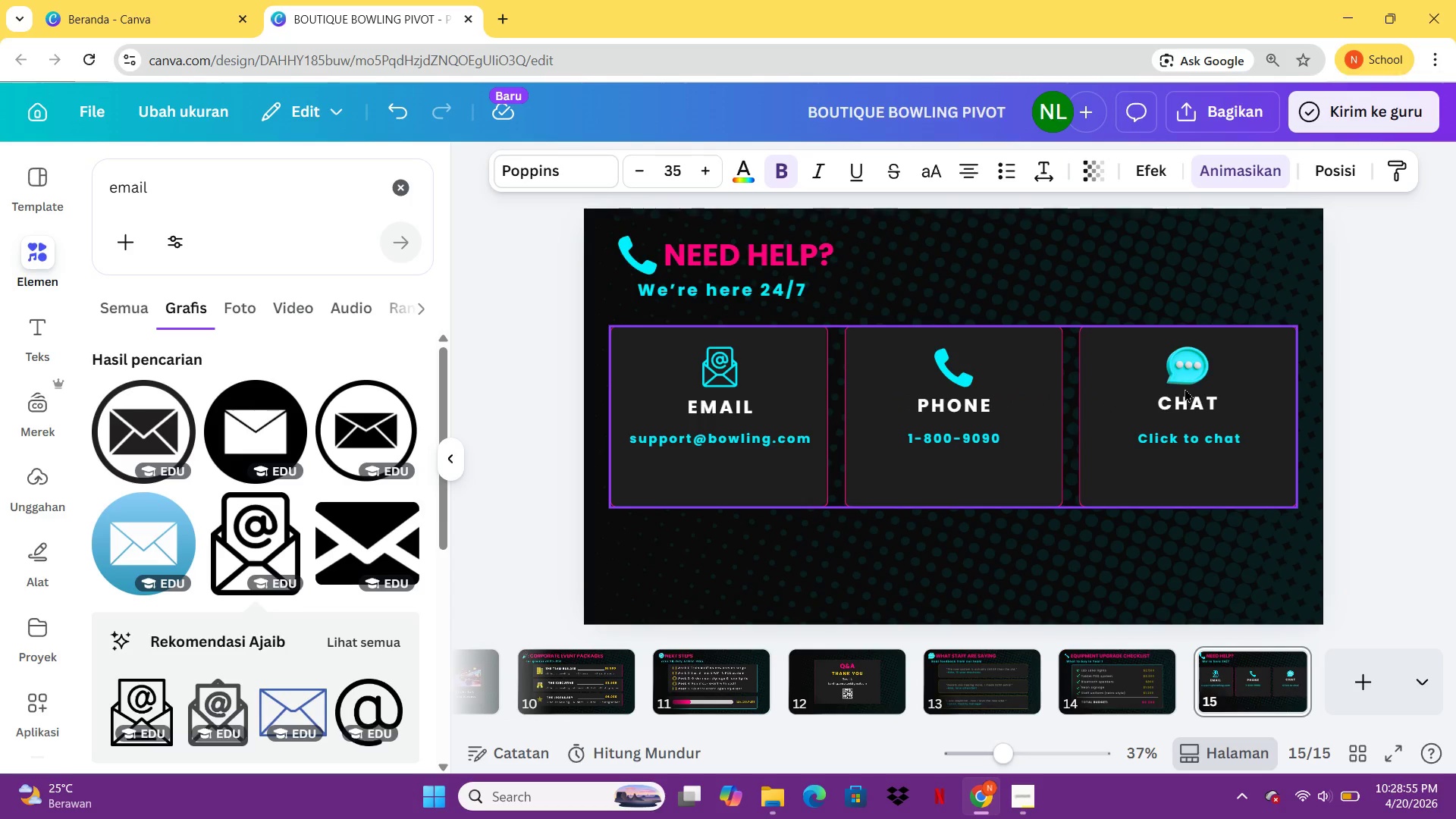 
key(ArrowDown)
 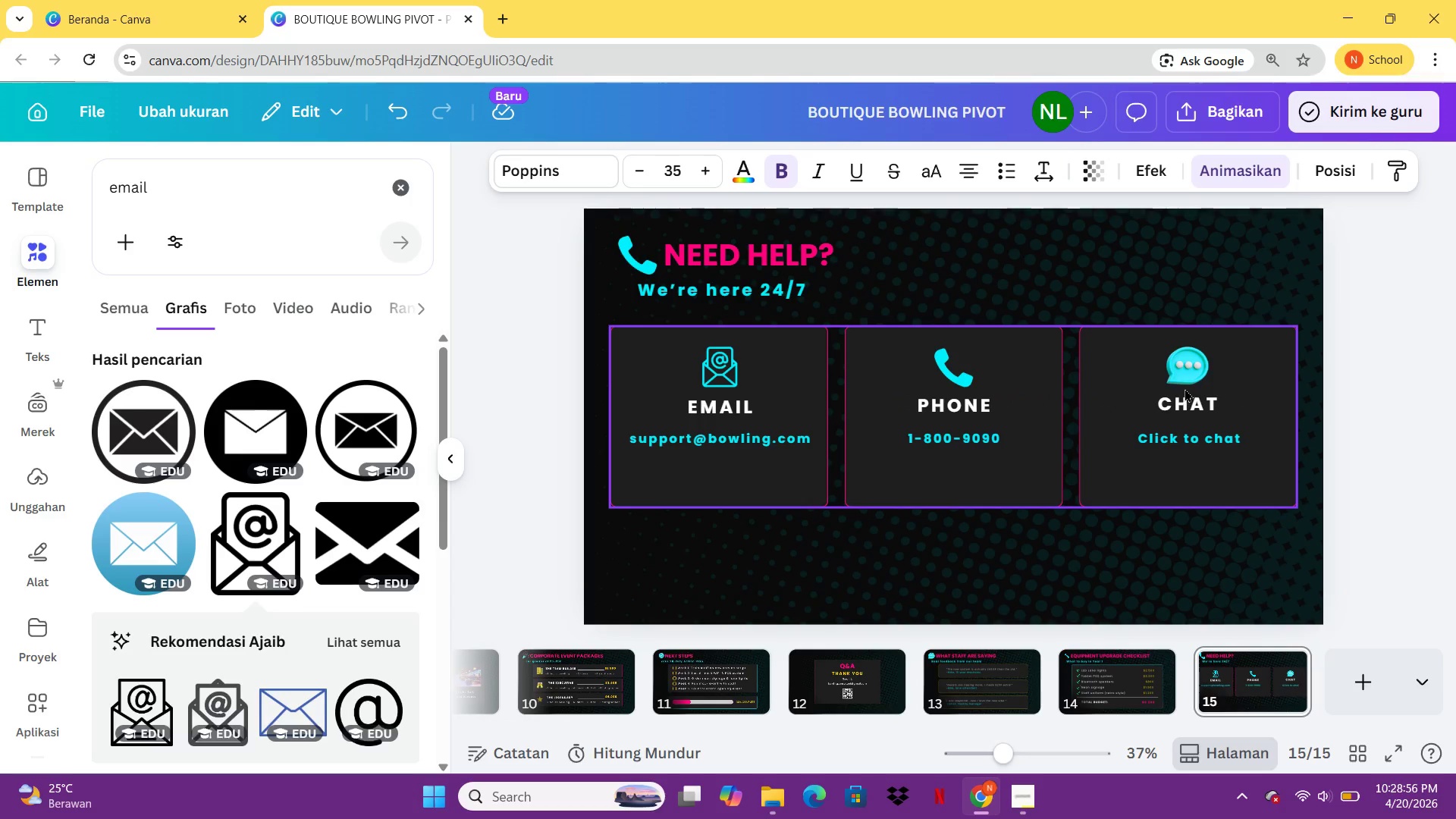 
key(ArrowDown)
 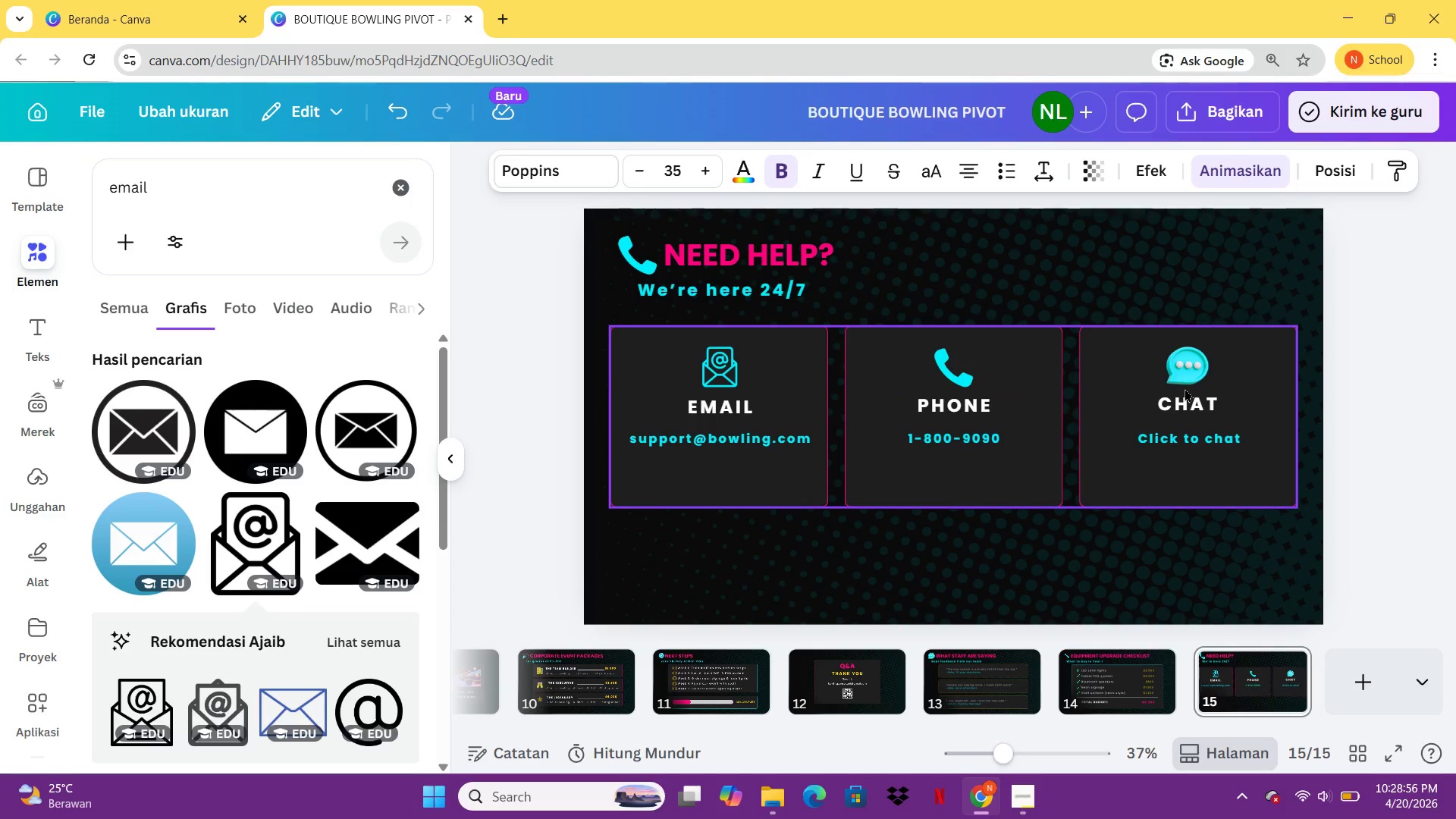 
key(ArrowDown)
 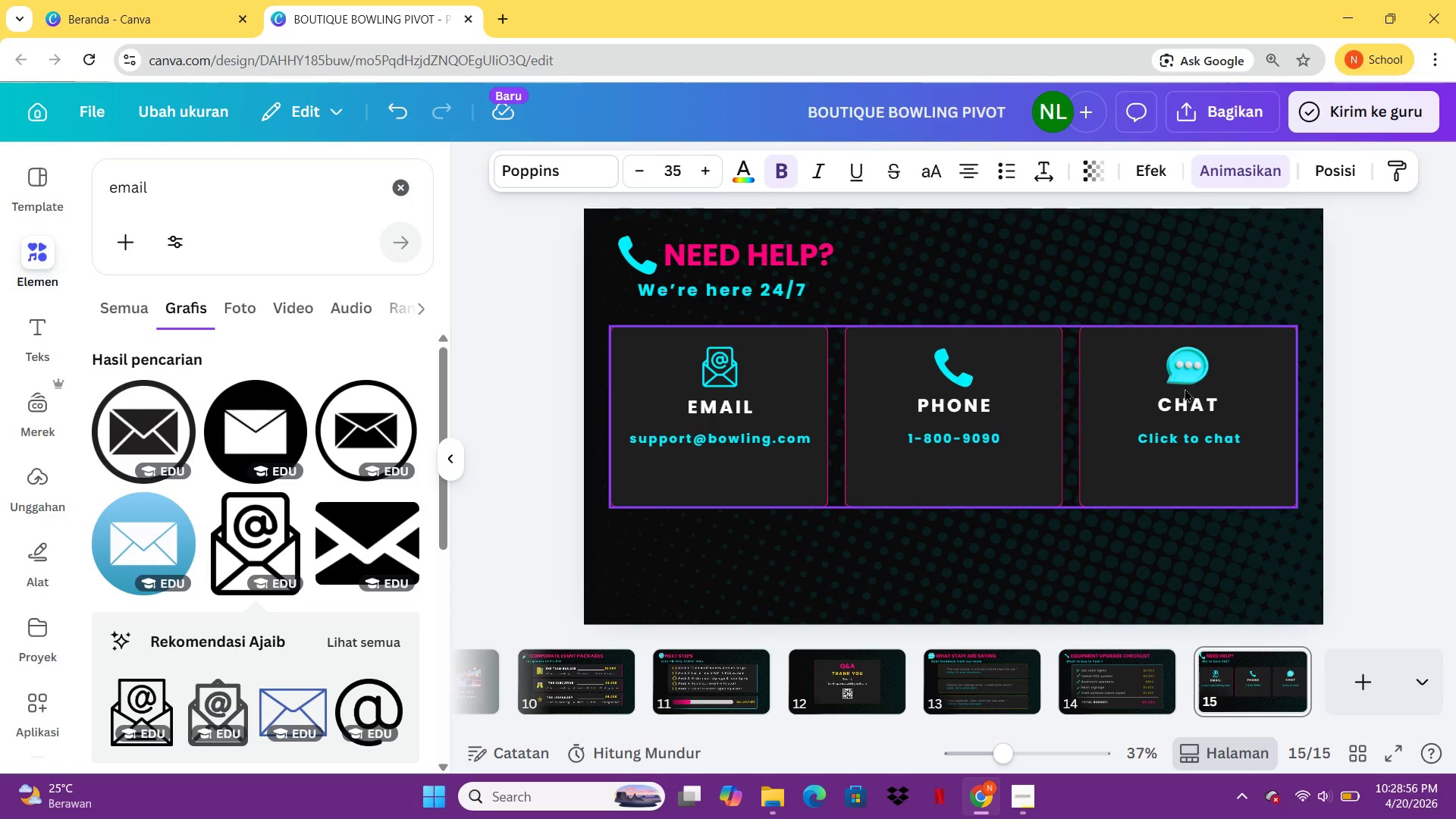 
key(ArrowDown)
 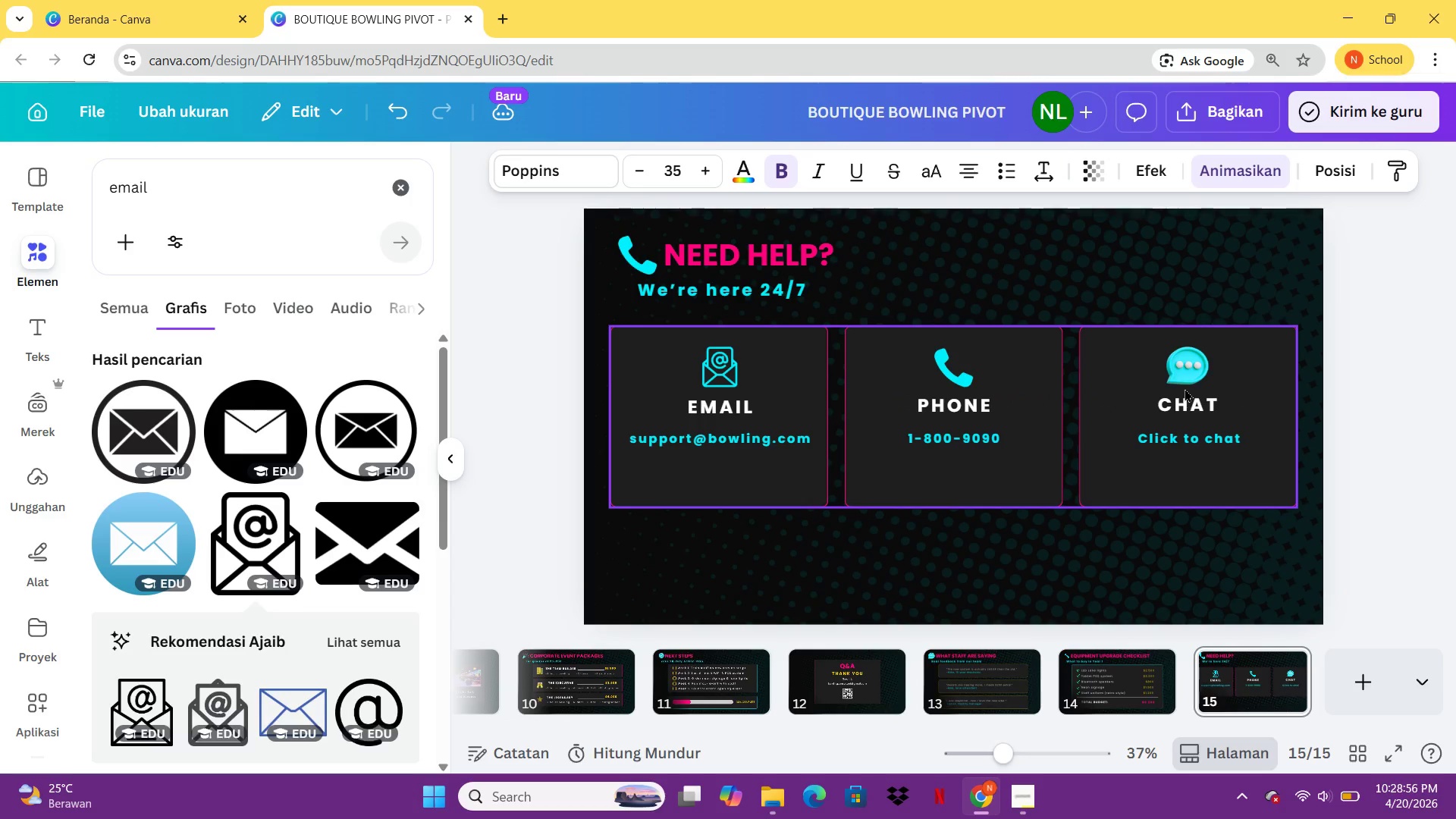 
key(ArrowDown)
 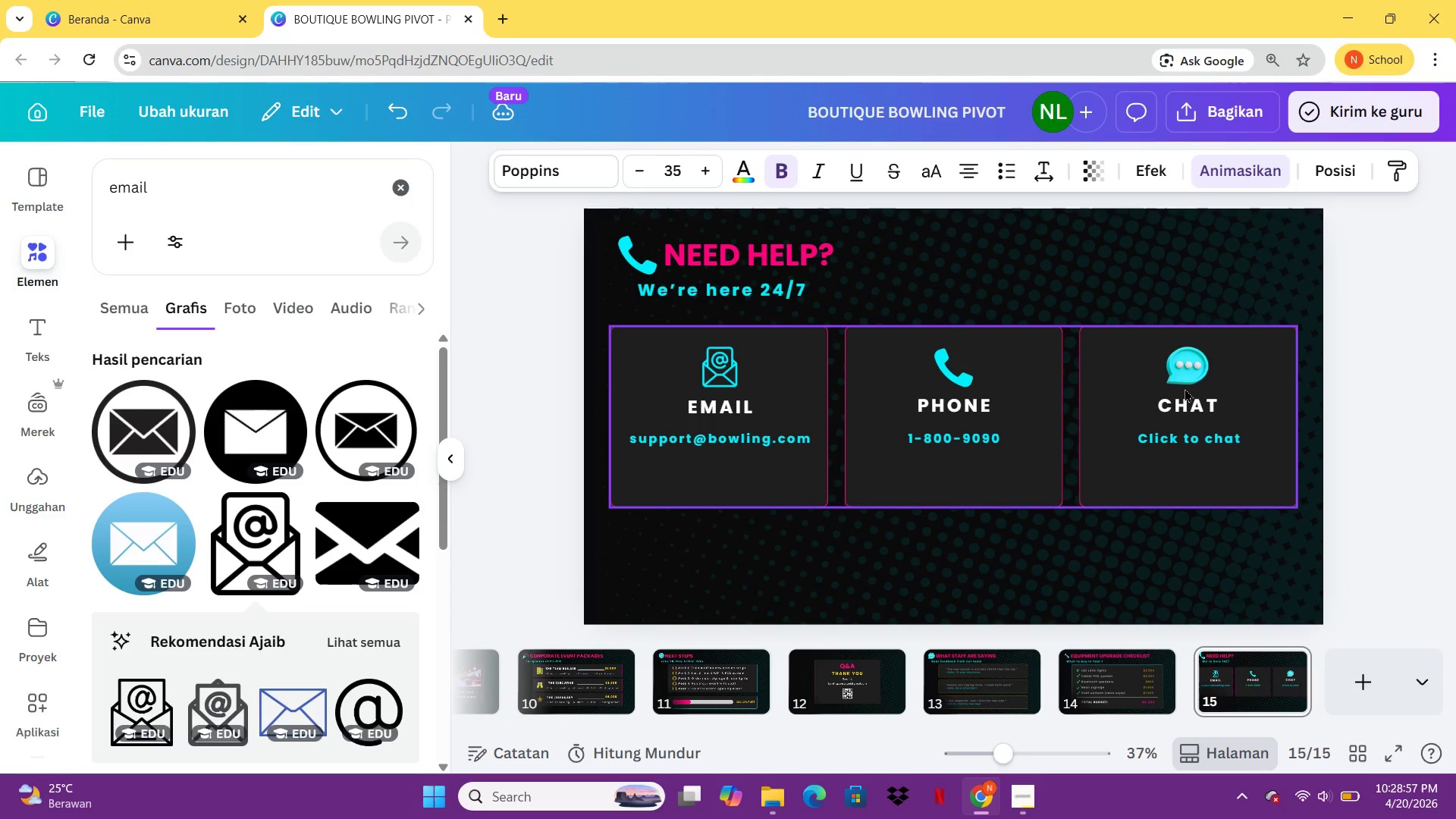 
key(ArrowDown)
 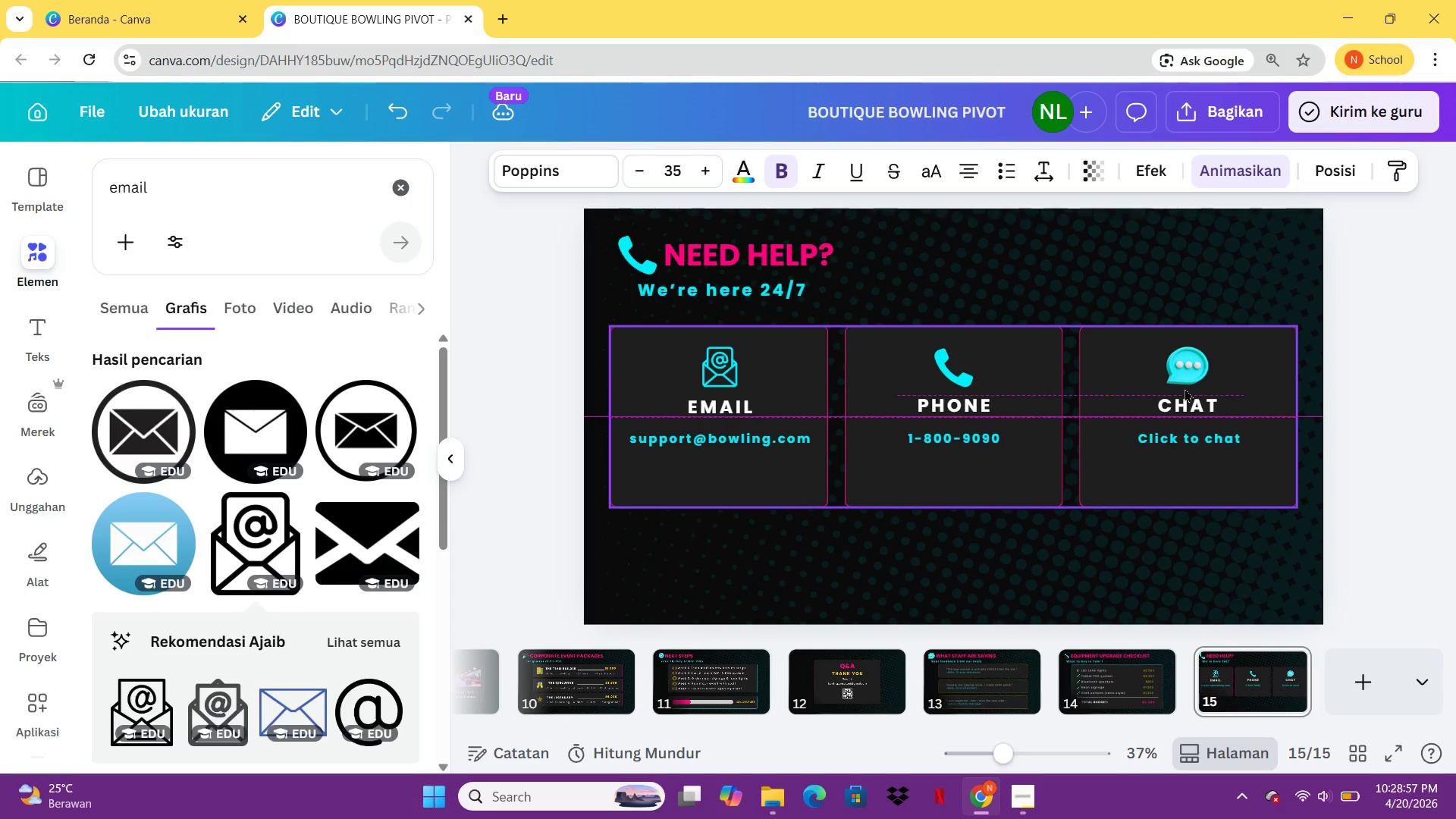 
key(ArrowDown)
 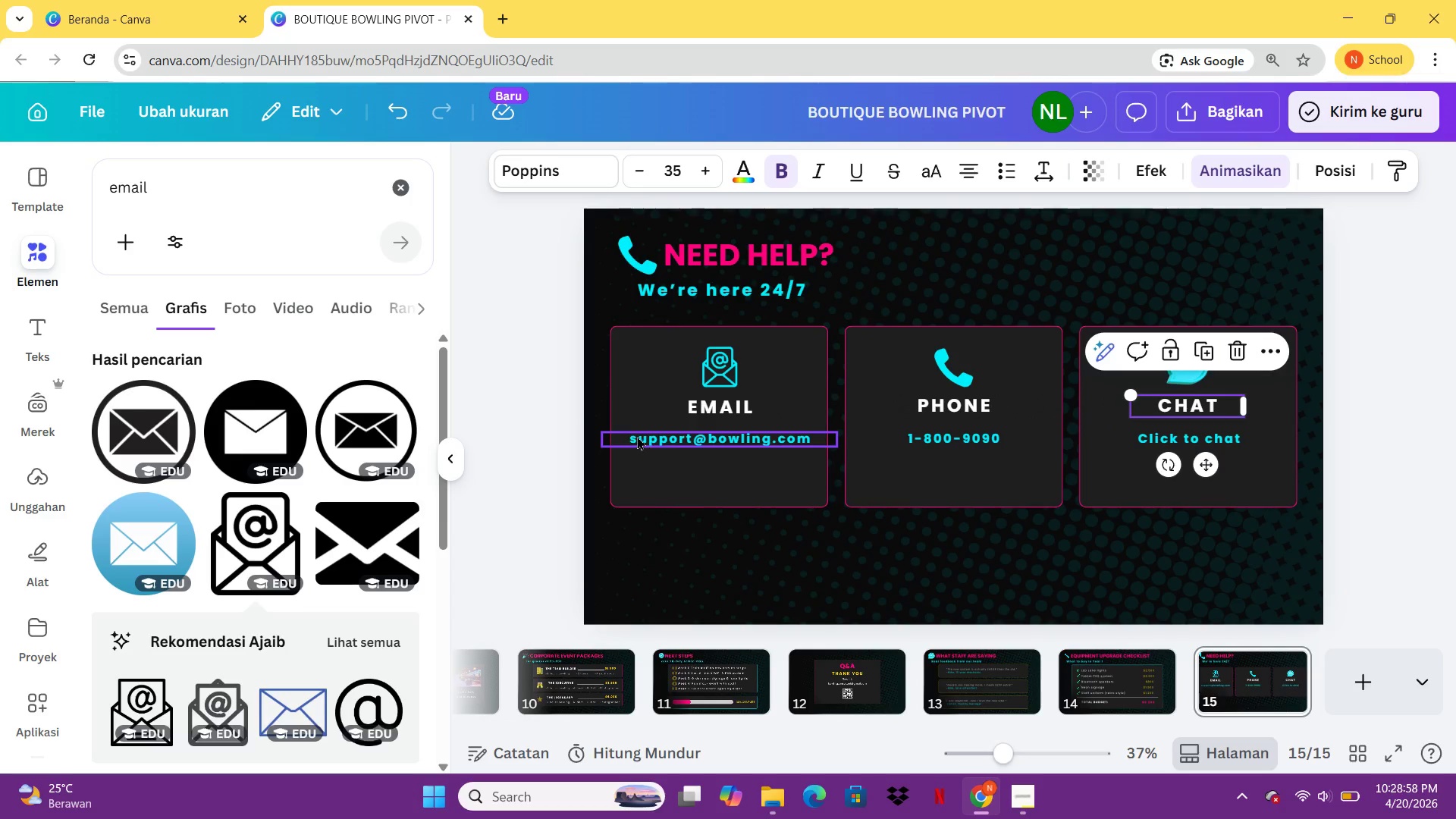 
left_click([637, 435])
 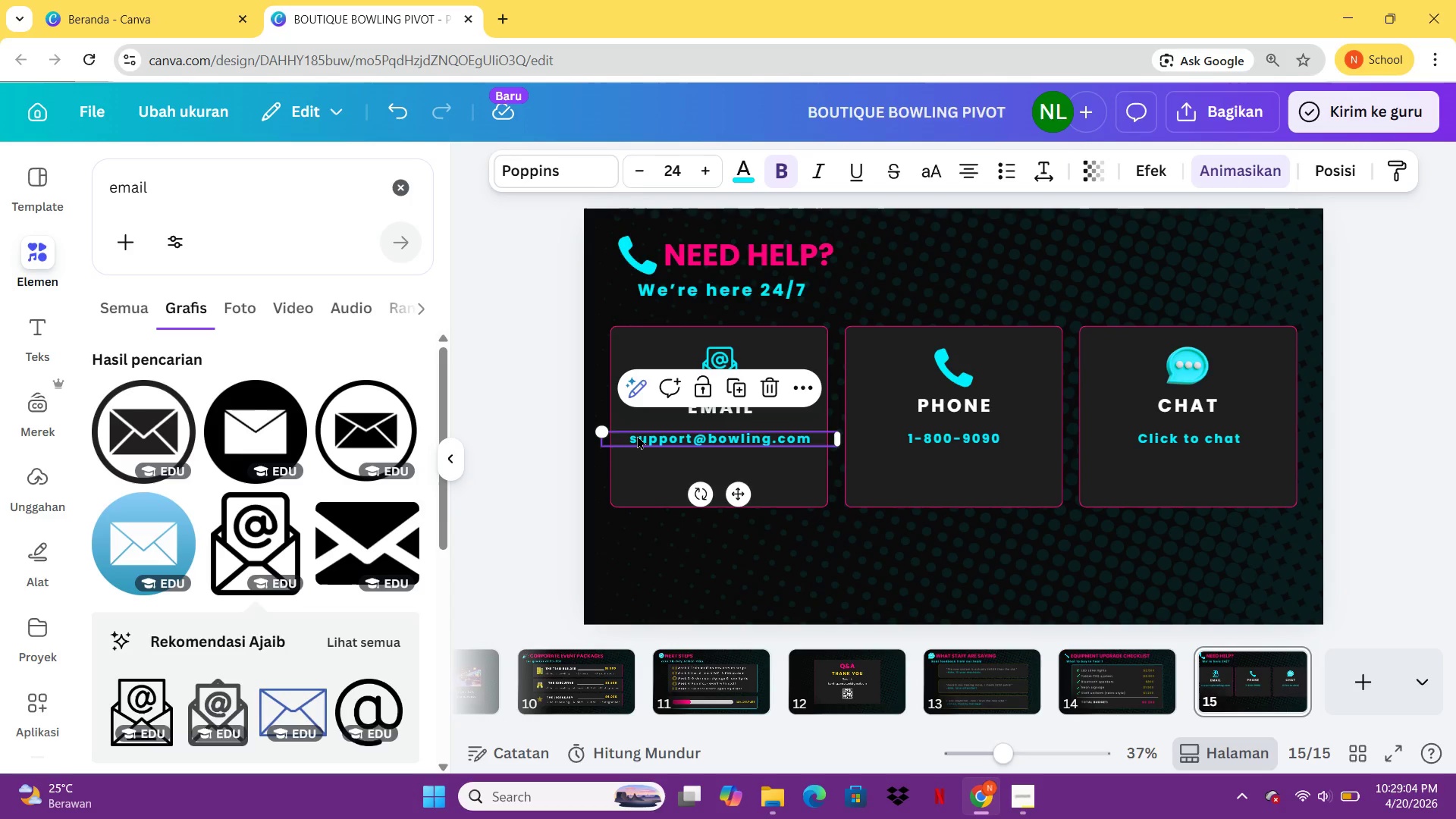 
wait(10.06)
 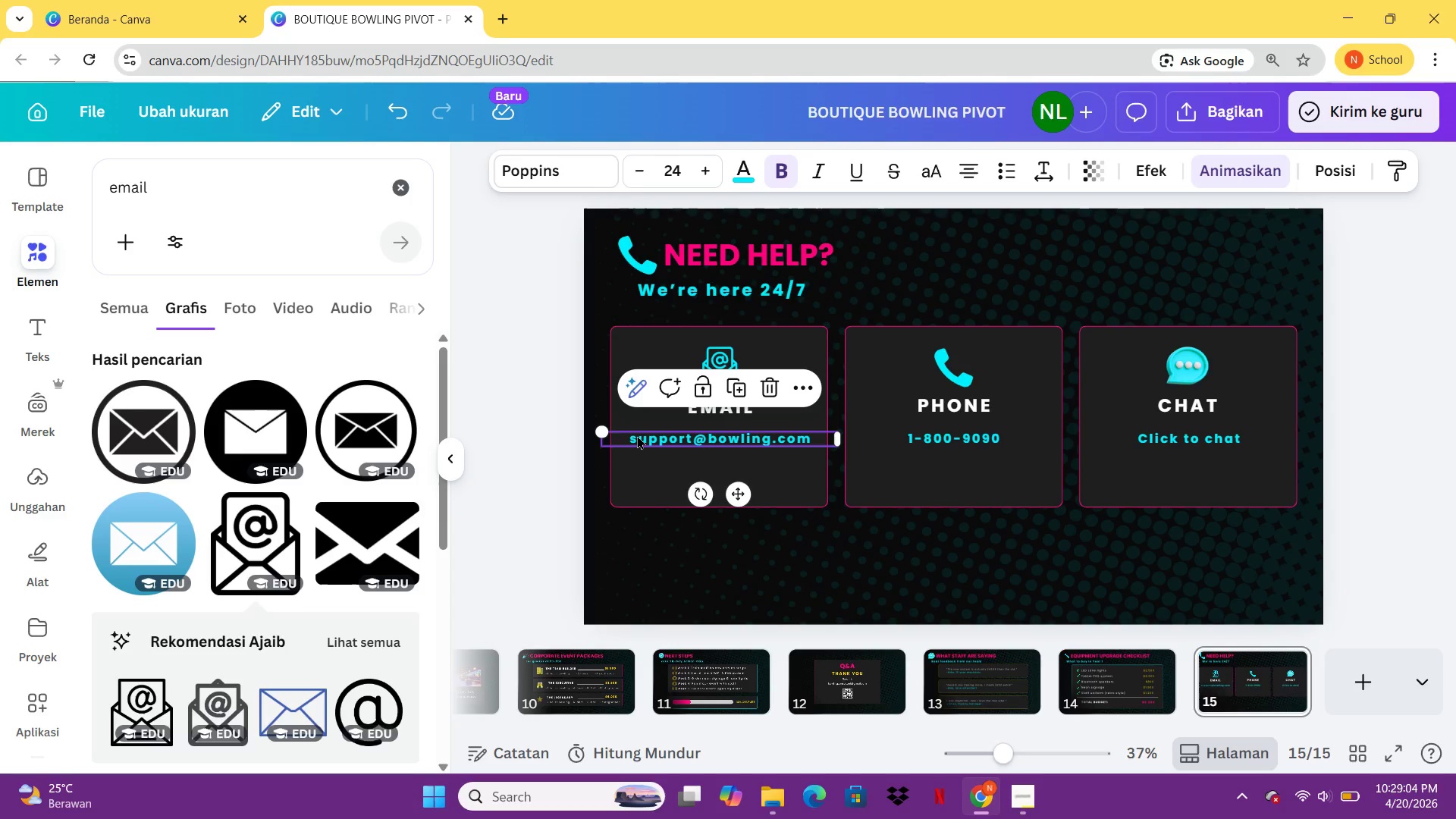 
left_click([729, 171])
 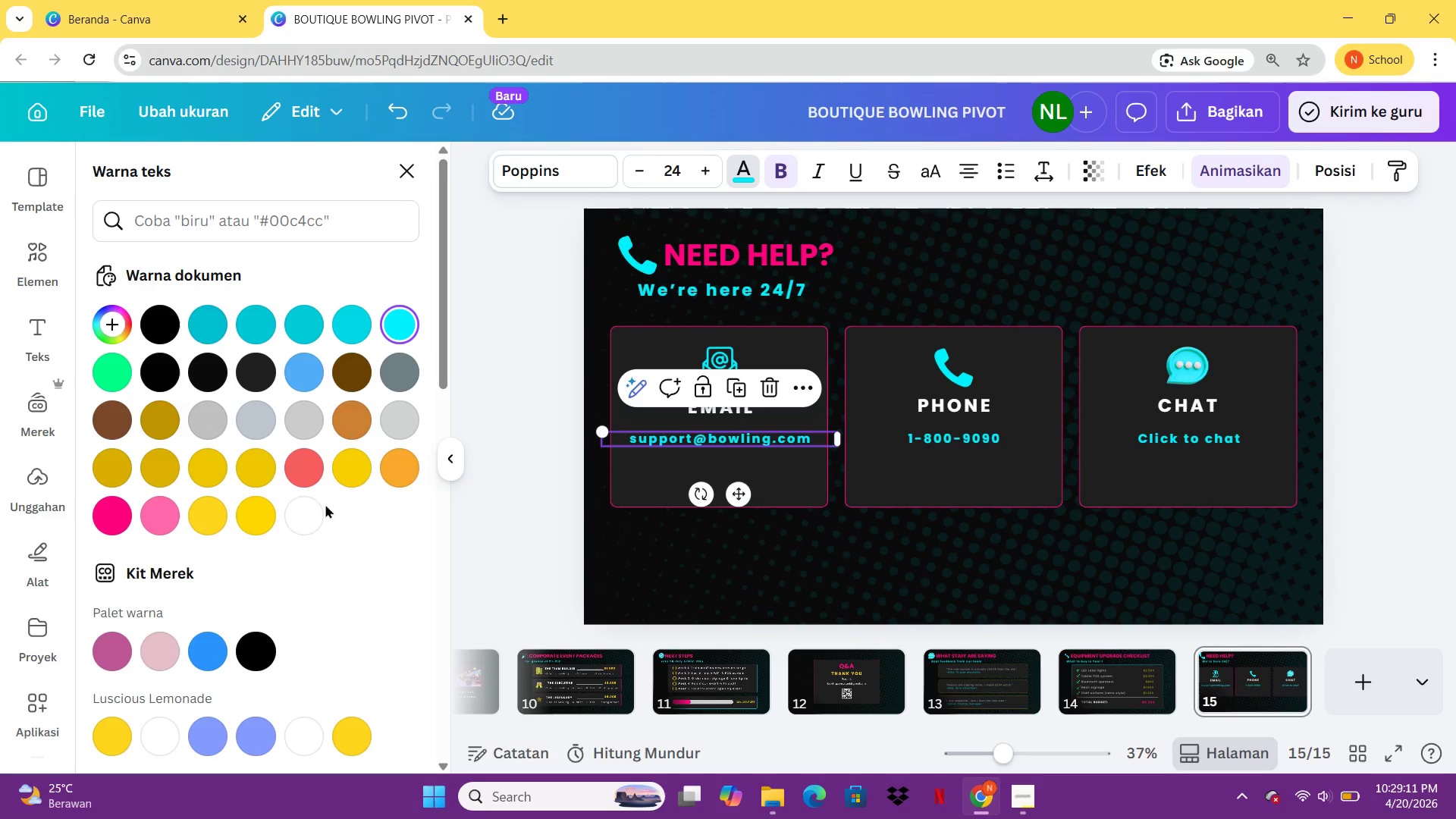 
left_click([309, 519])
 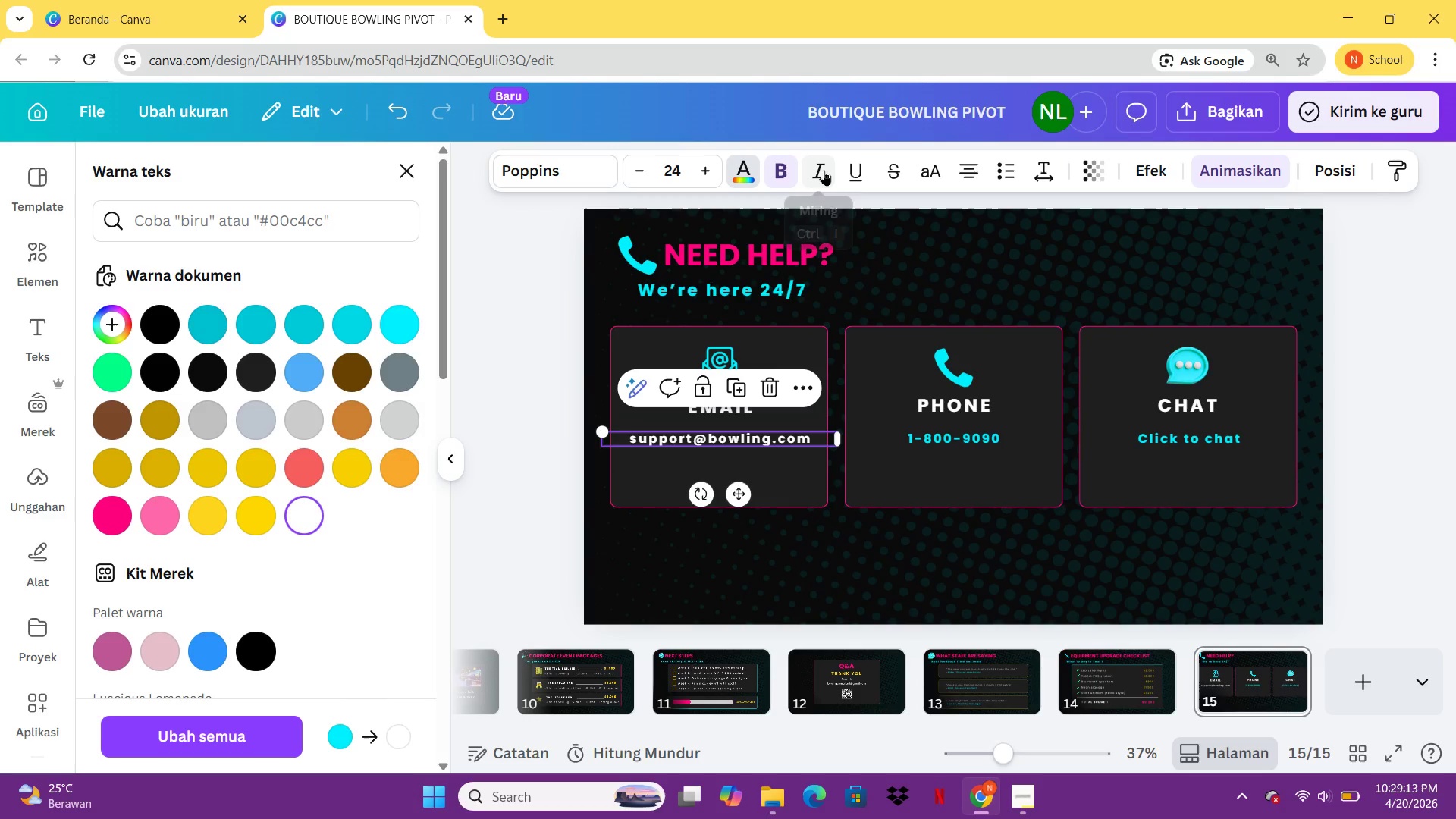 
left_click([824, 170])
 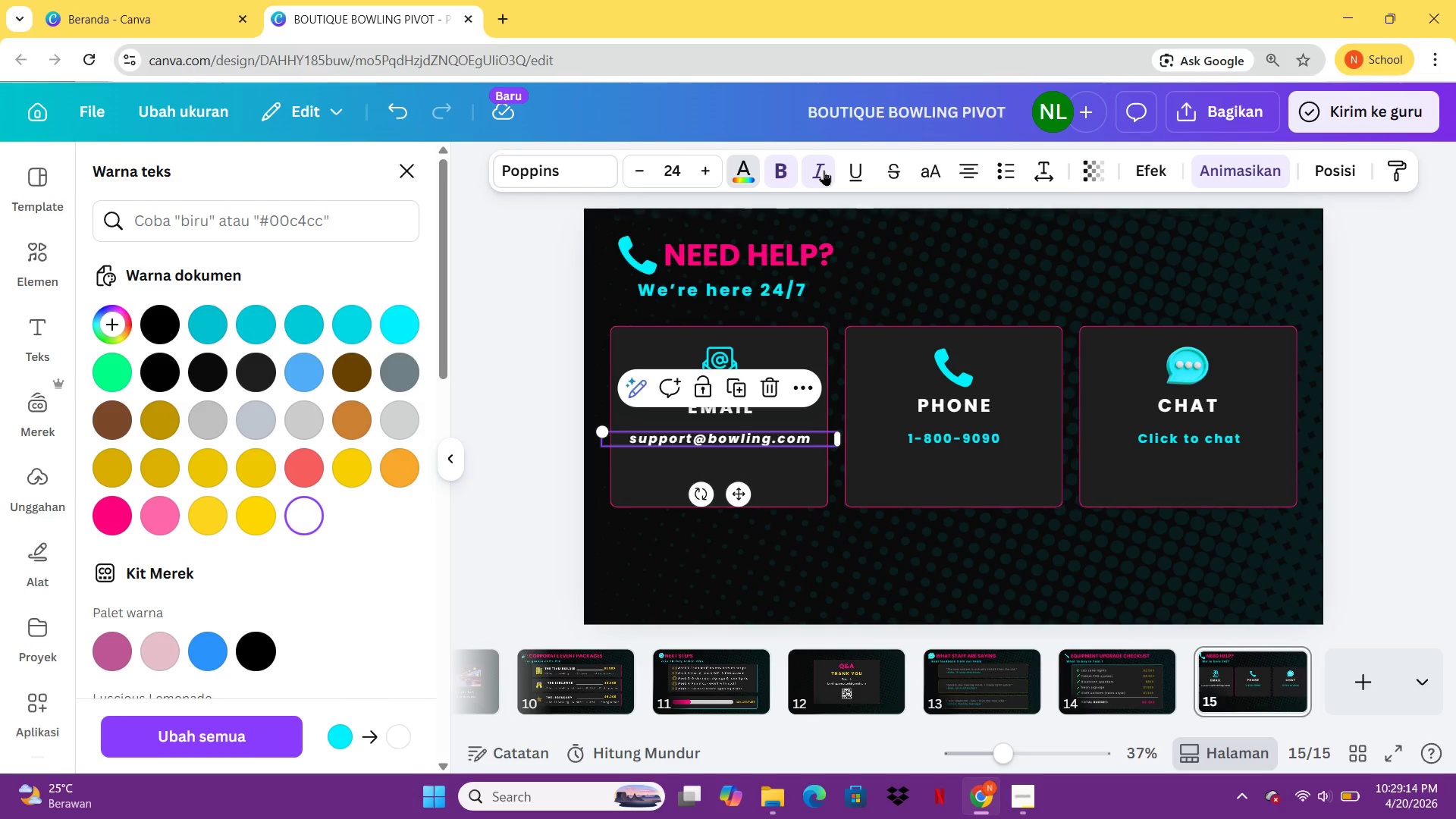 
left_click([824, 170])
 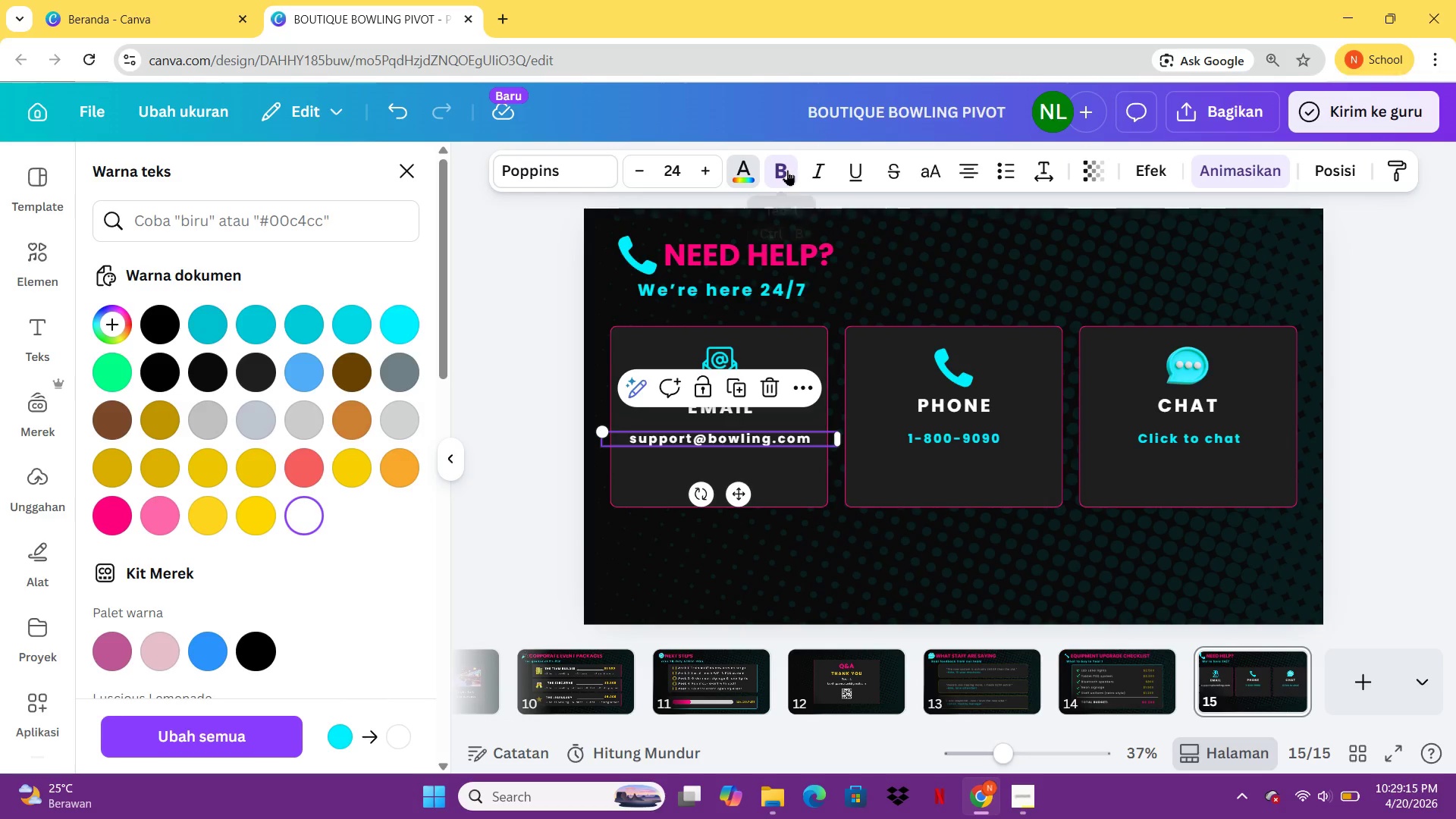 
left_click([787, 170])
 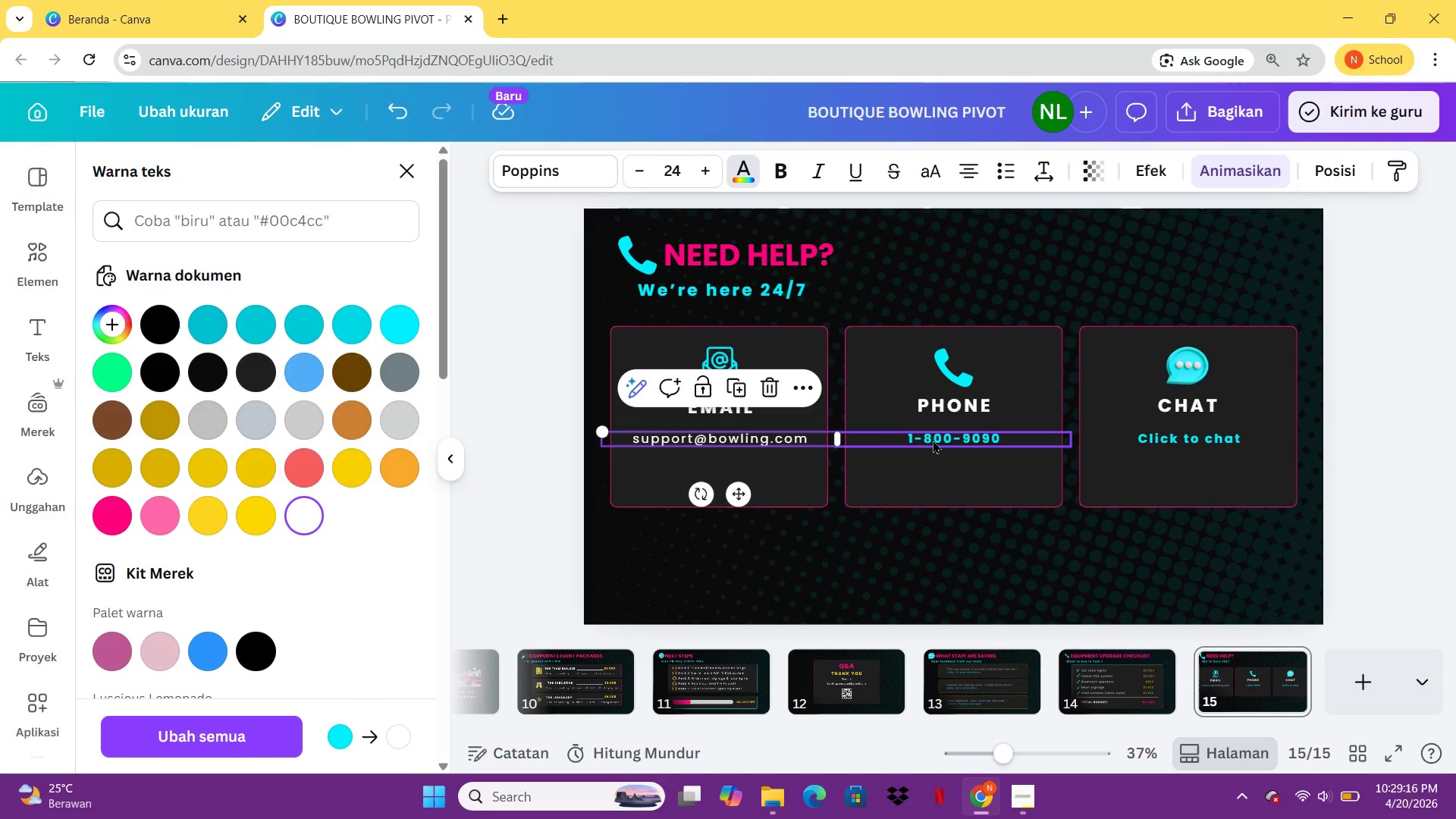 
left_click([941, 433])
 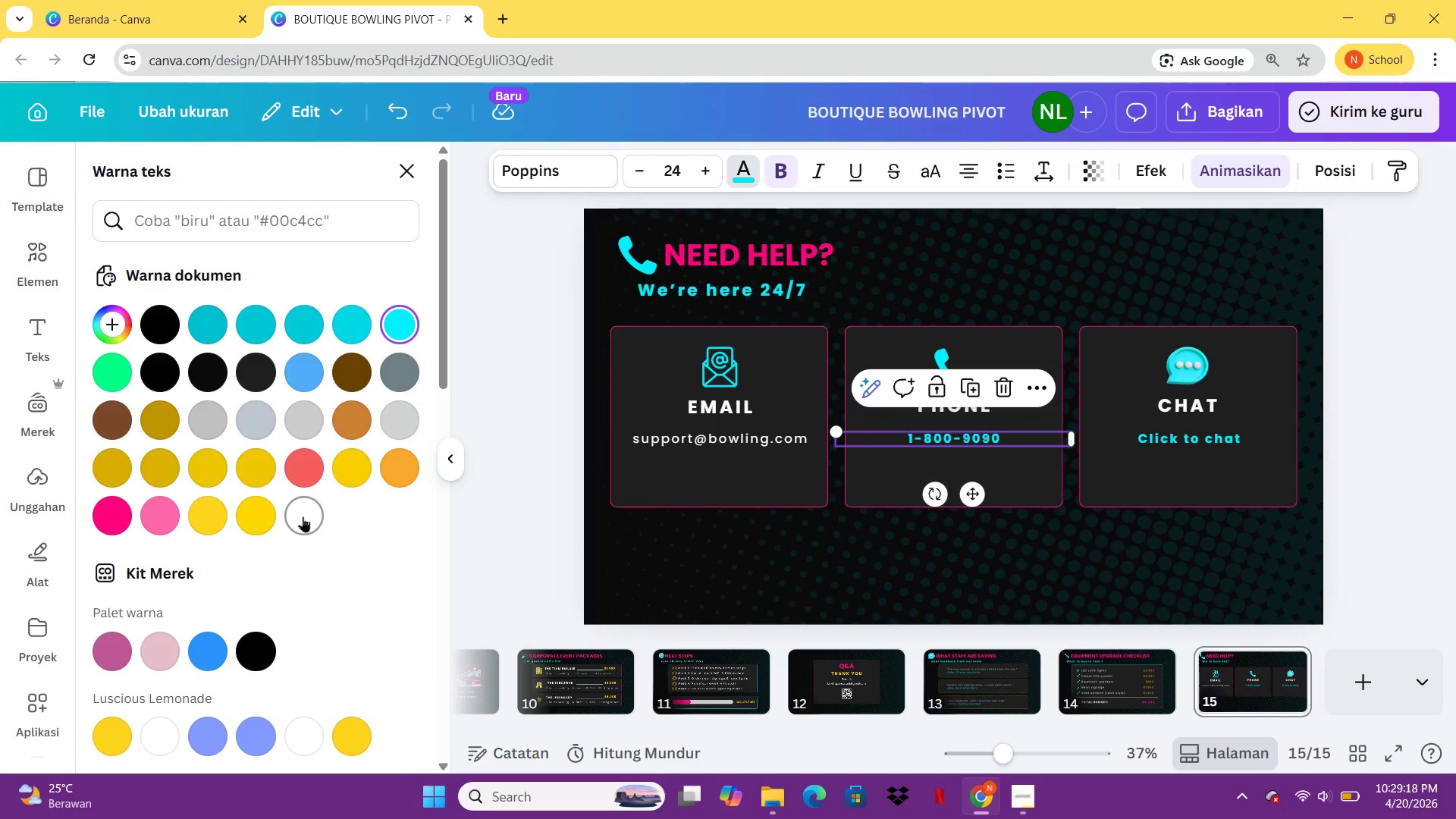 
left_click([303, 516])
 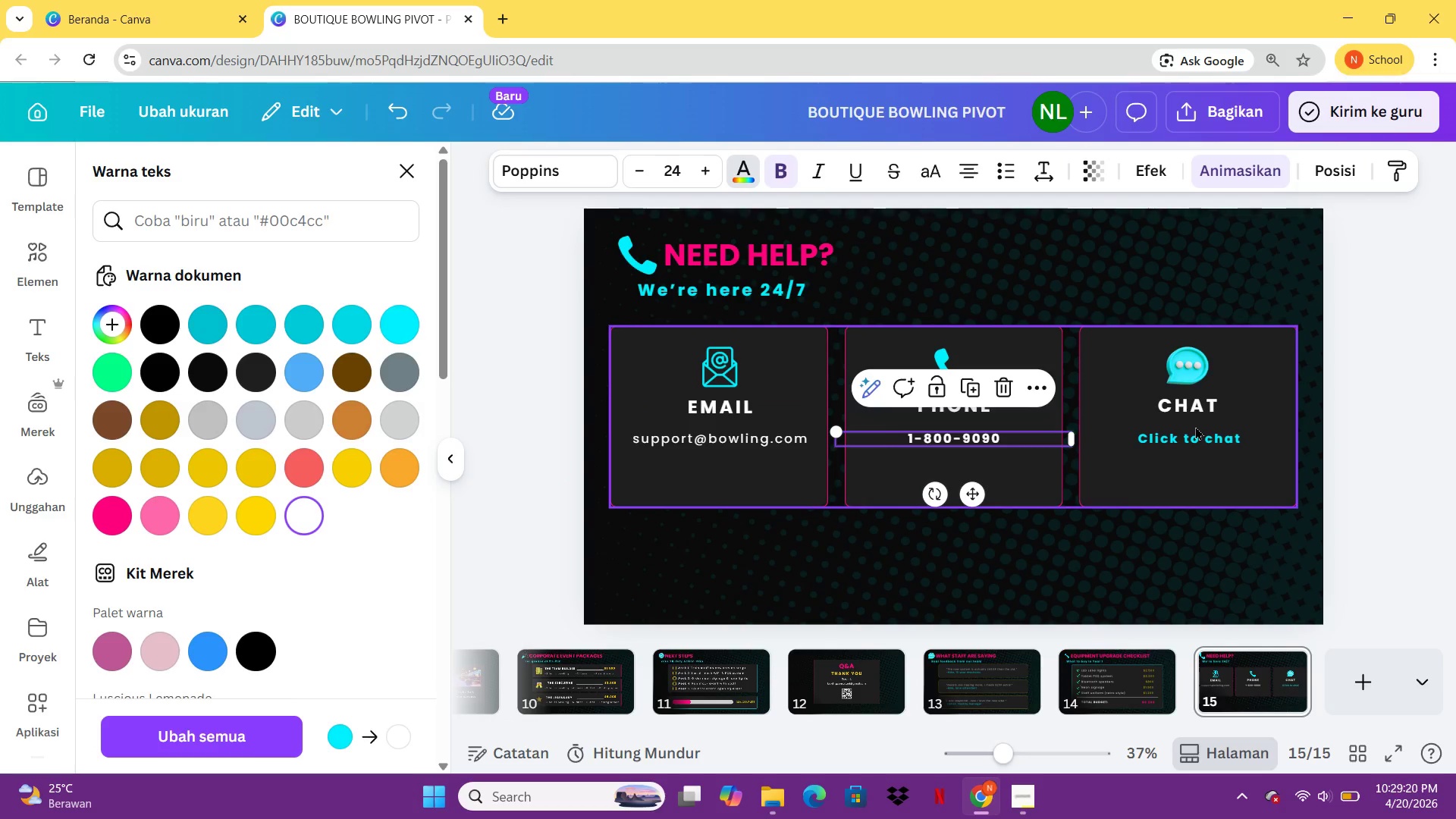 
left_click([1195, 433])
 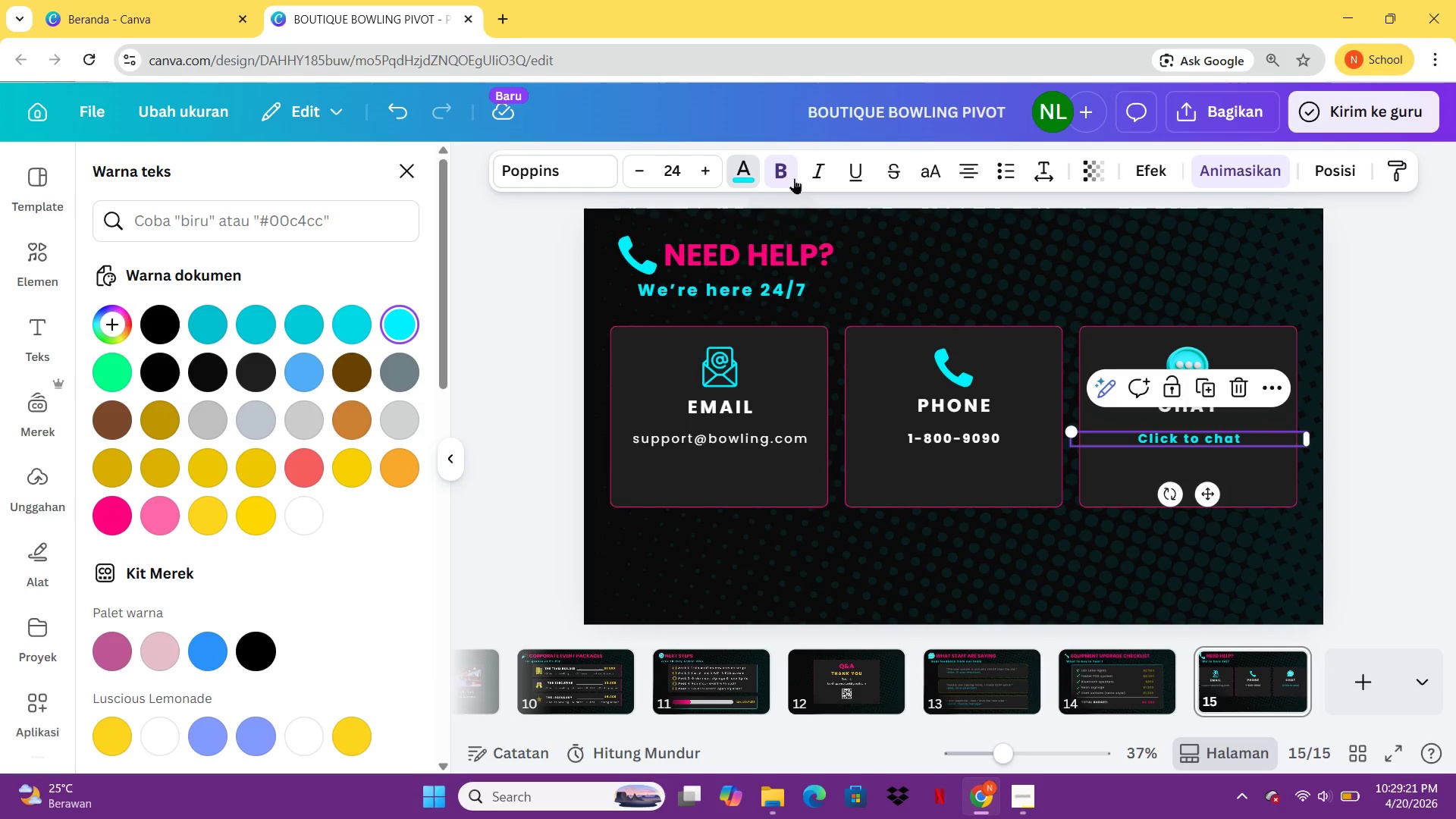 
left_click([794, 178])
 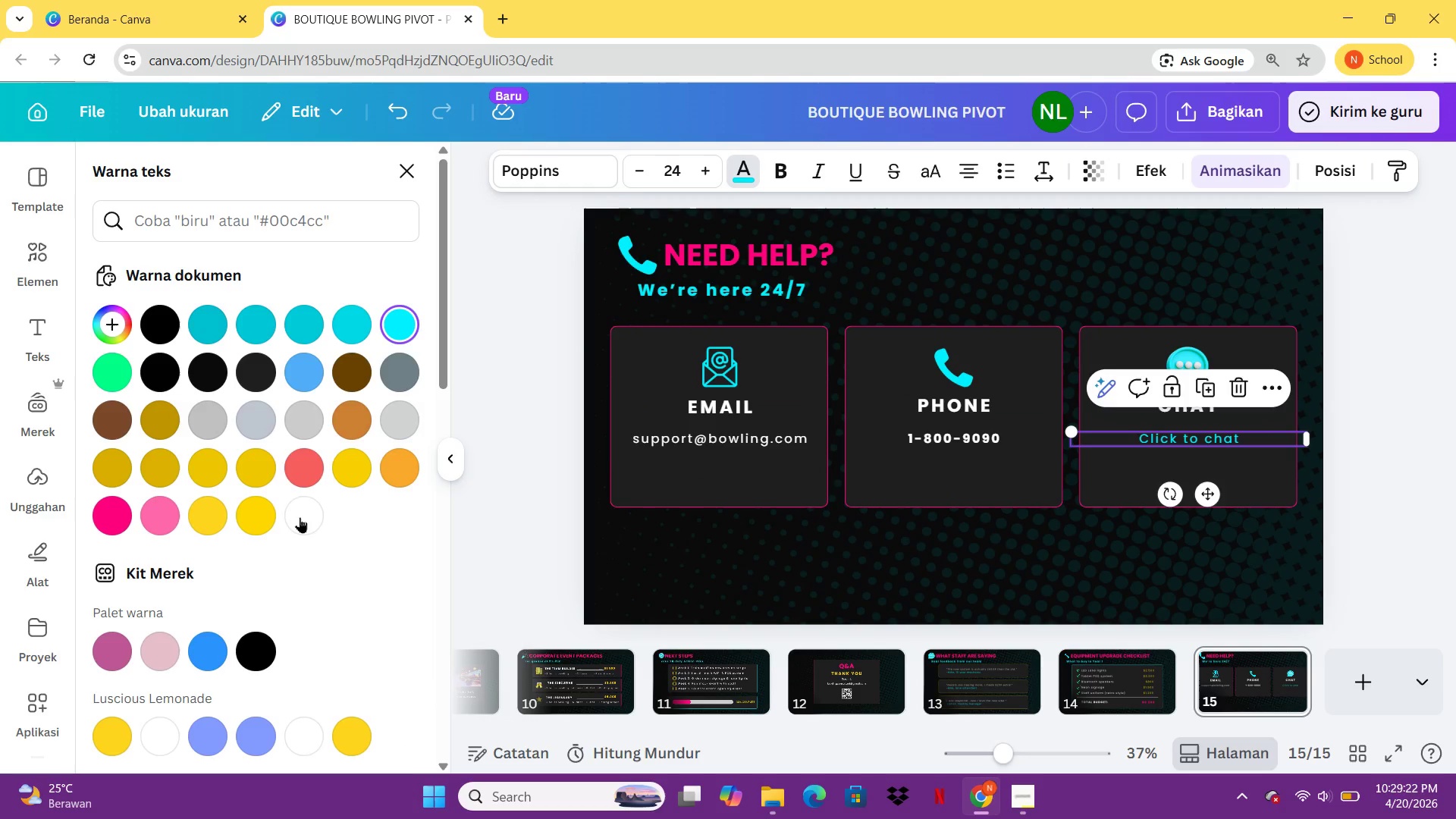 
left_click([297, 516])
 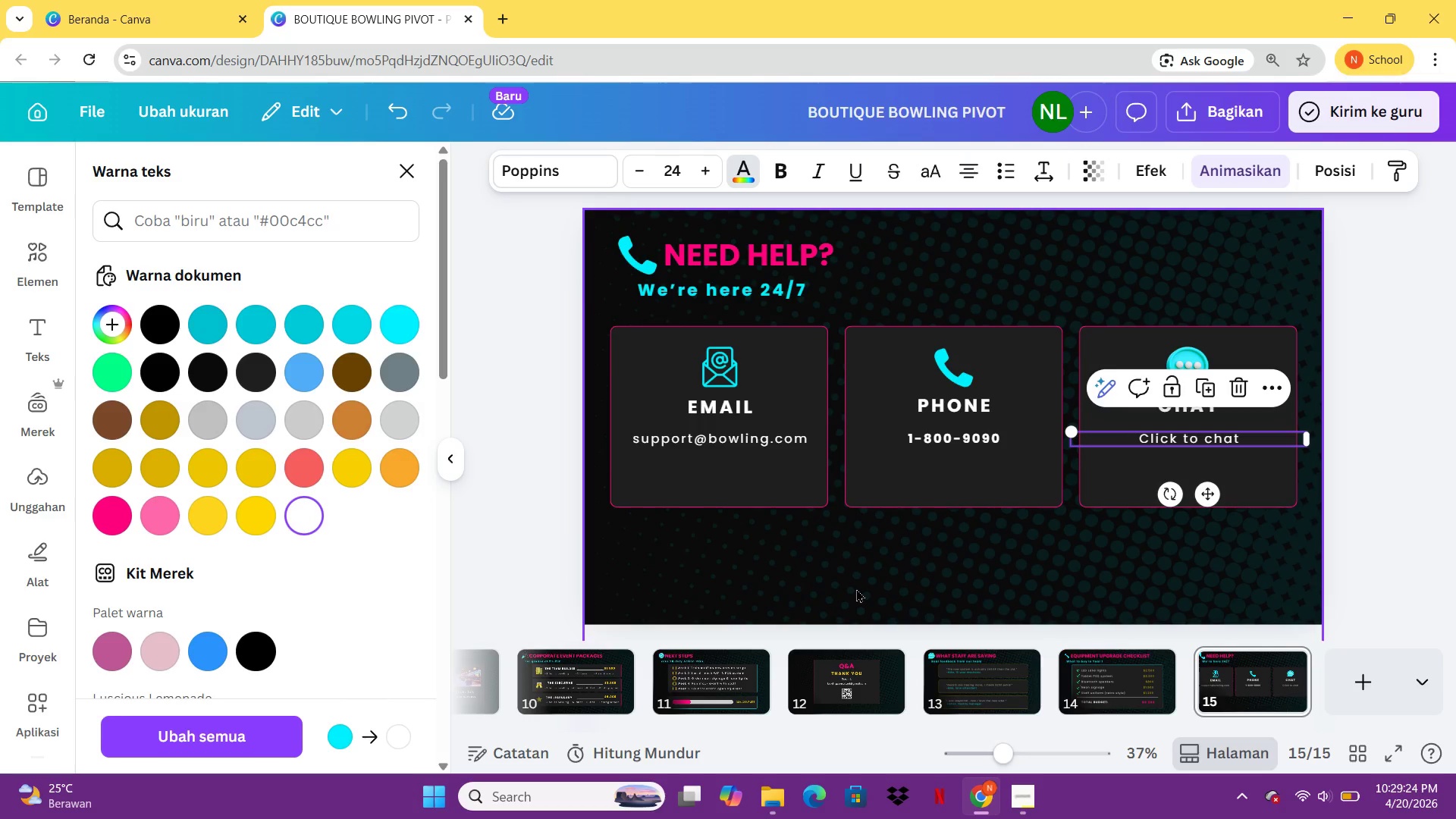 
left_click([856, 588])
 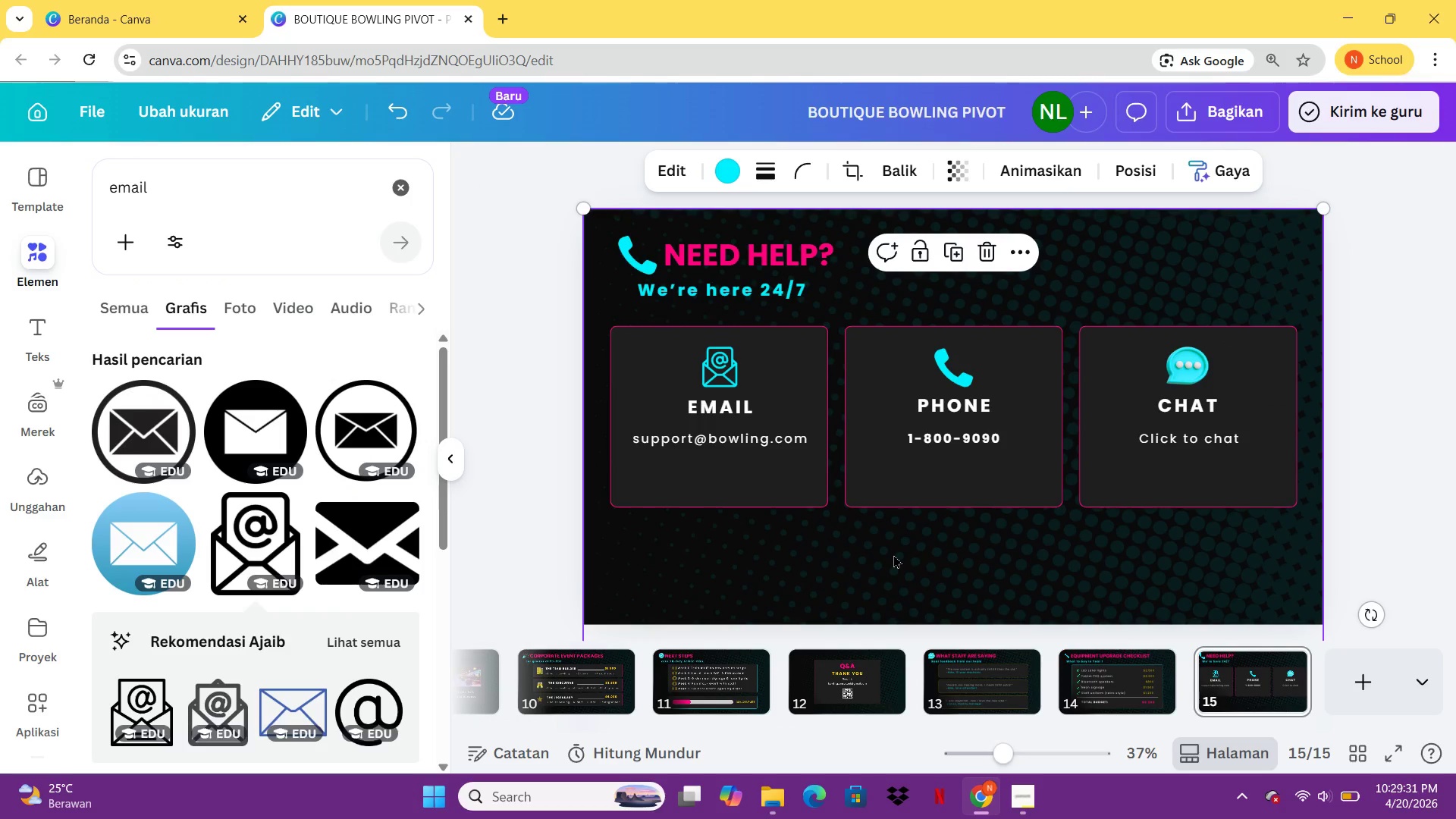 
wait(7.66)
 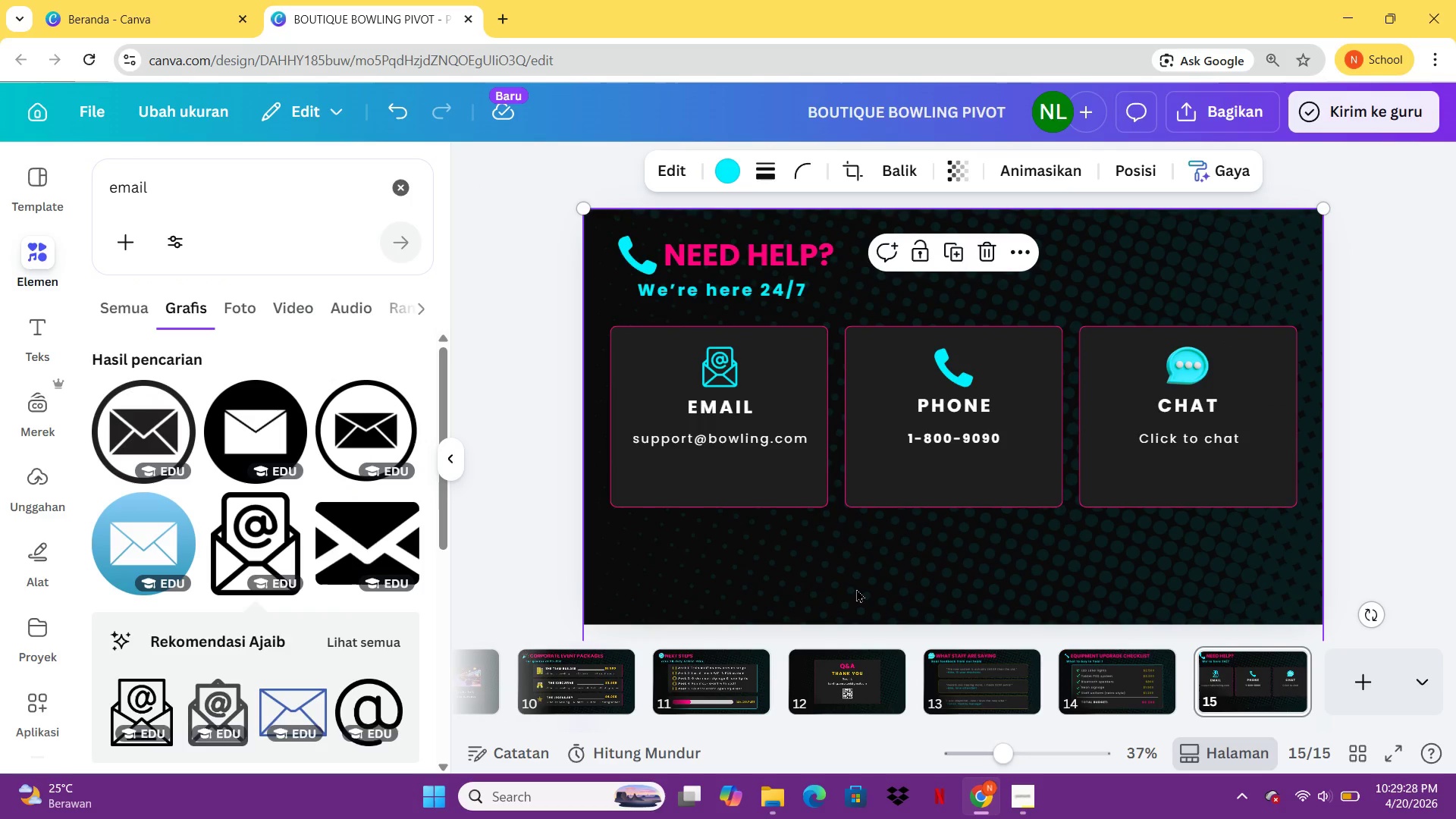 
left_click([1379, 450])
 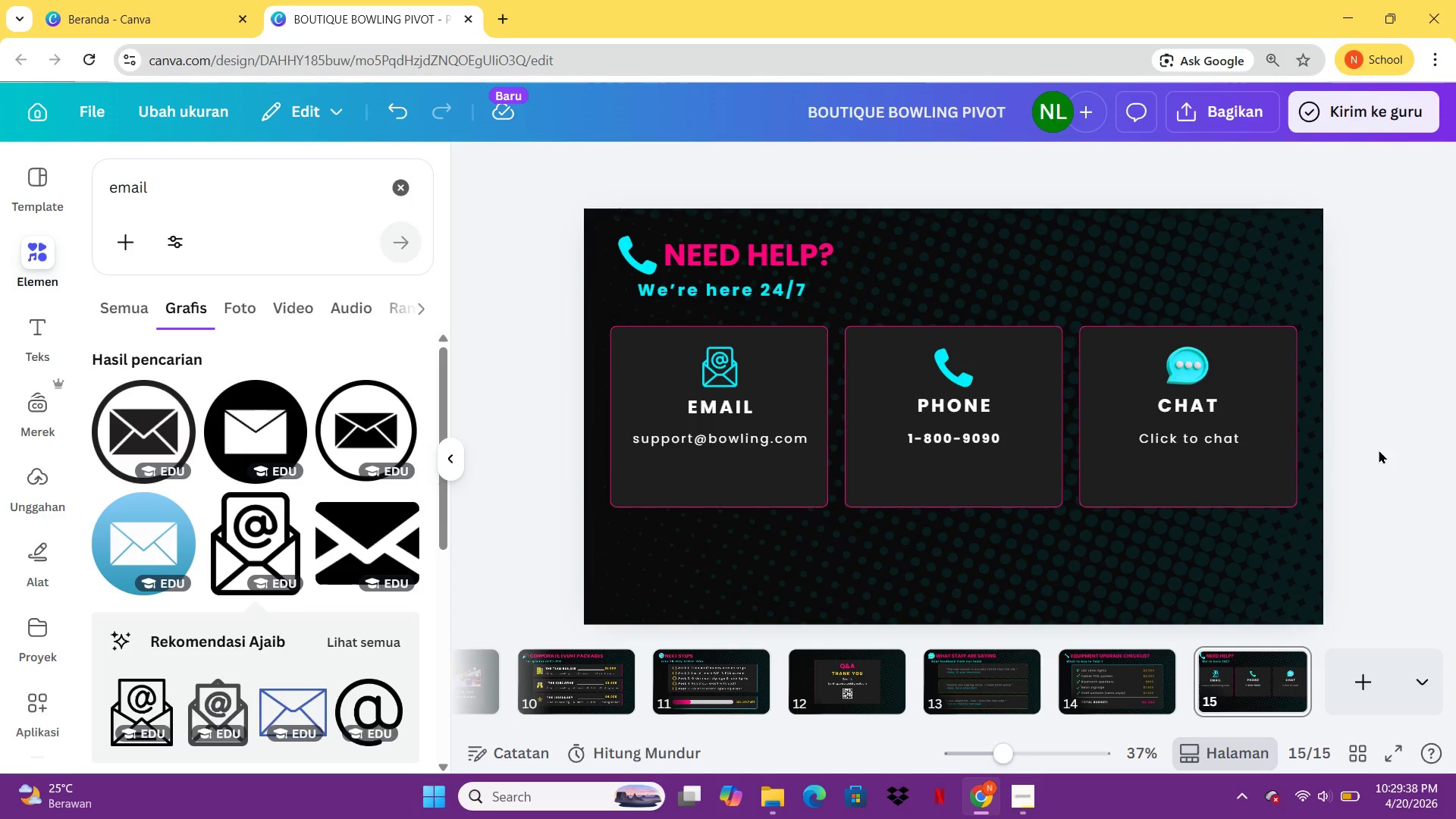 
wait(10.34)
 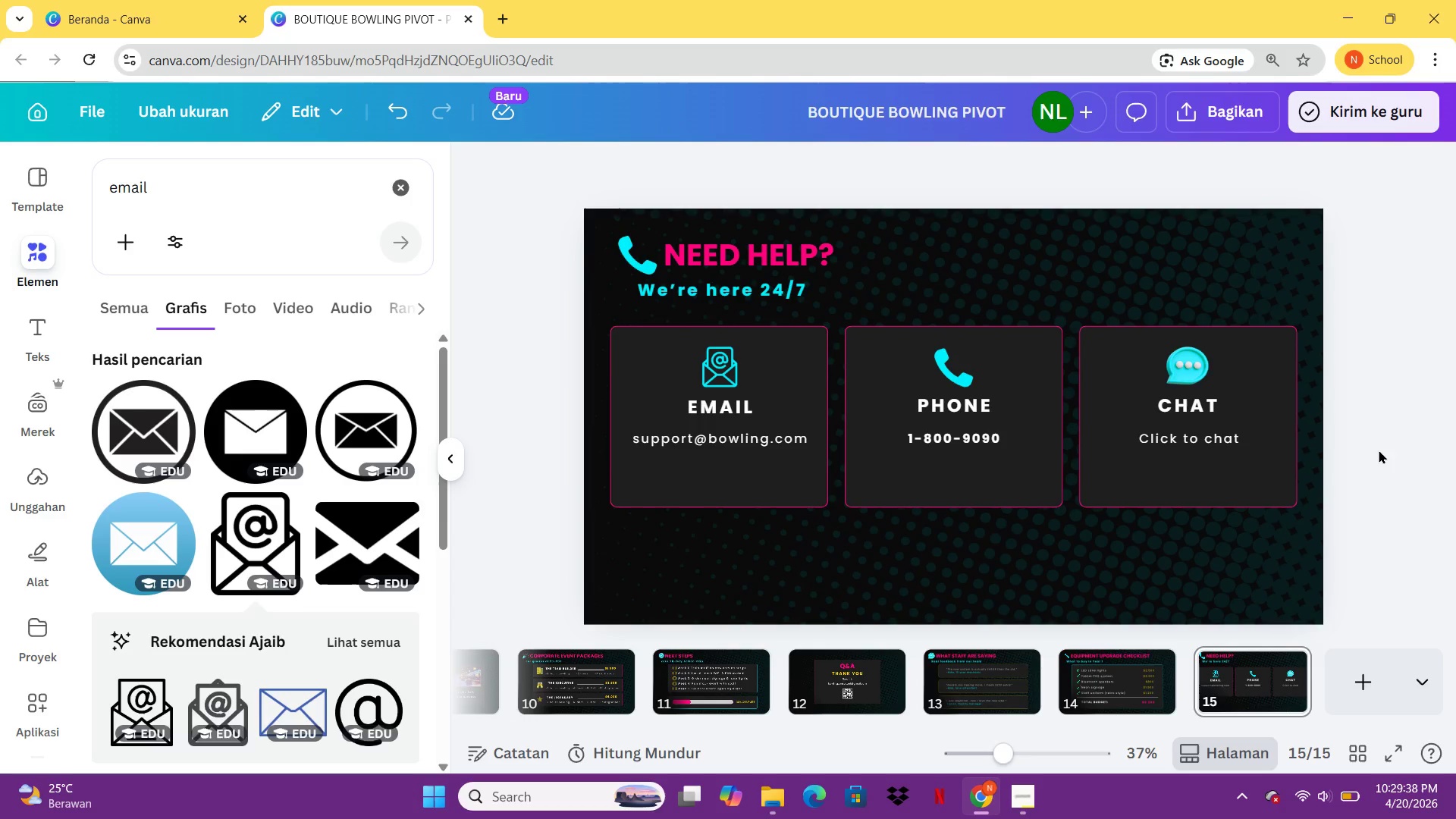 
mouse_move([803, 662])
 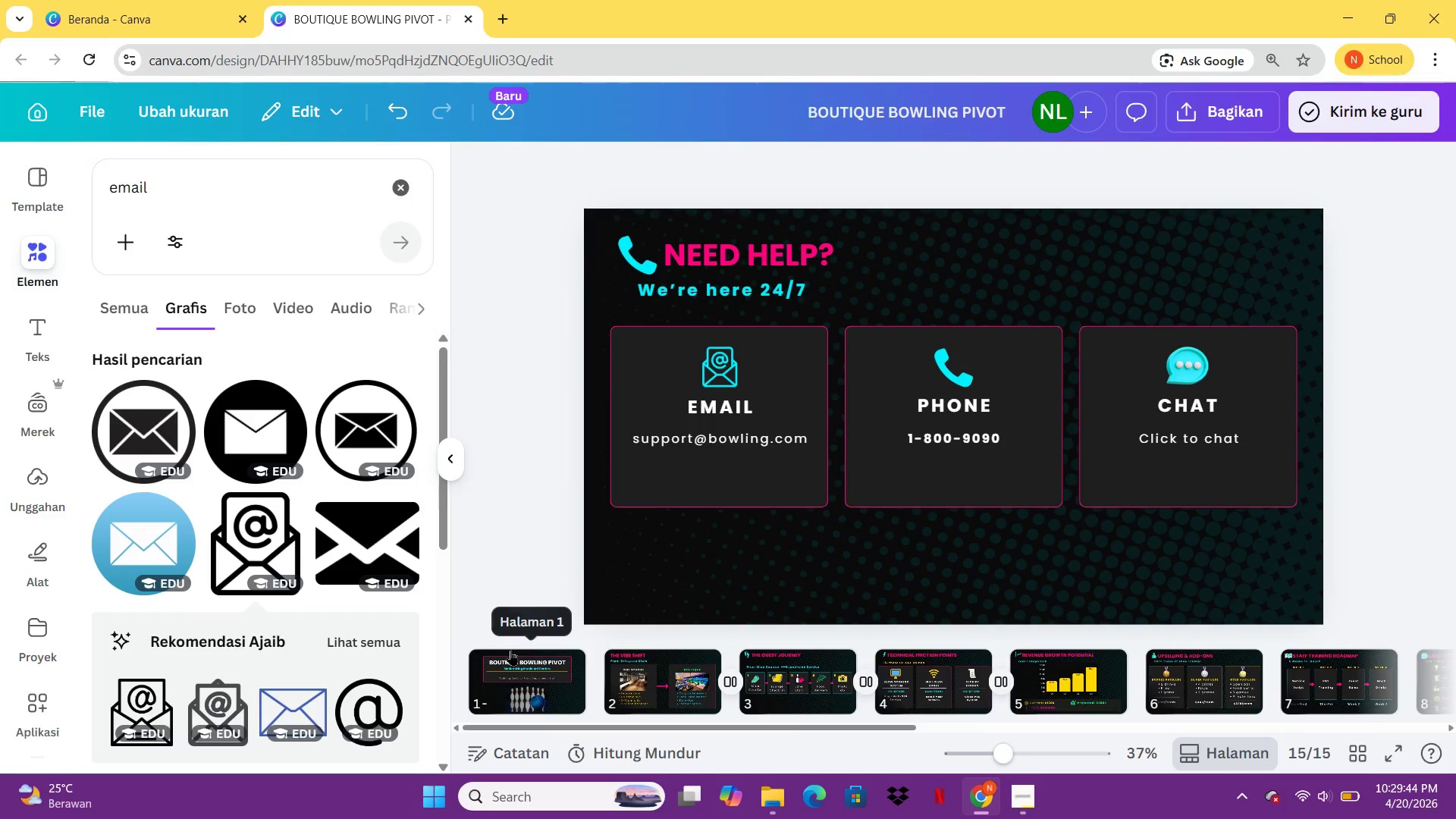 
left_click([510, 650])
 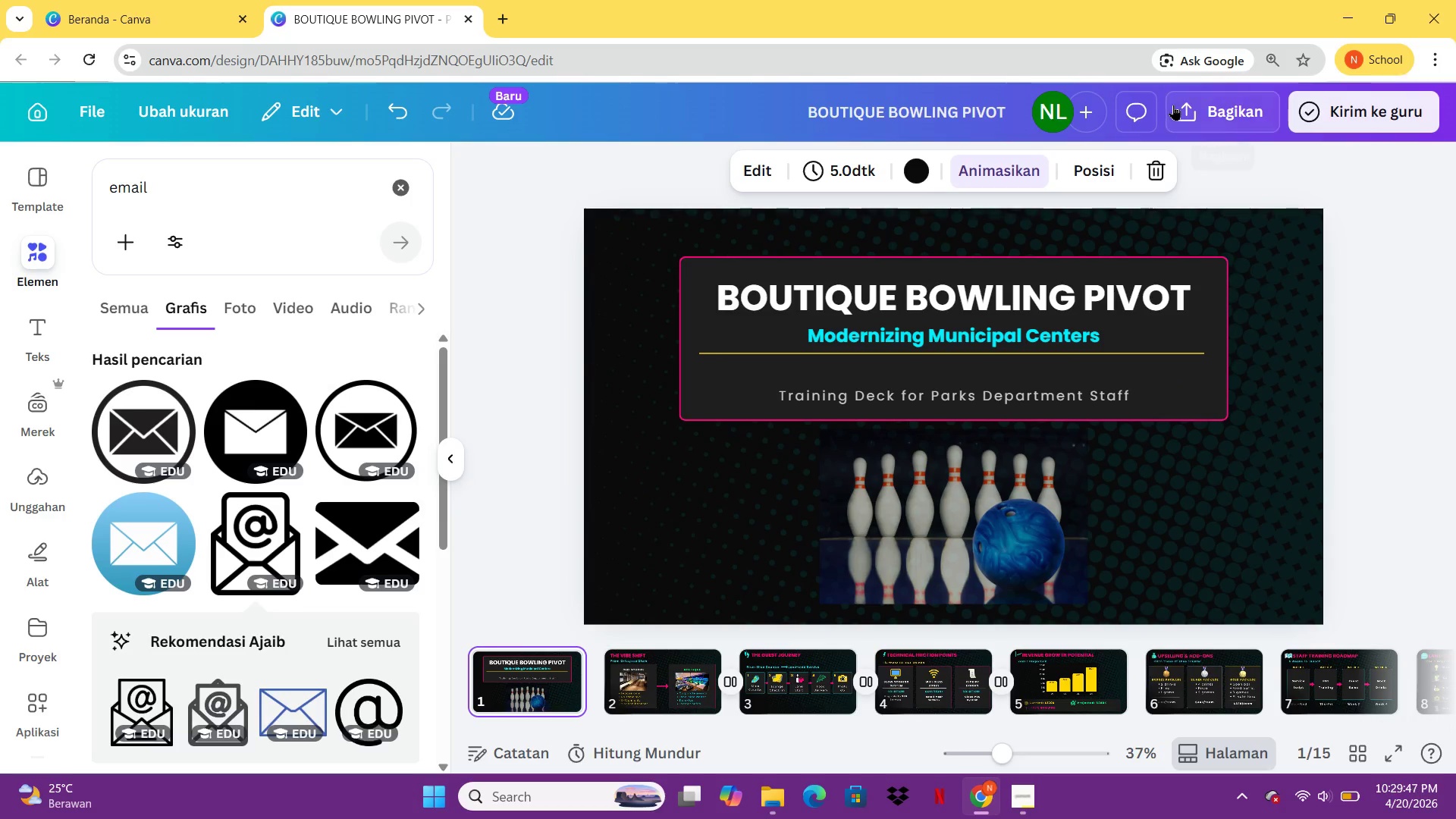 
left_click([1001, 173])
 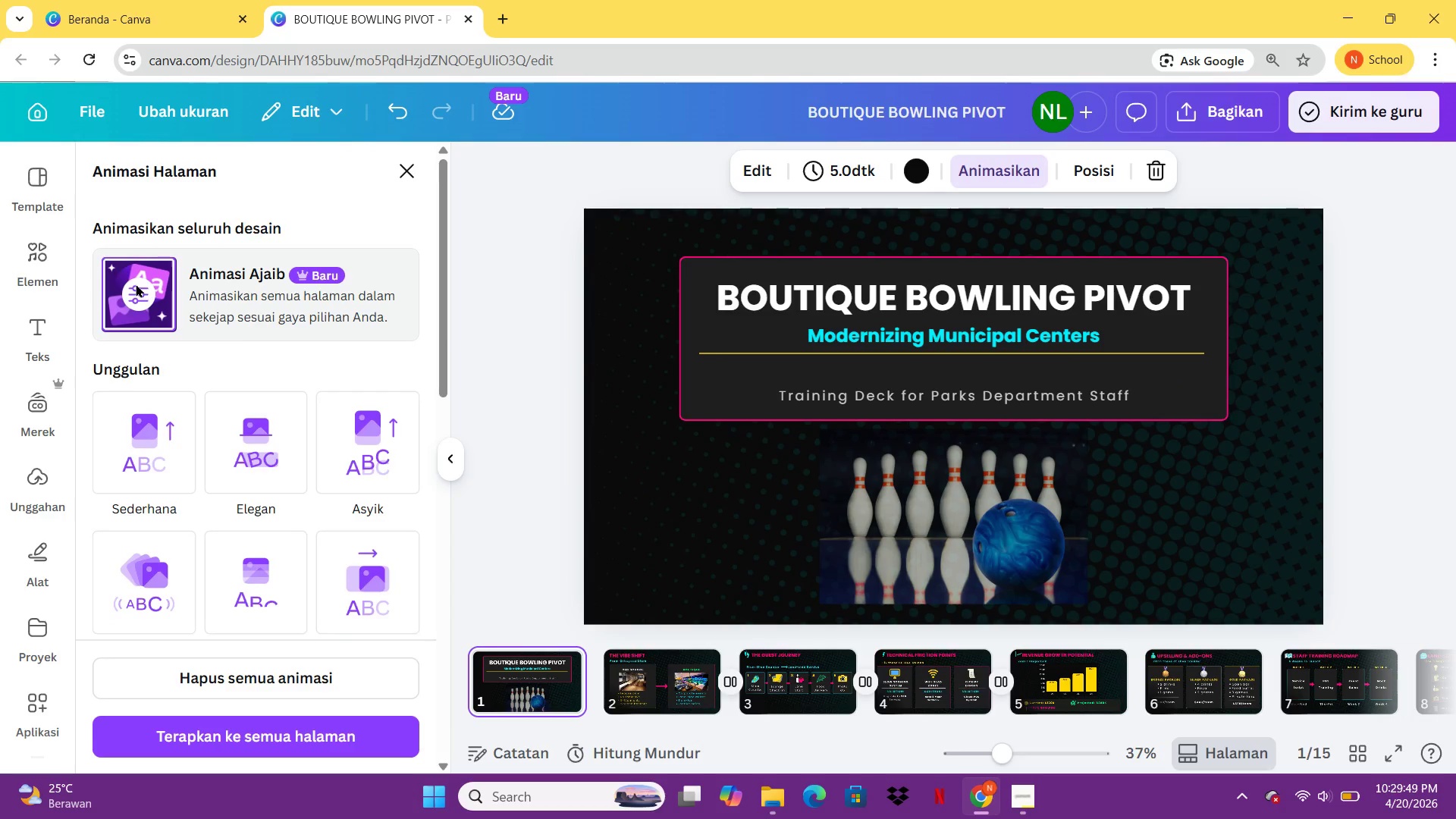 
left_click([136, 284])
 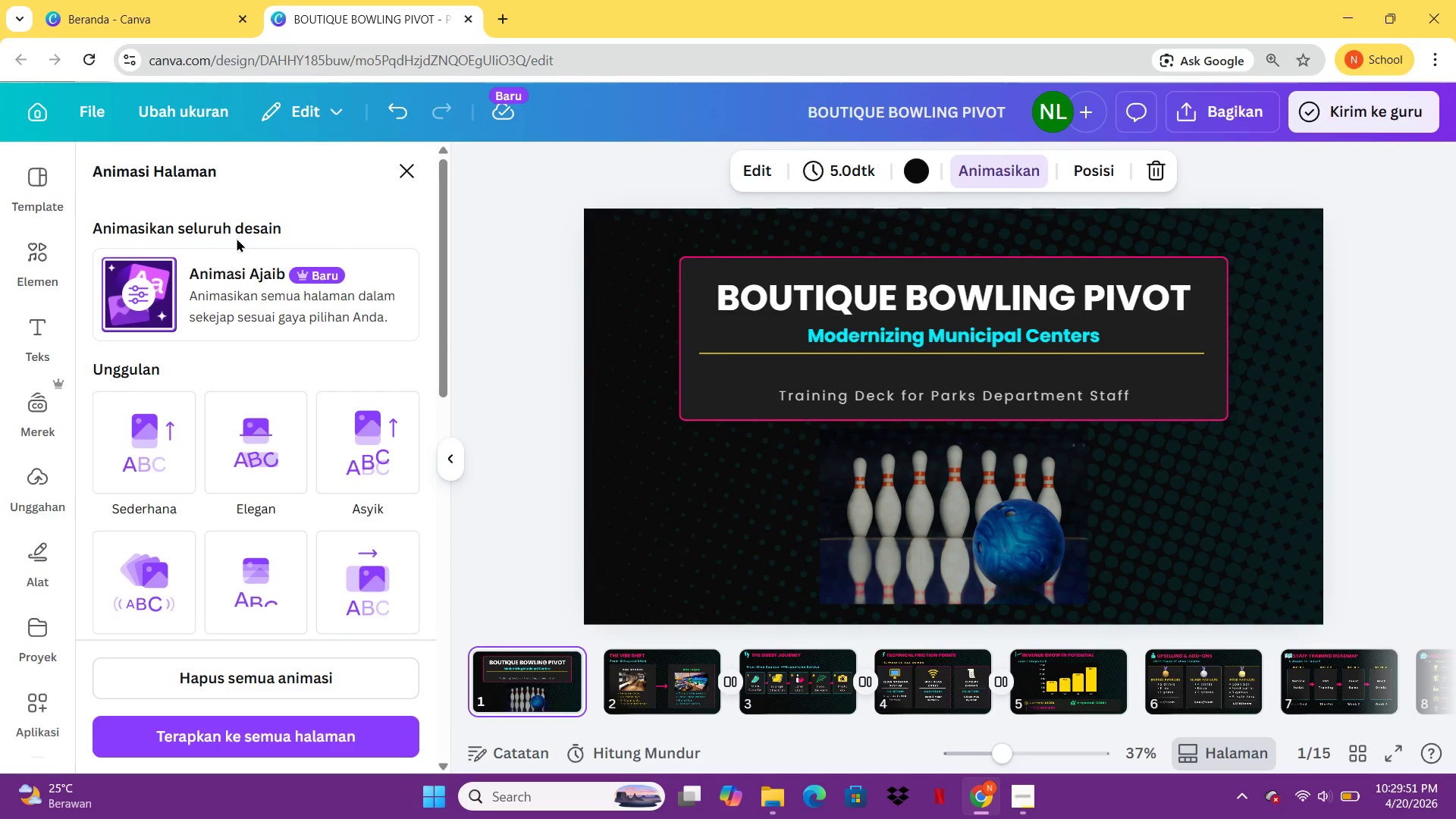 
left_click([237, 286])
 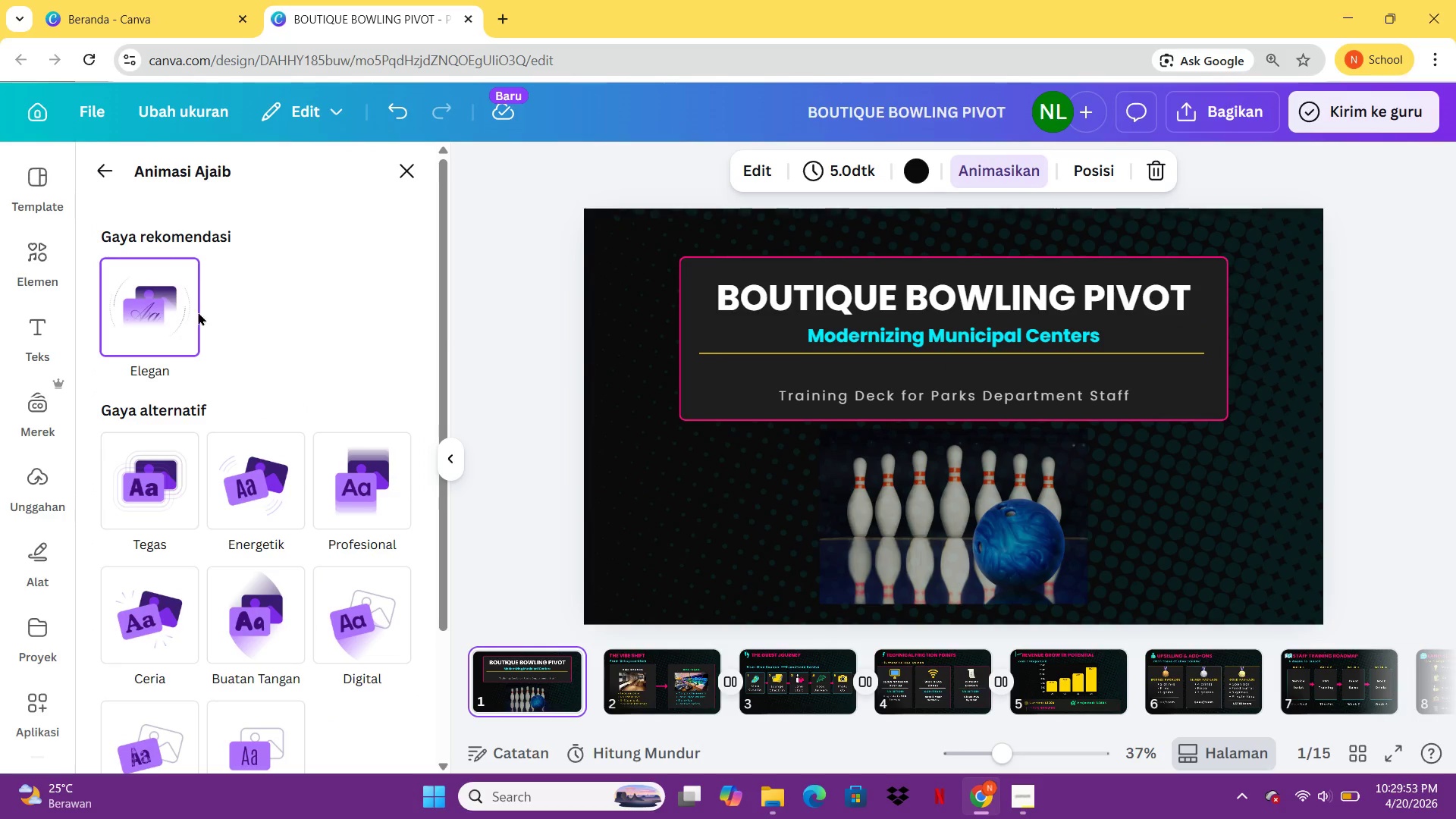 
left_click([174, 316])
 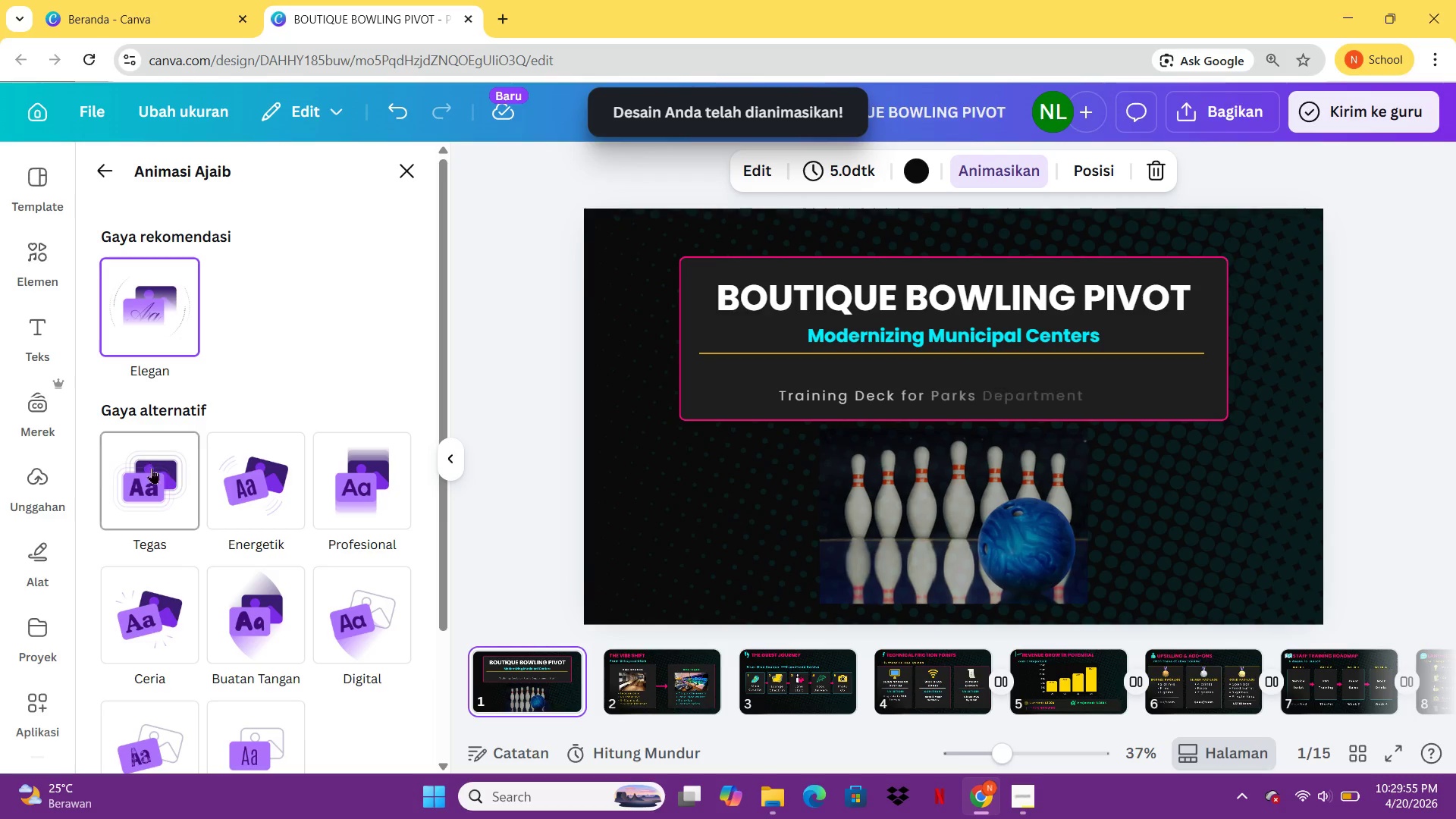 
left_click([154, 485])
 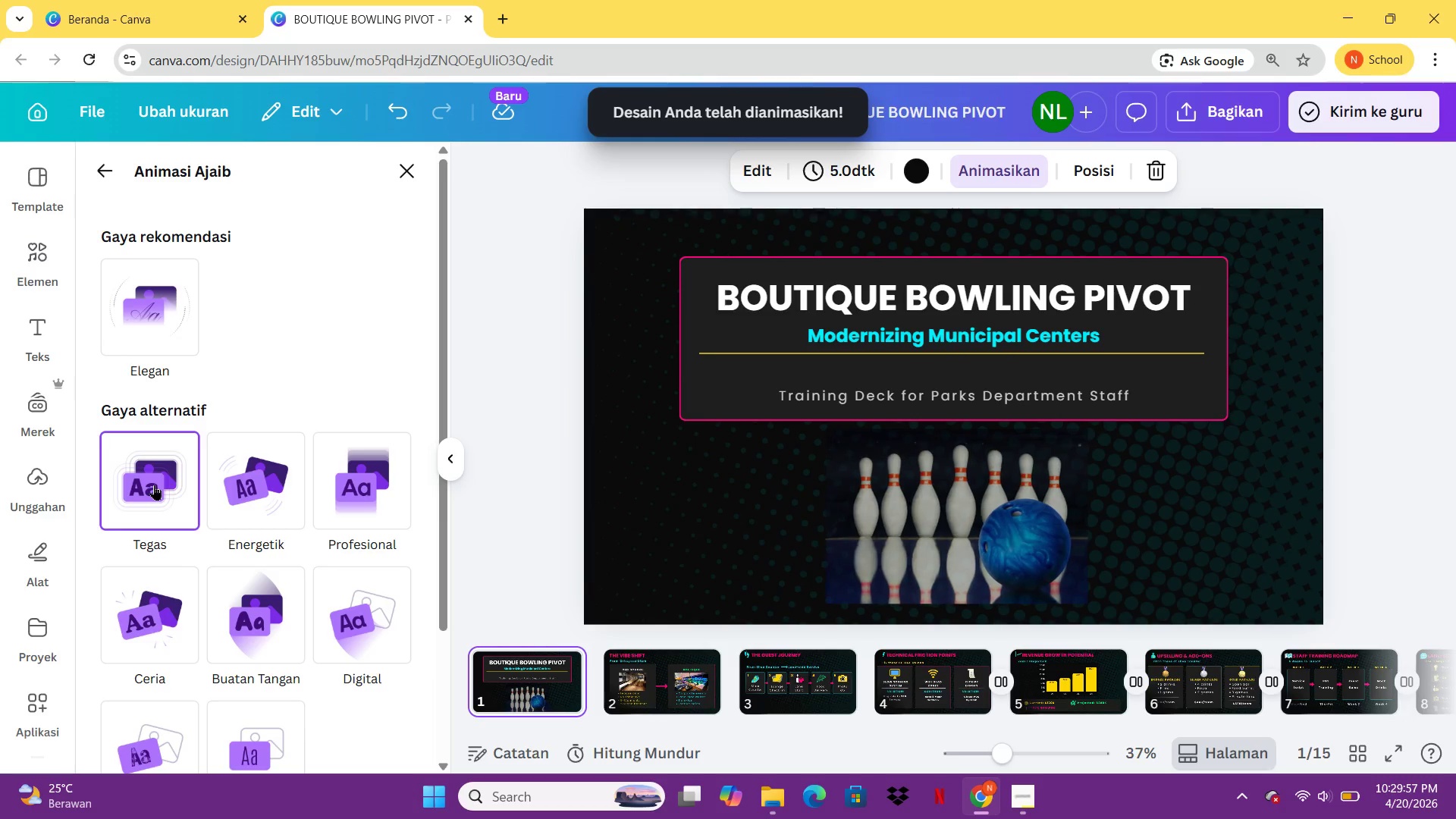 
left_click([286, 516])
 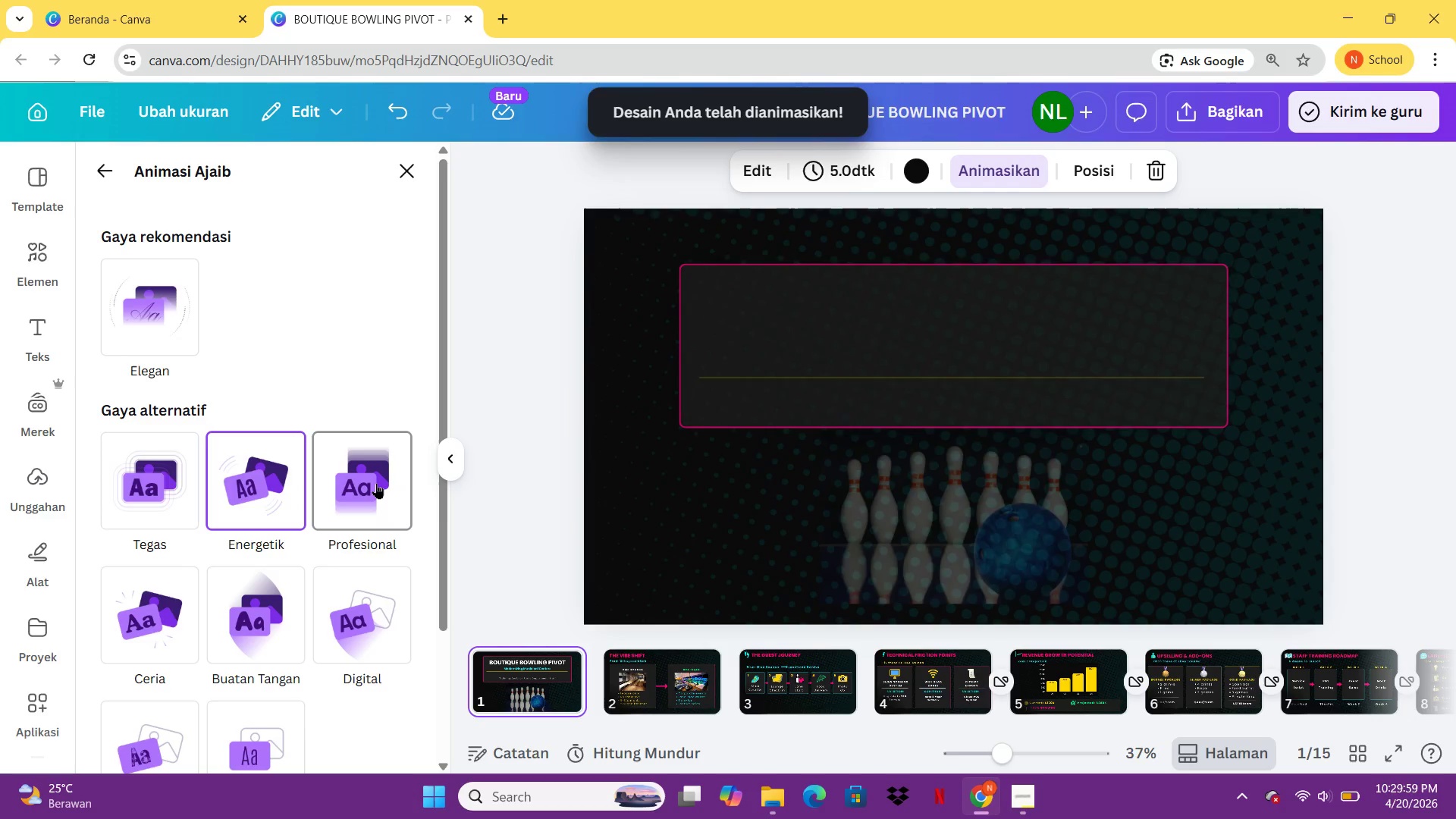 
left_click([376, 483])
 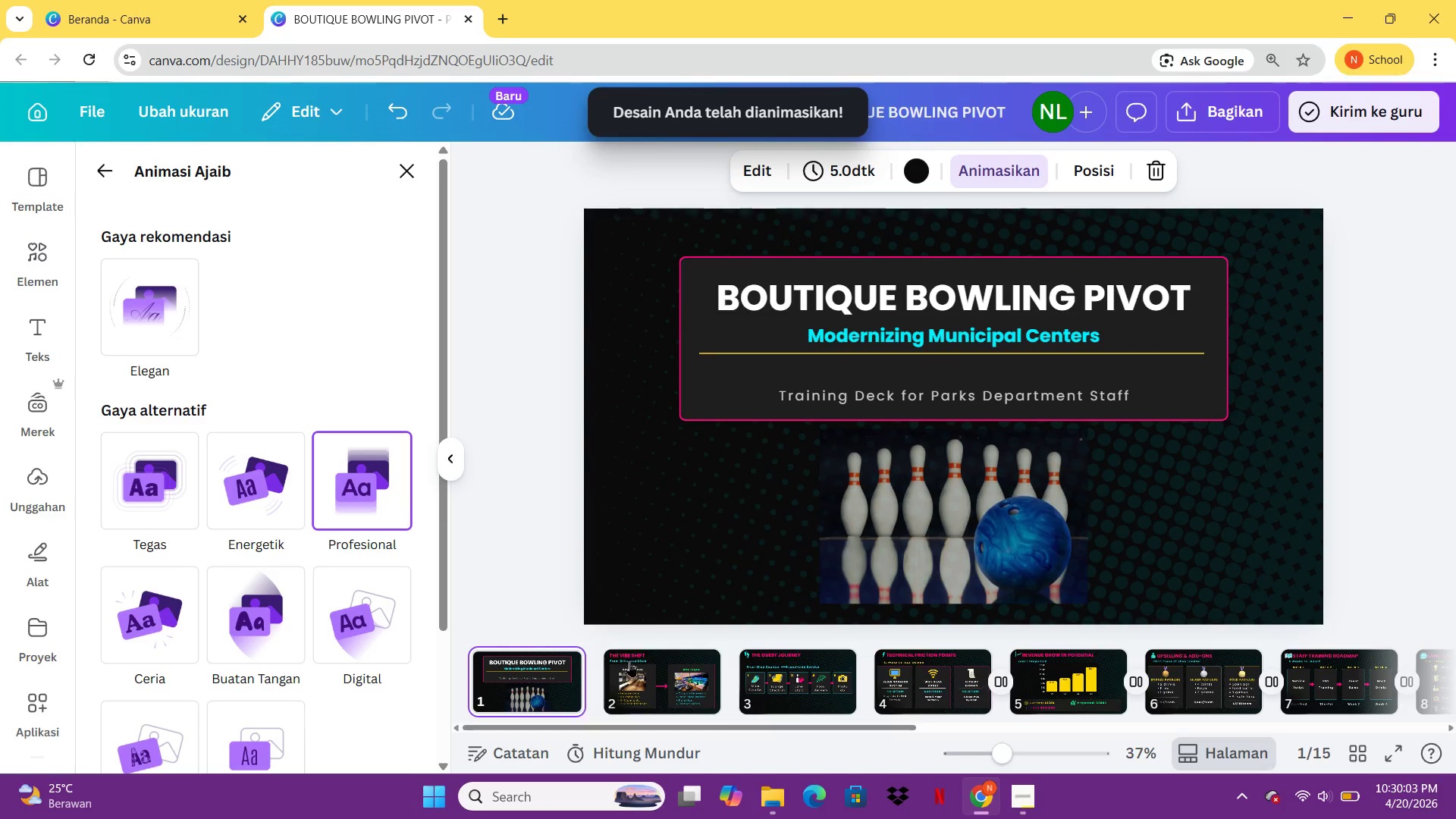 
left_click([638, 672])
 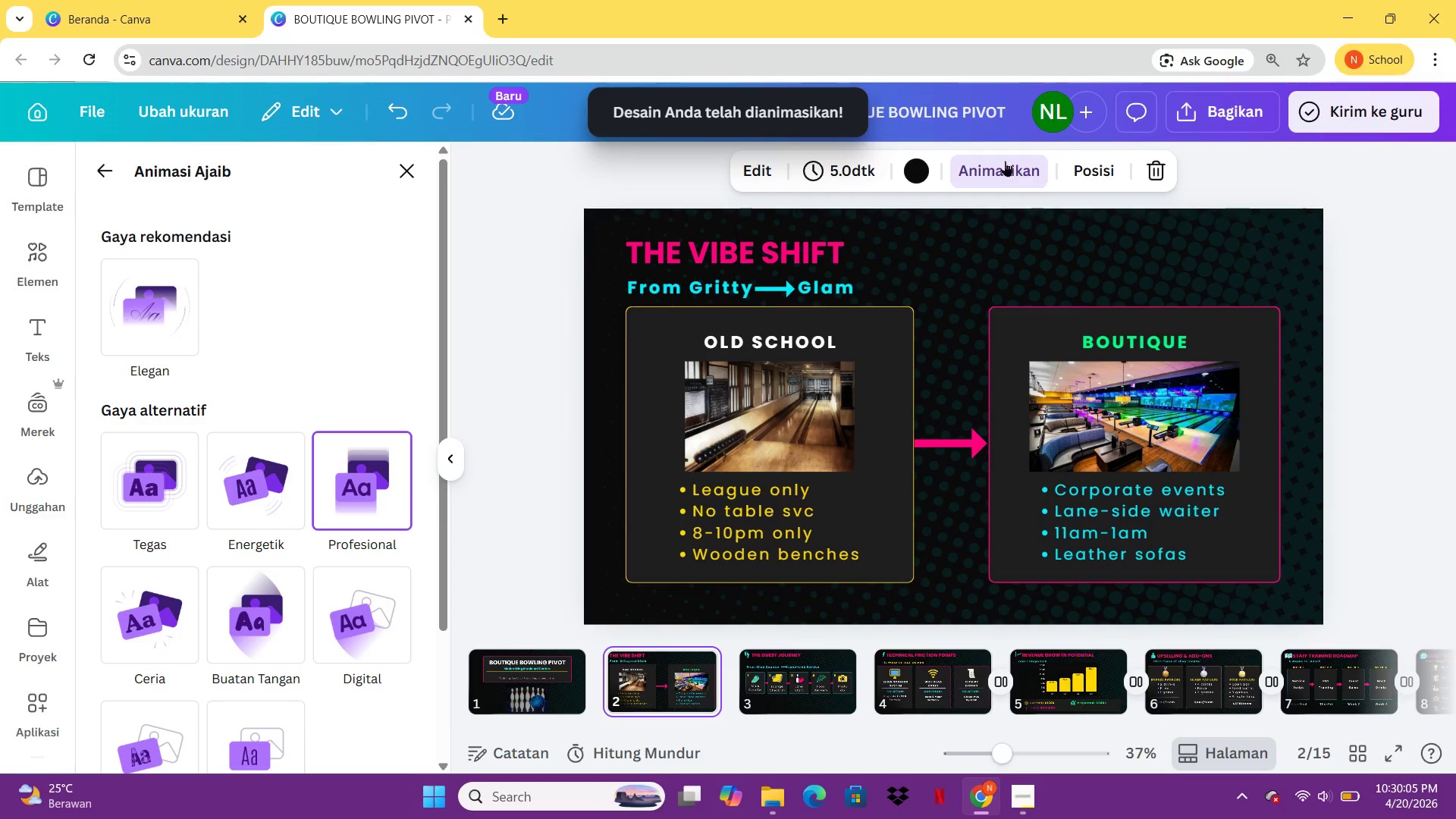 
left_click([1005, 160])
 